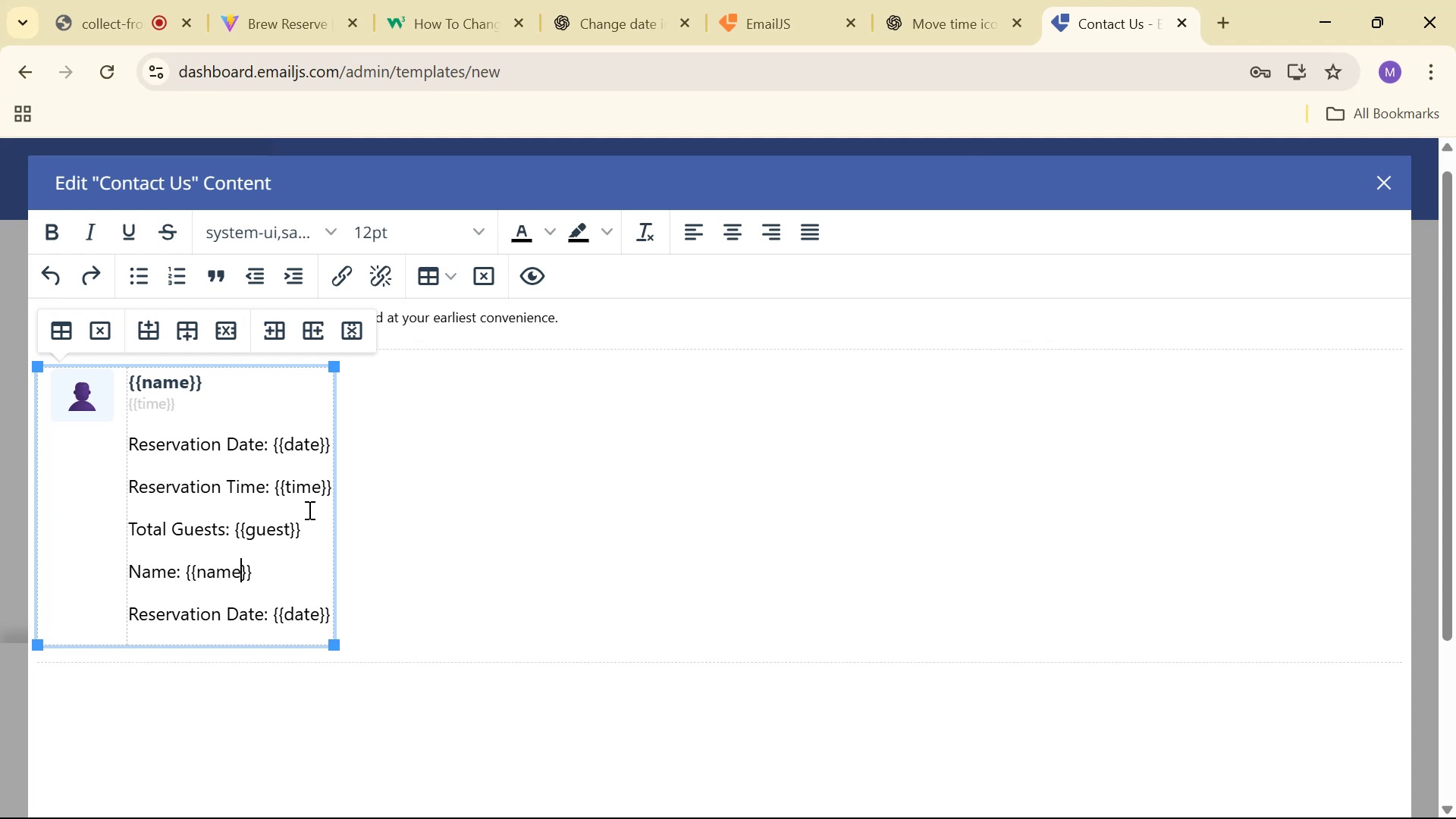 
key(ArrowDown)
 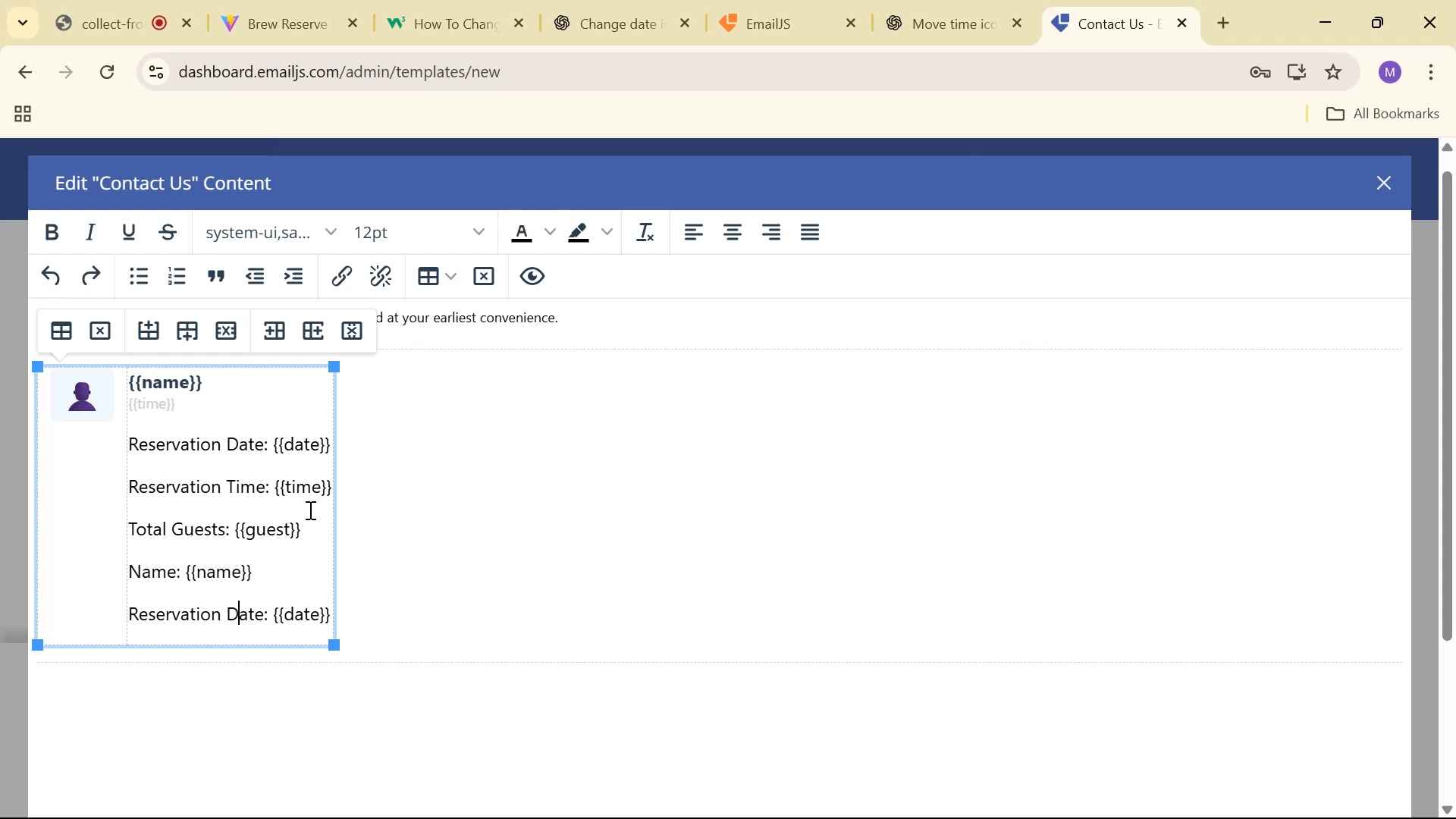 
hold_key(key=ArrowRight, duration=0.67)
 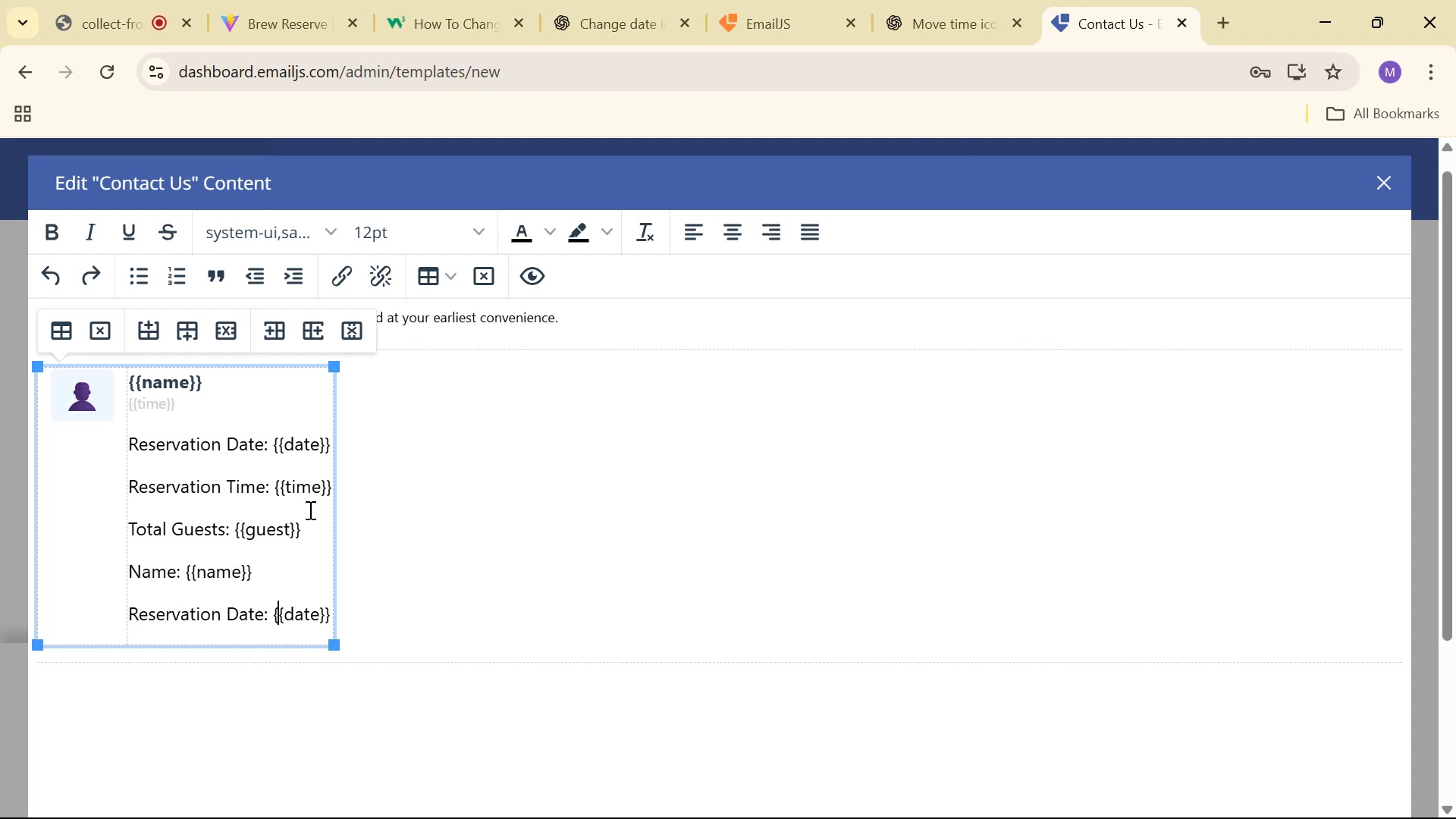 
key(ArrowRight)
 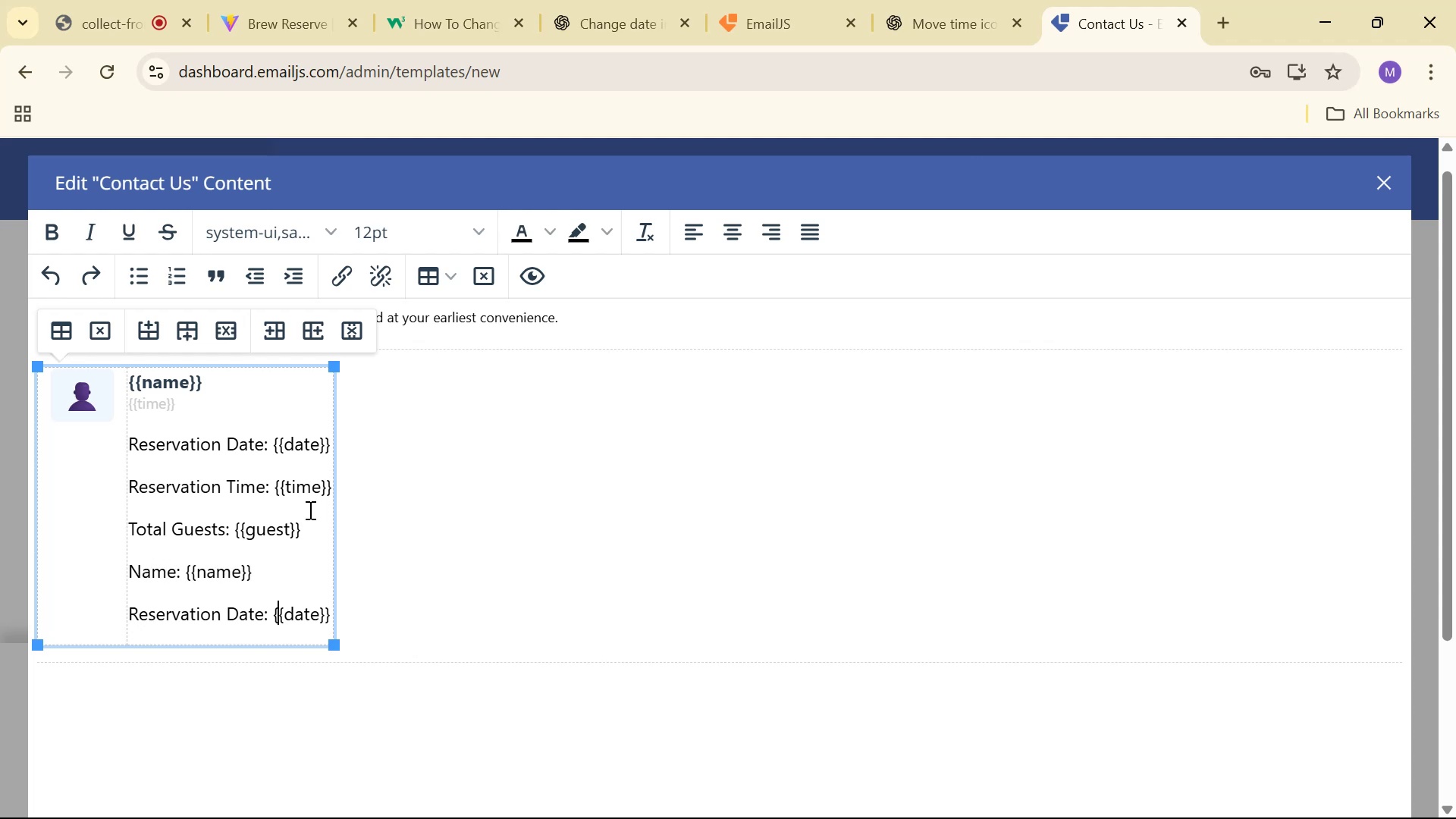 
key(ArrowRight)
 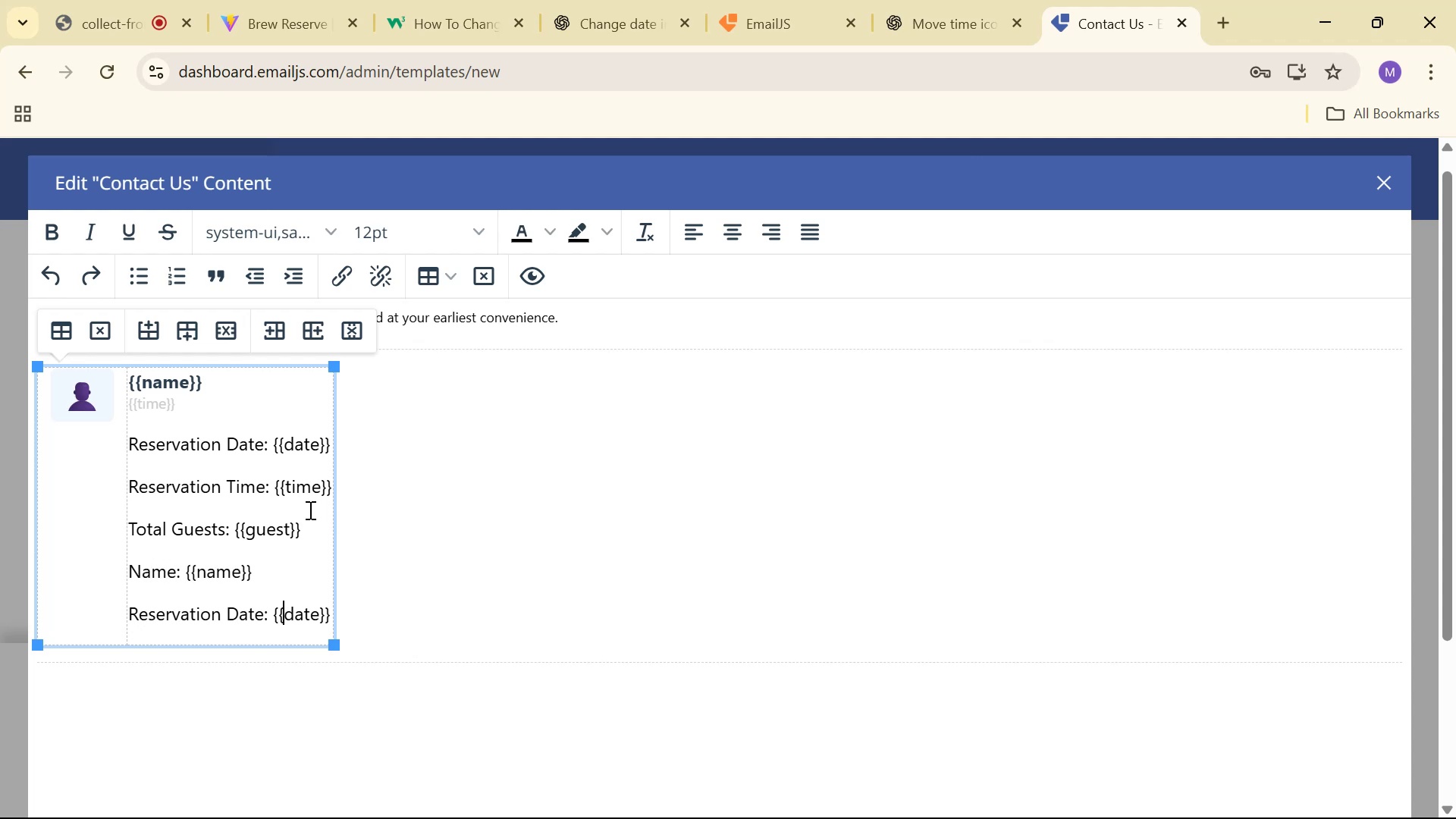 
key(ArrowRight)
 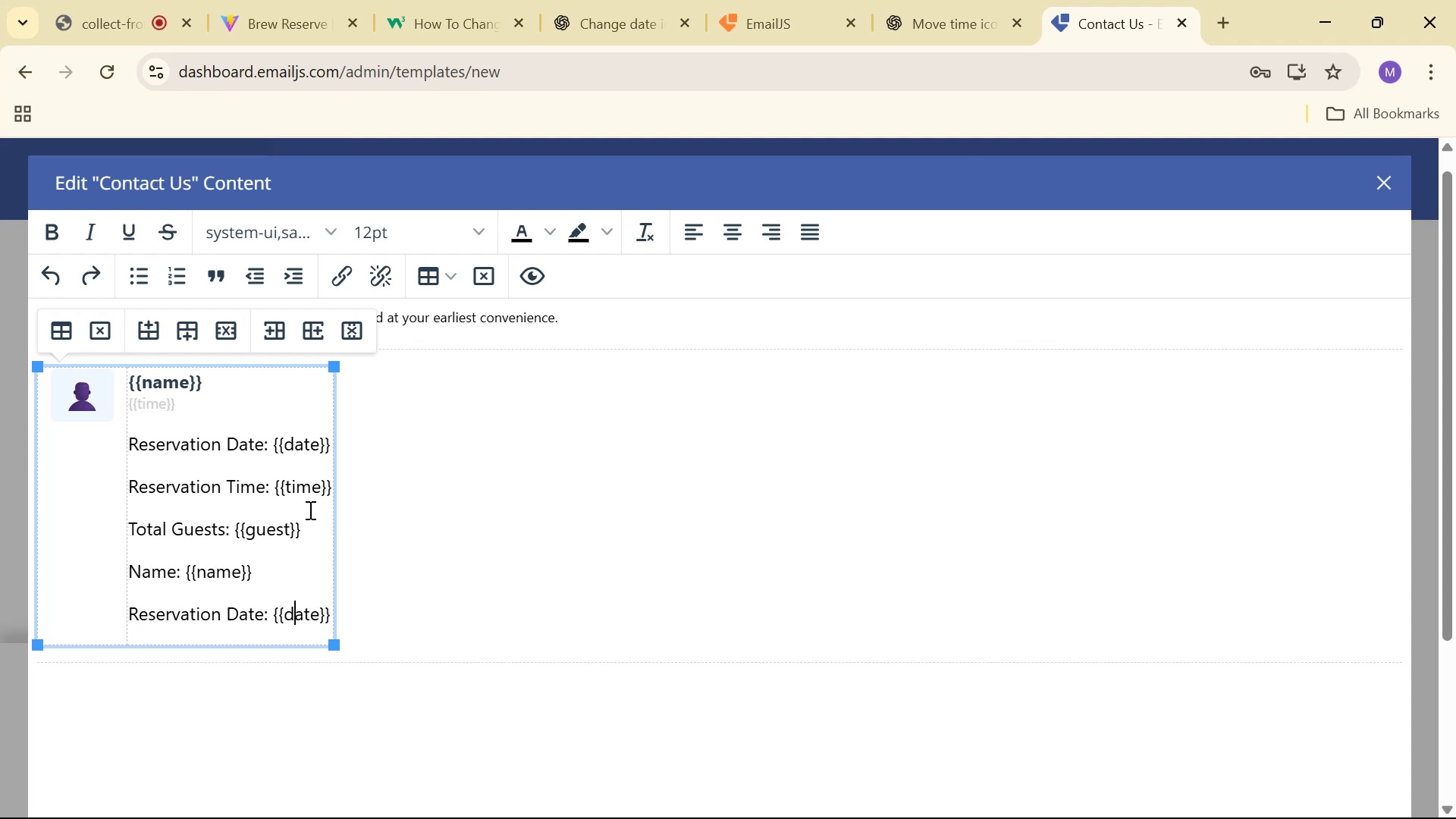 
key(ArrowRight)
 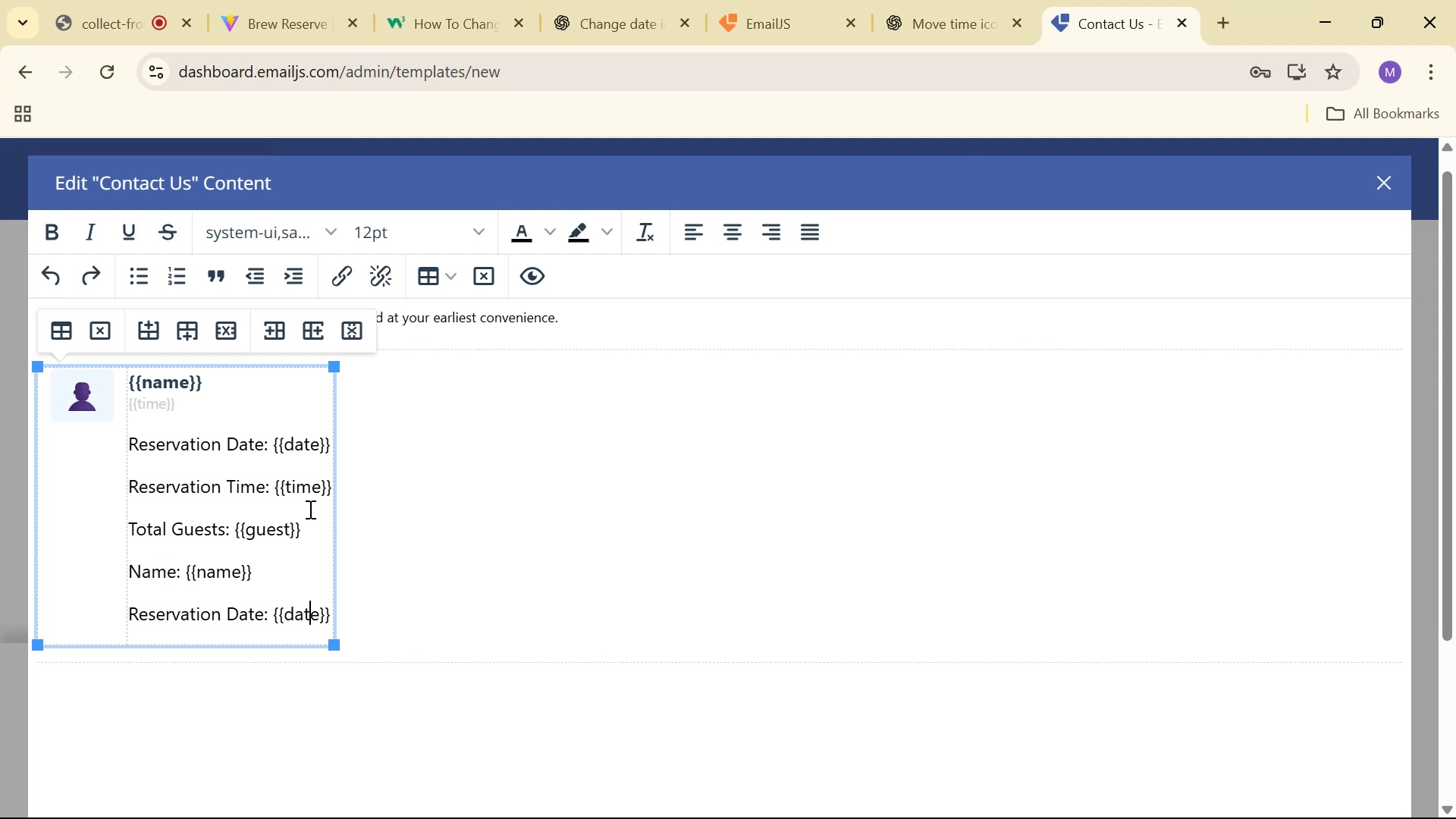 
key(ArrowRight)
 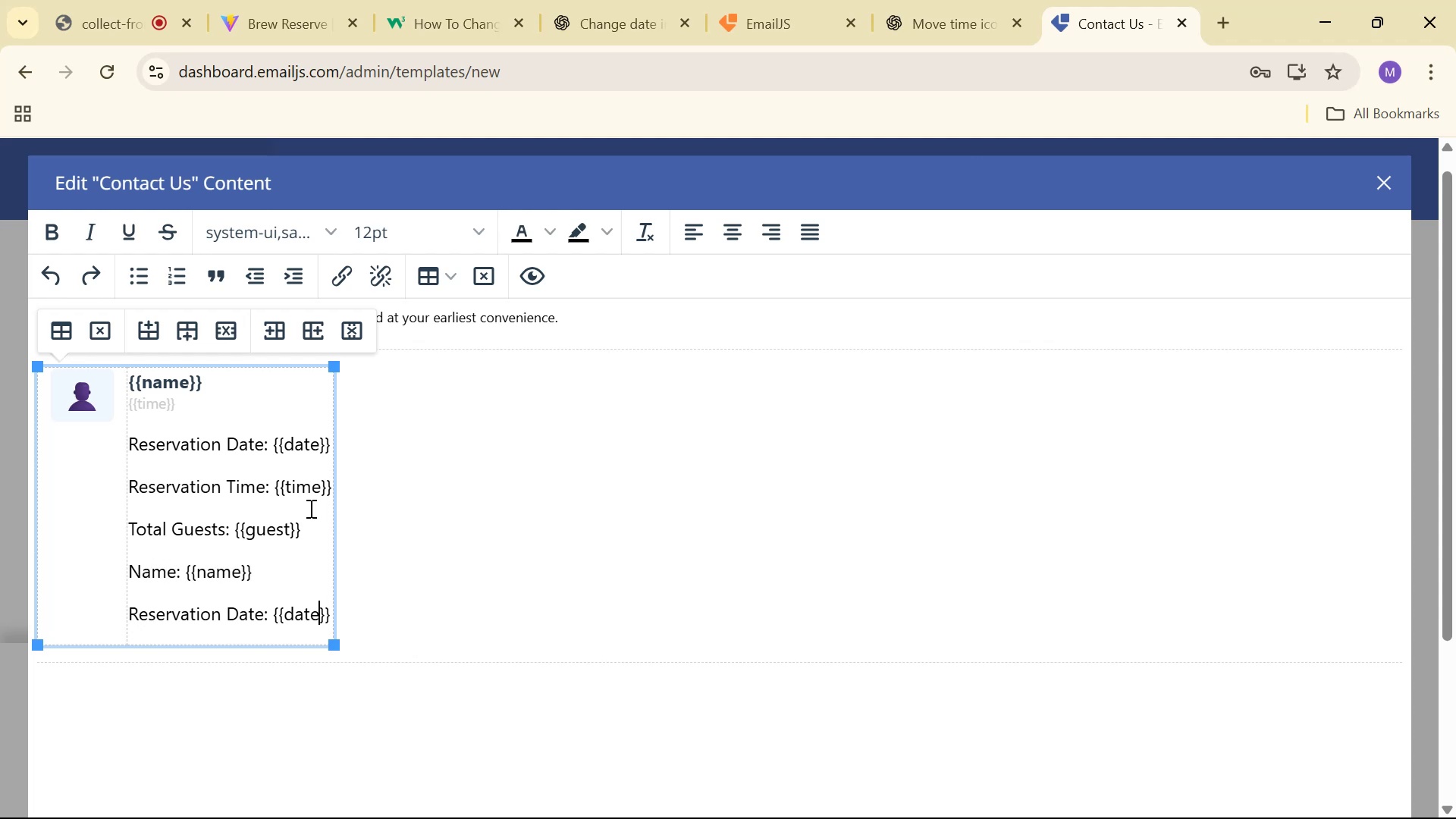 
key(Backspace)
key(Backspace)
key(Backspace)
key(Backspace)
type(email)
 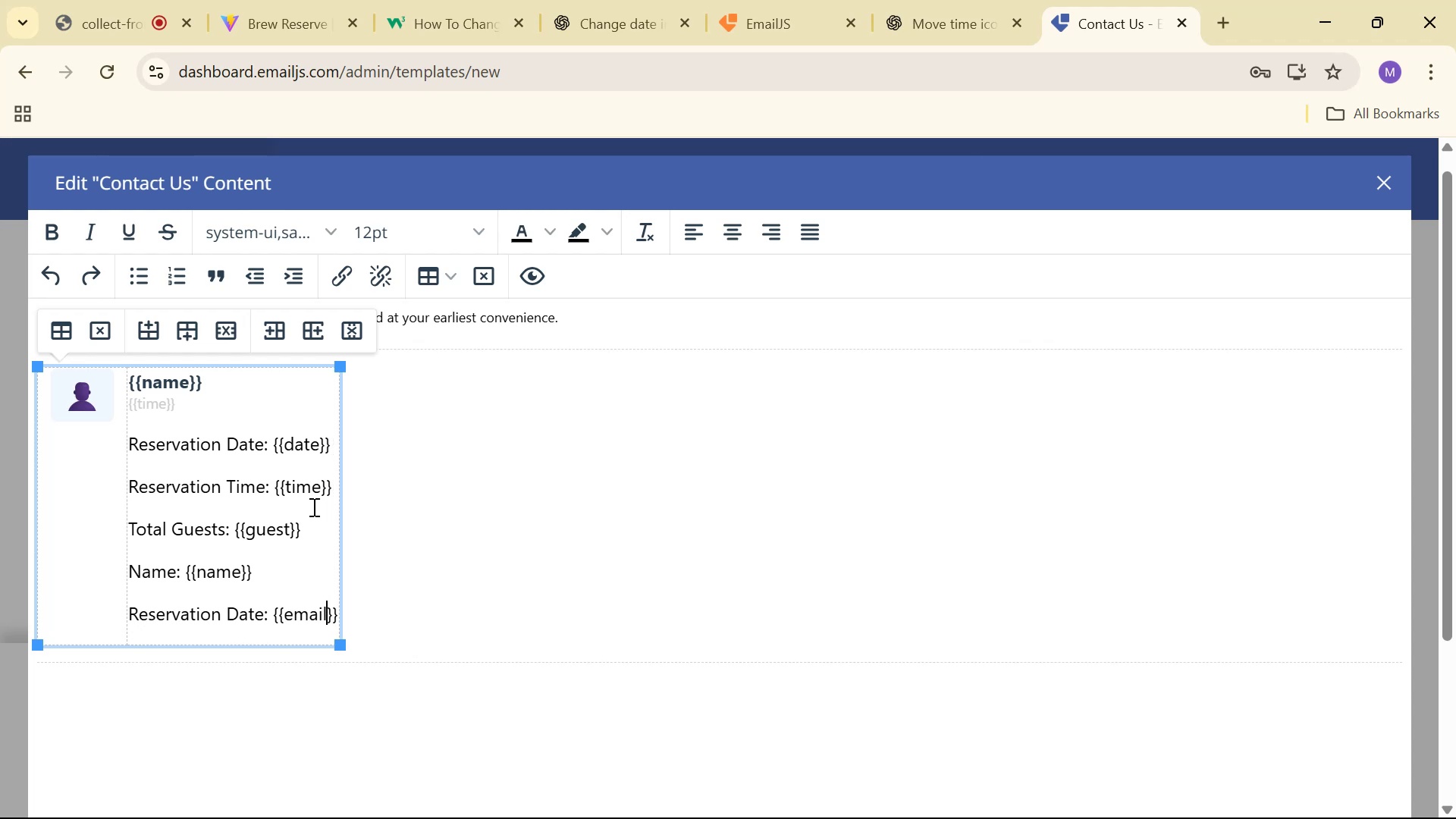 
hold_key(key=ArrowLeft, duration=0.79)
 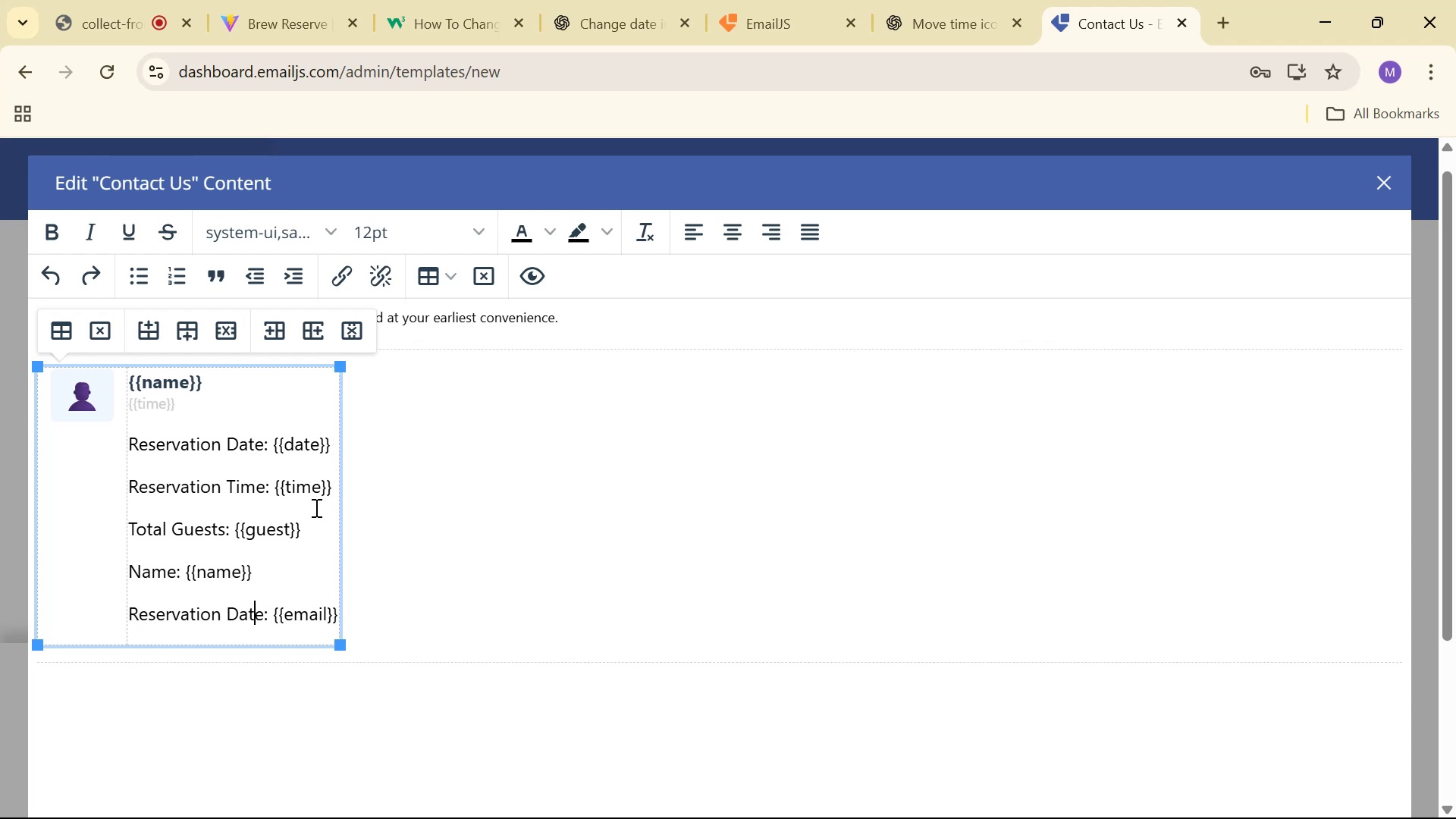 
key(ArrowRight)
 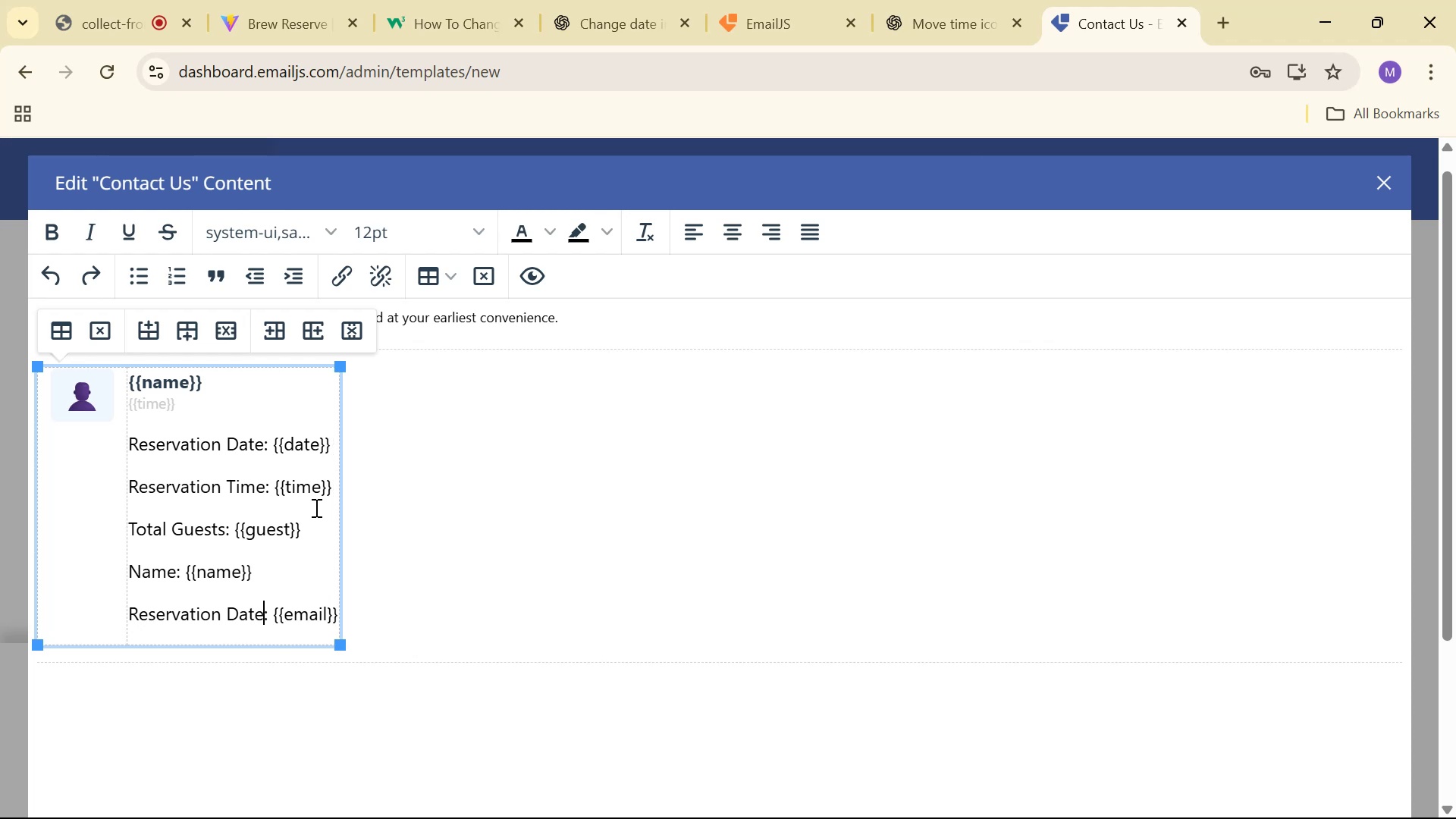 
hold_key(key=Backspace, duration=0.8)
 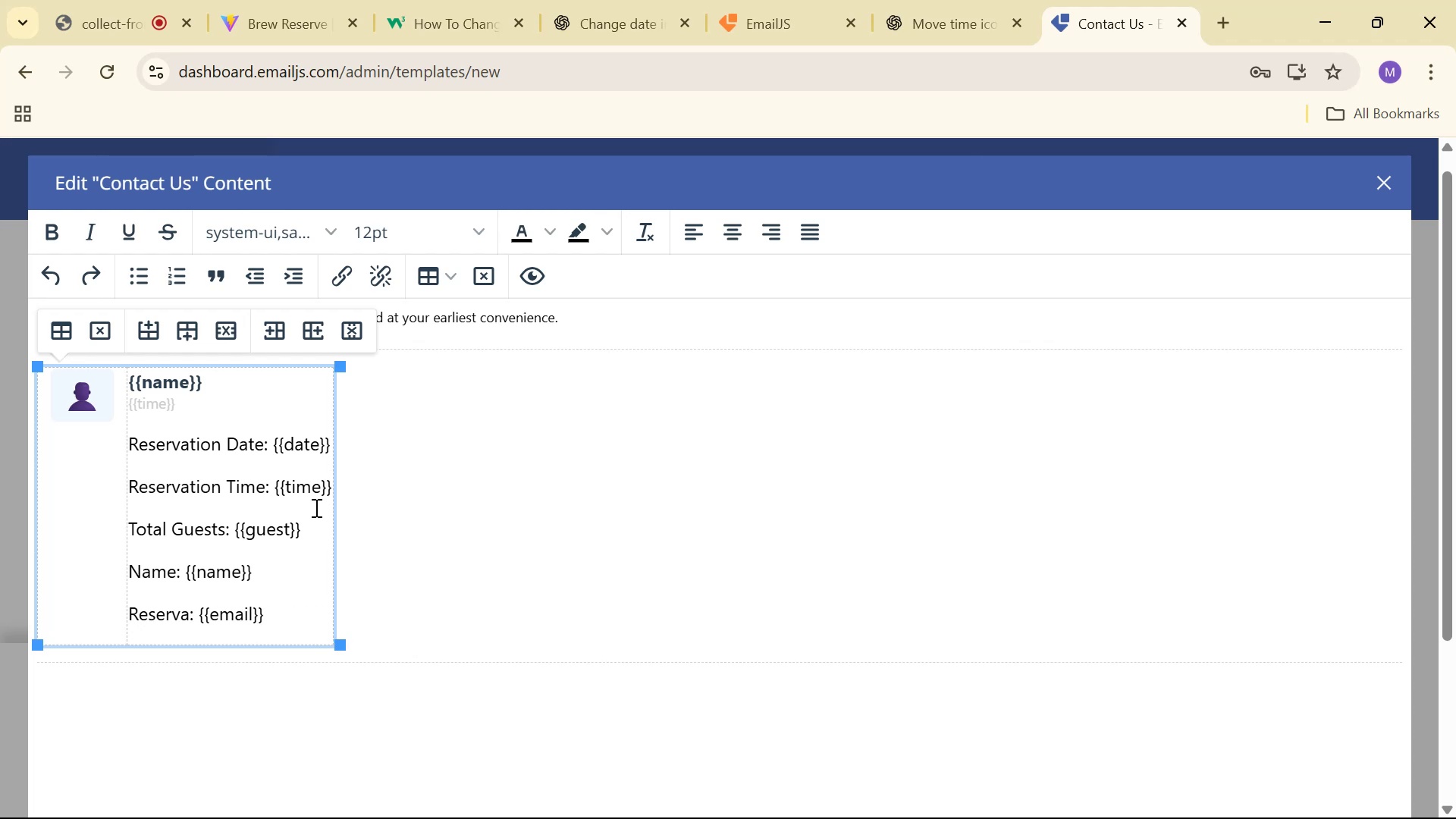 
key(Backspace)
key(Backspace)
key(Backspace)
key(Backspace)
key(Backspace)
key(Backspace)
type(Email)
 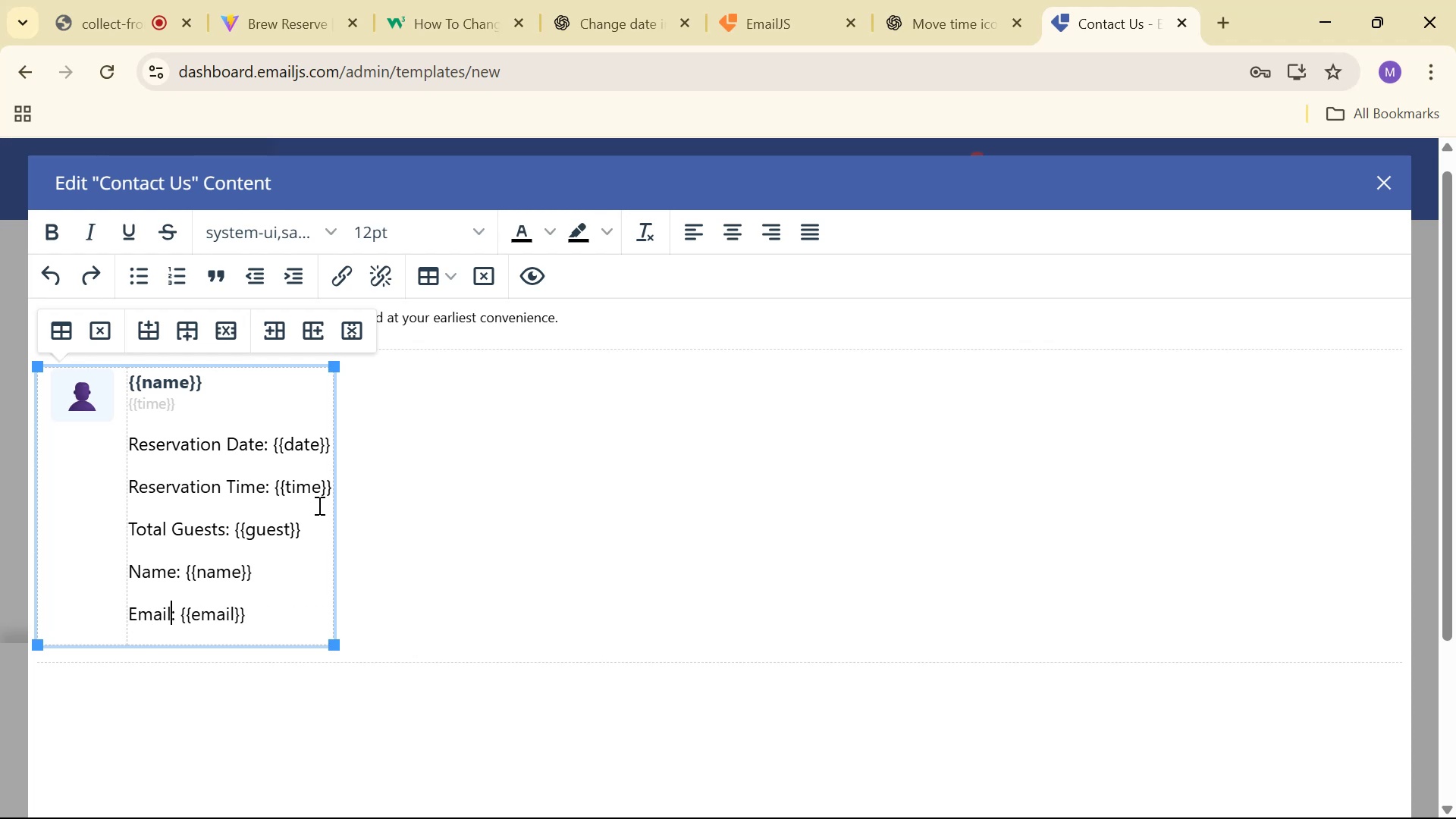 
 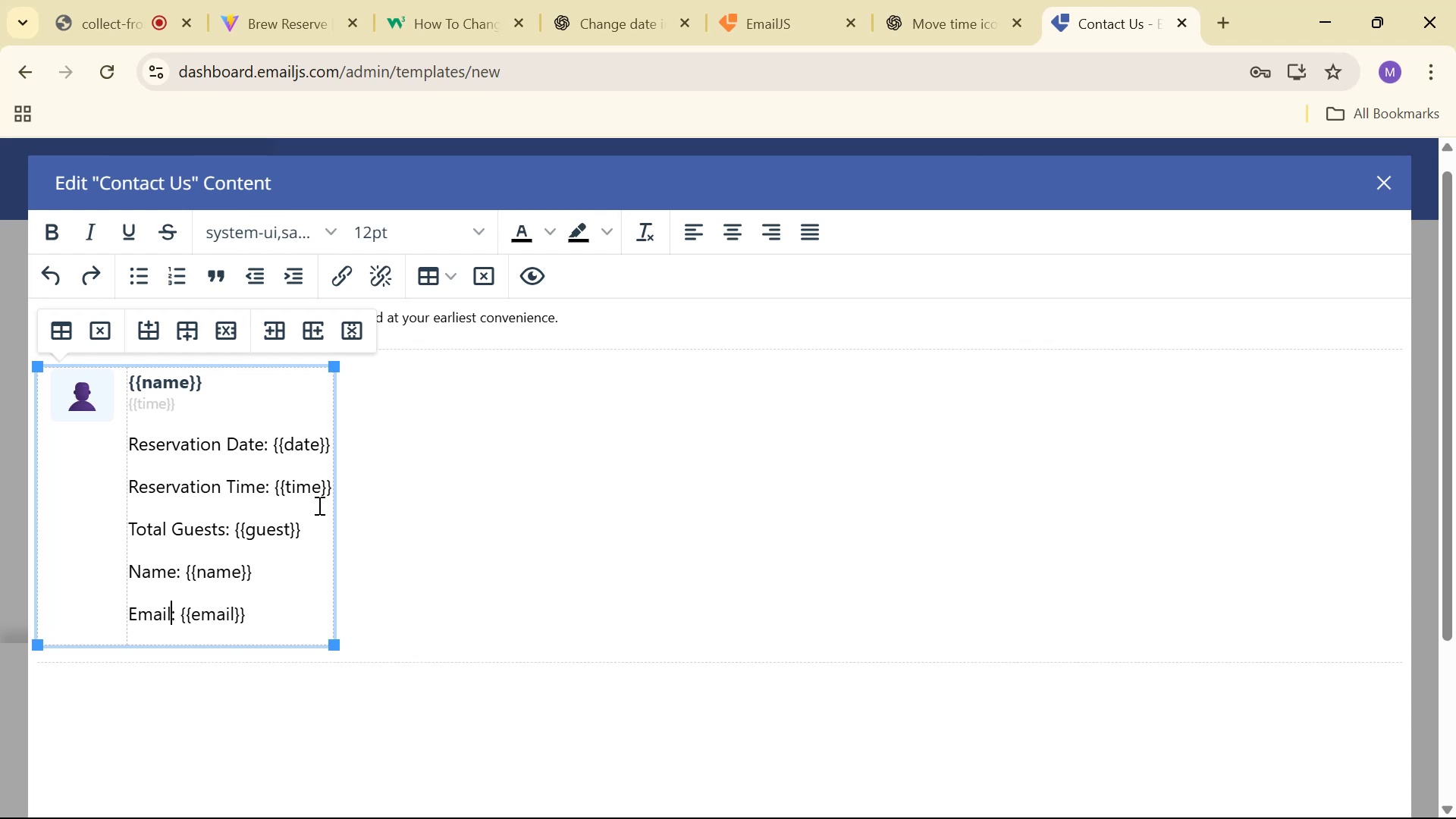 
hold_key(key=ArrowRight, duration=0.82)
 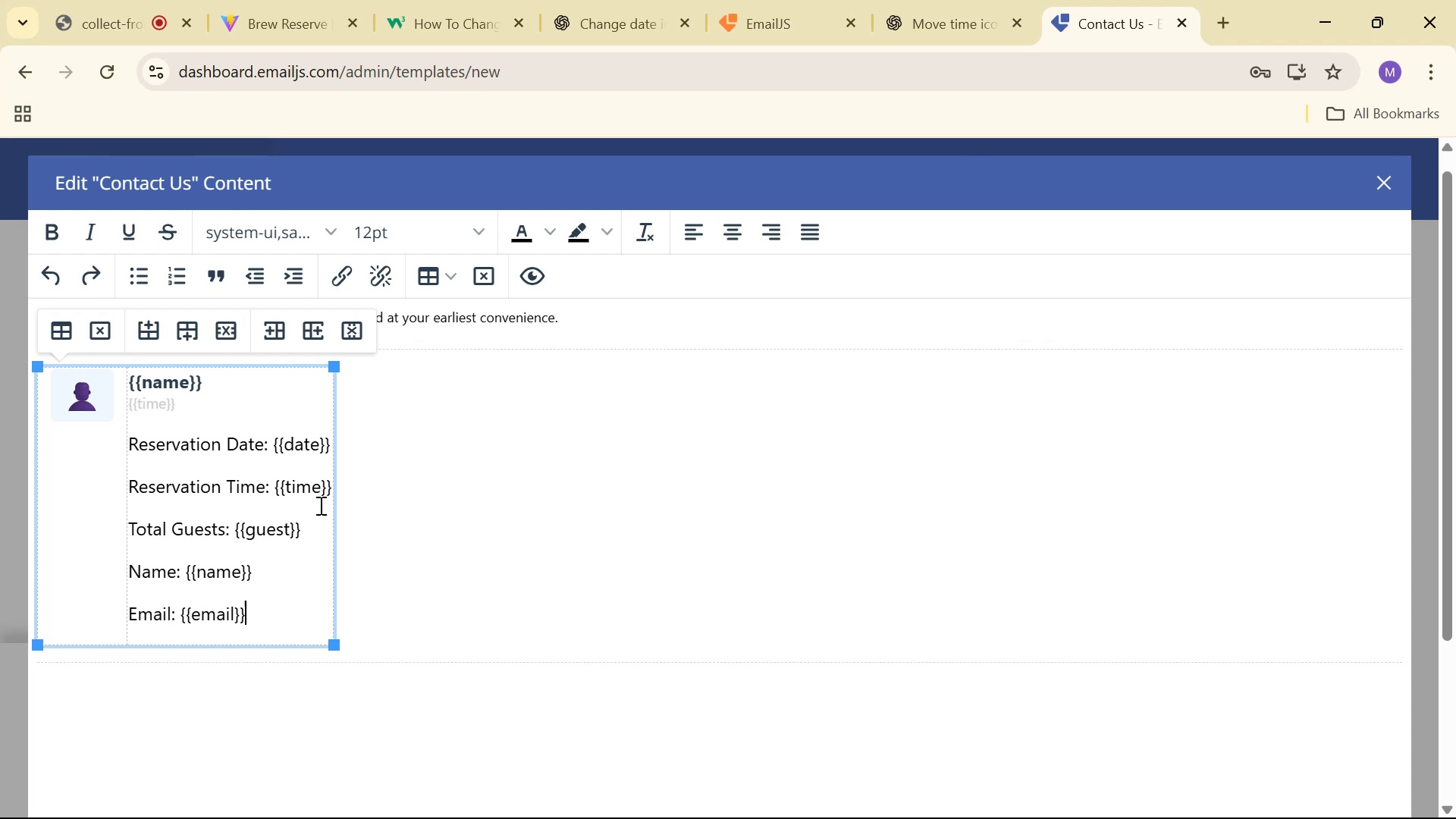 
left_click_drag(start_coordinate=[266, 619], to_coordinate=[127, 621])
 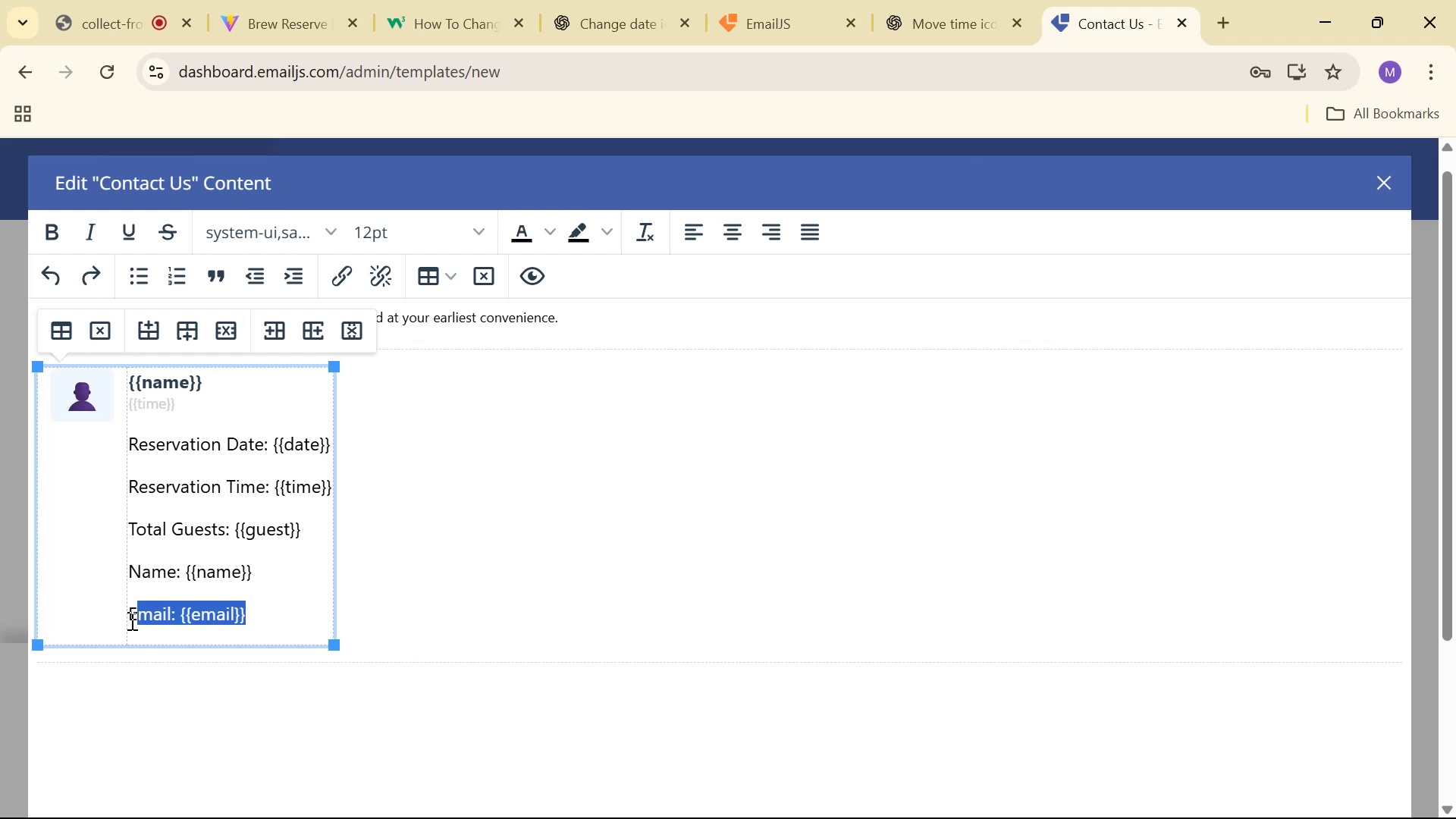 
key(Control+C)
 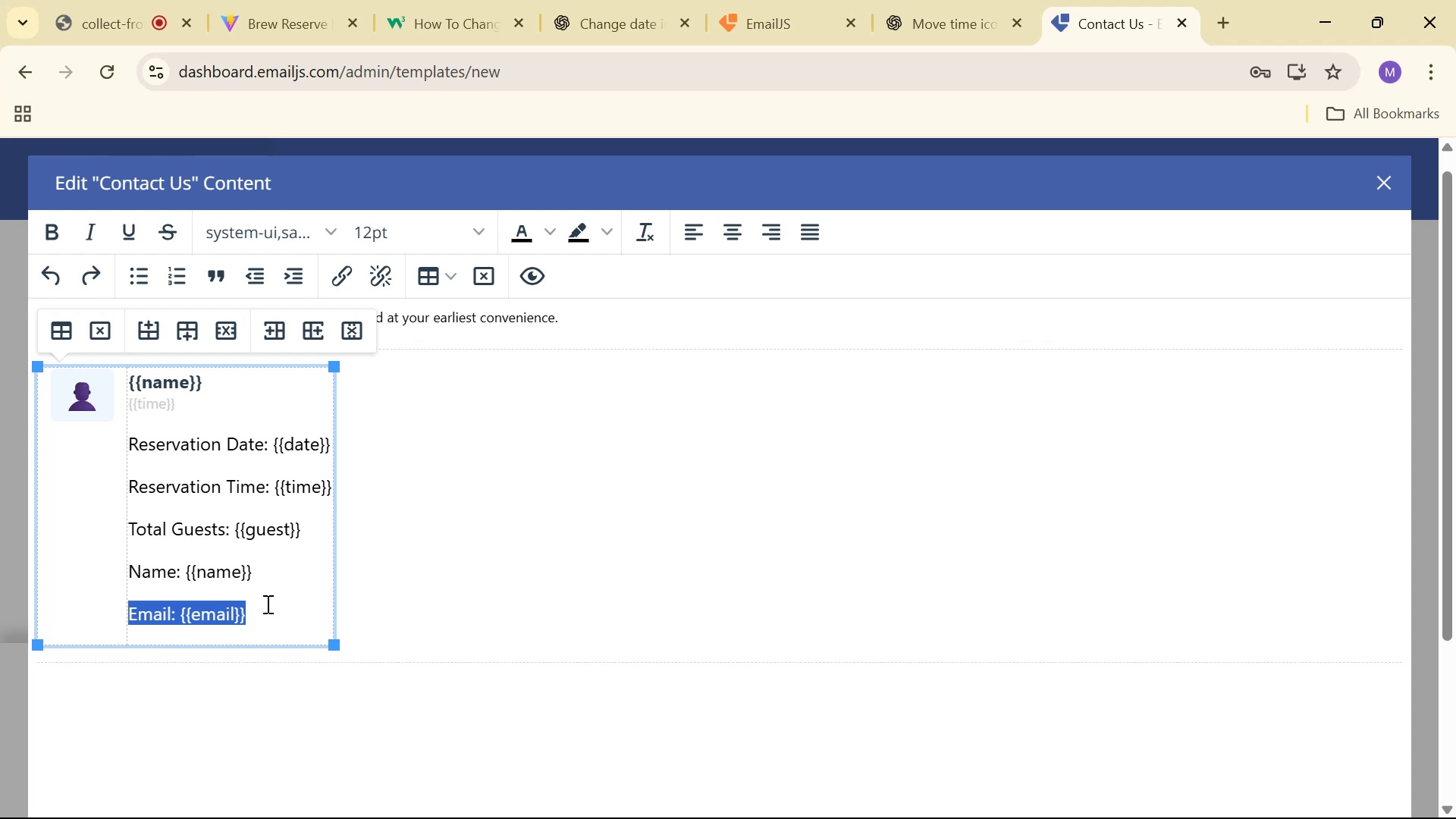 
left_click([306, 601])
 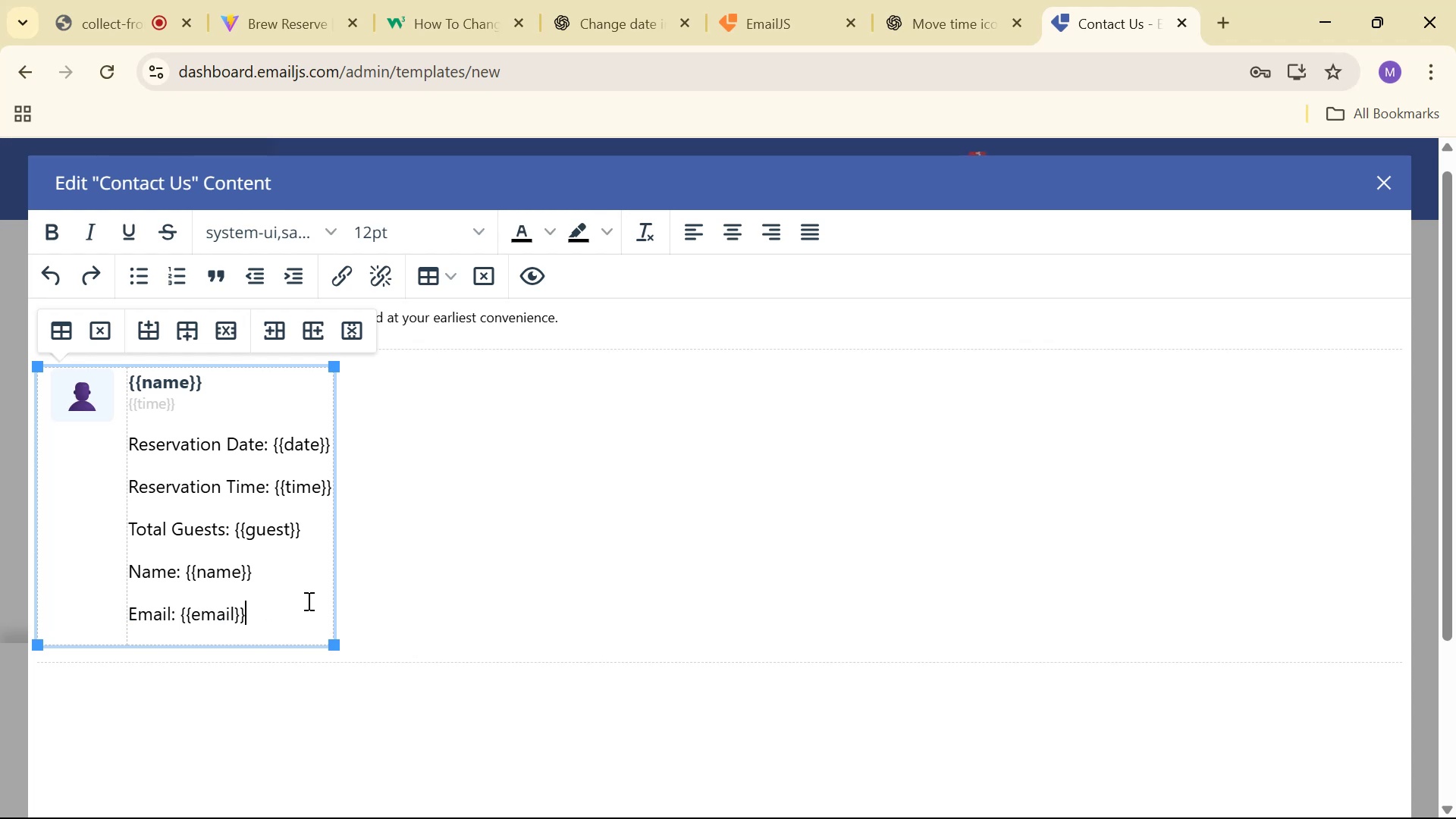 
key(Enter)
 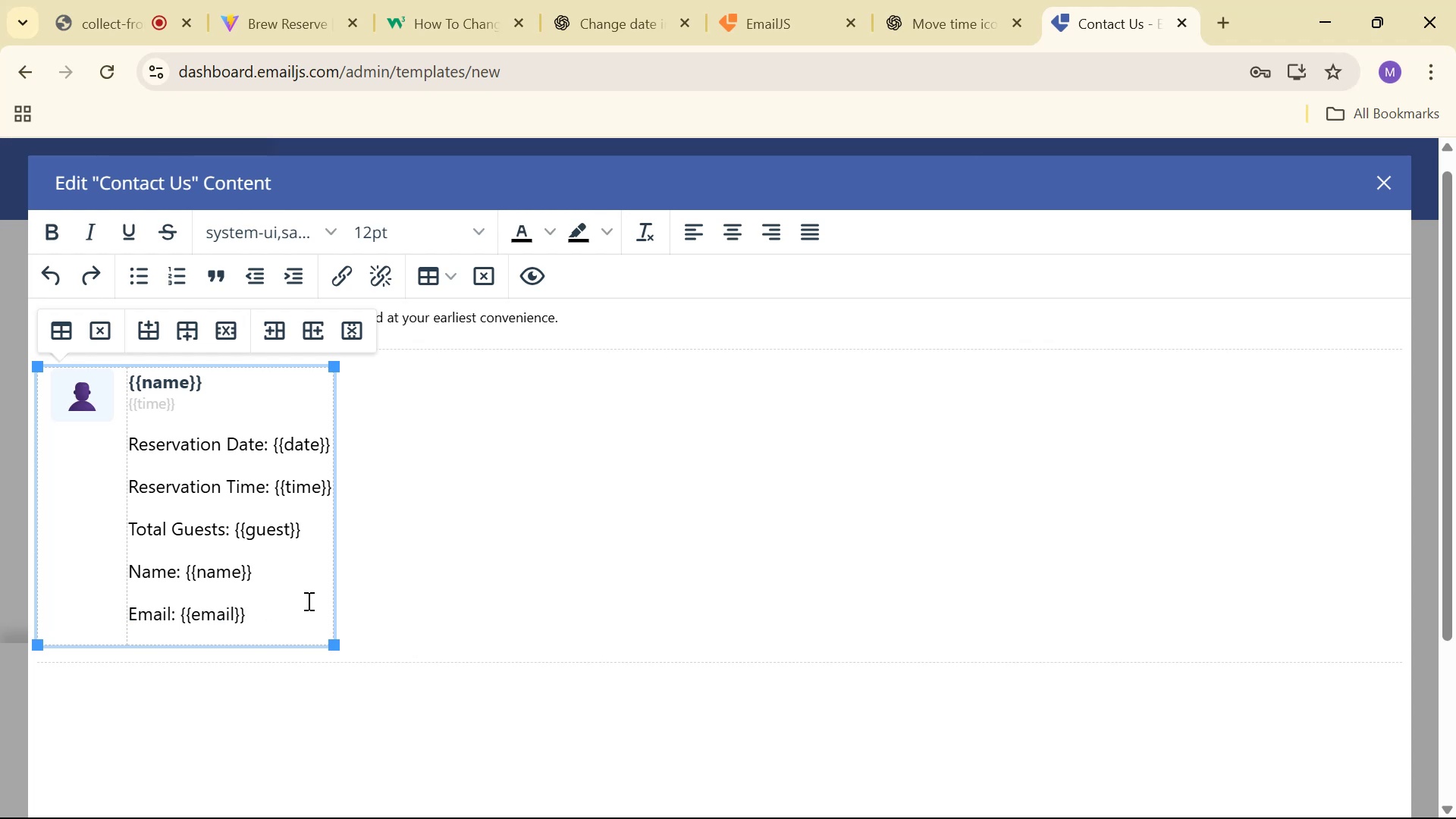 
key(Control+V)
 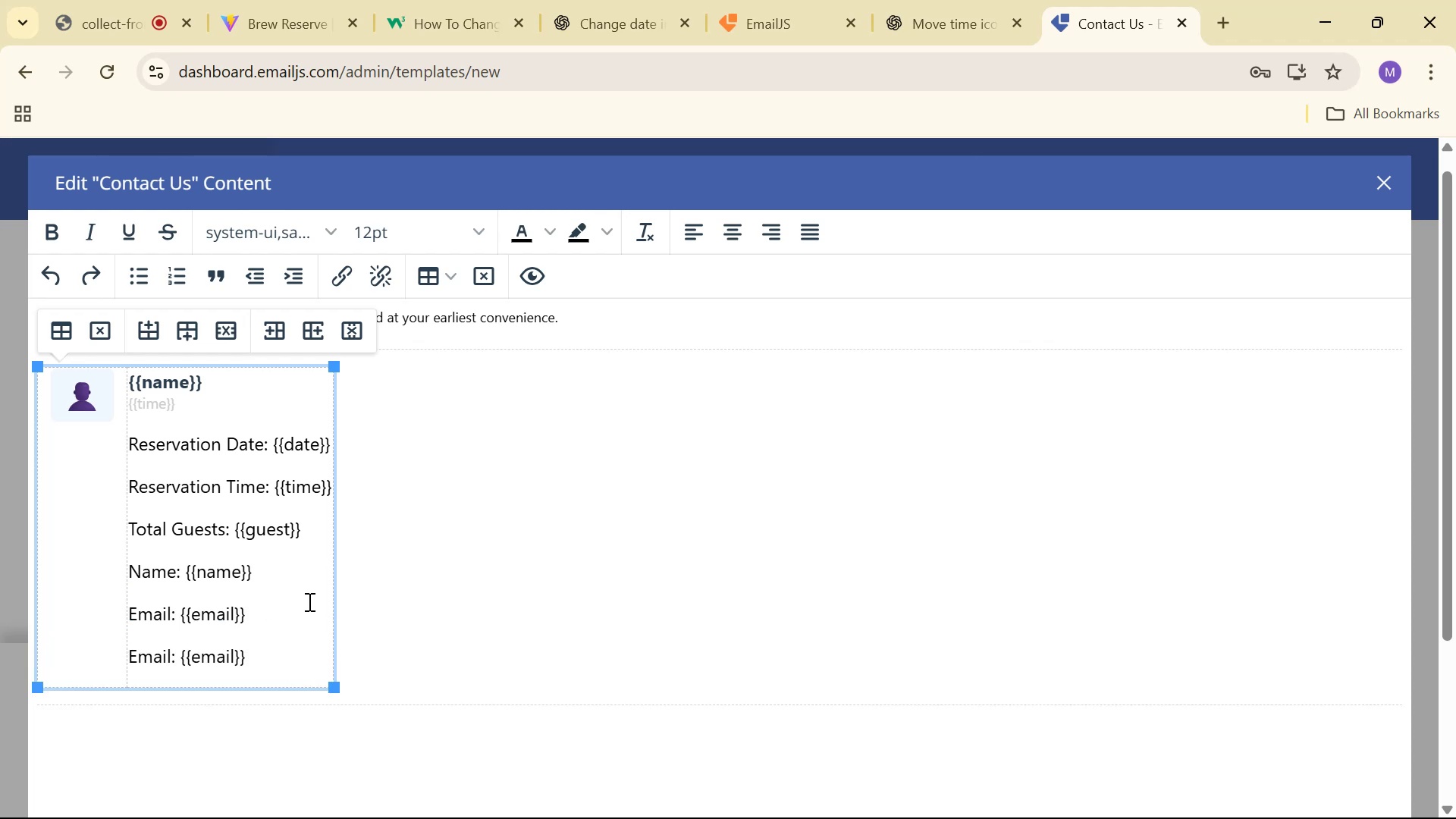 
key(ArrowLeft)
 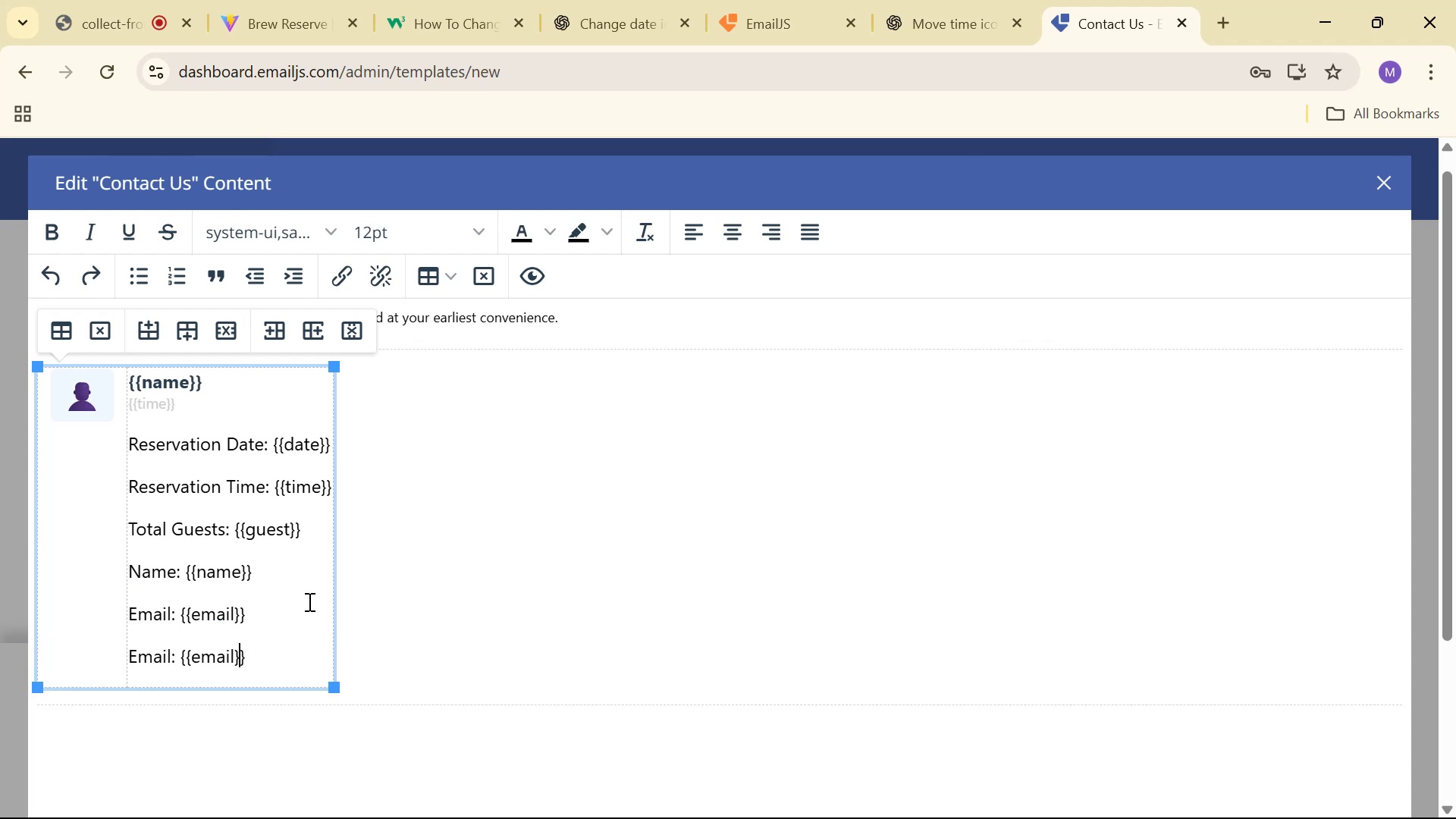 
key(ArrowLeft)
 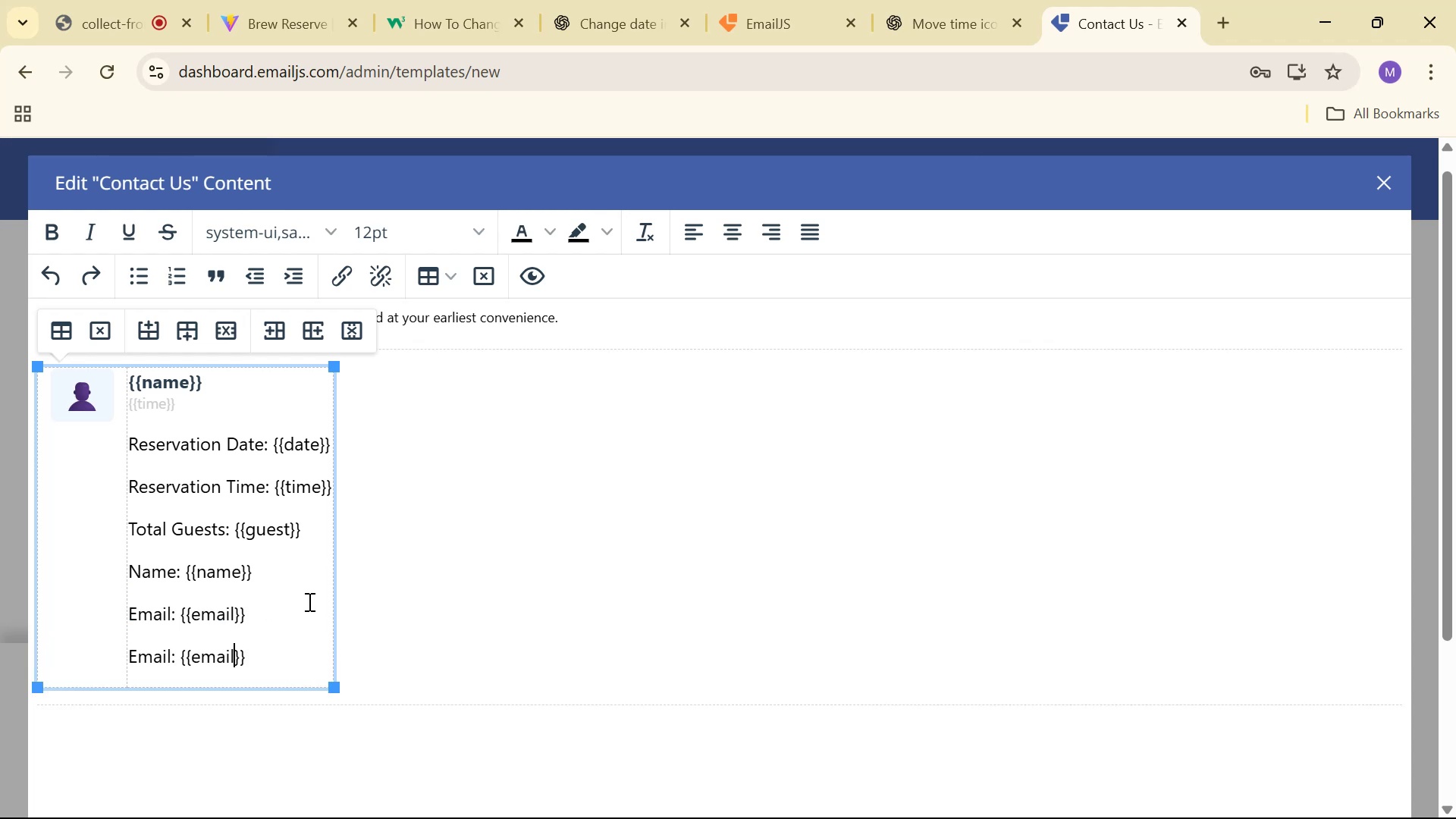 
key(Backspace)
 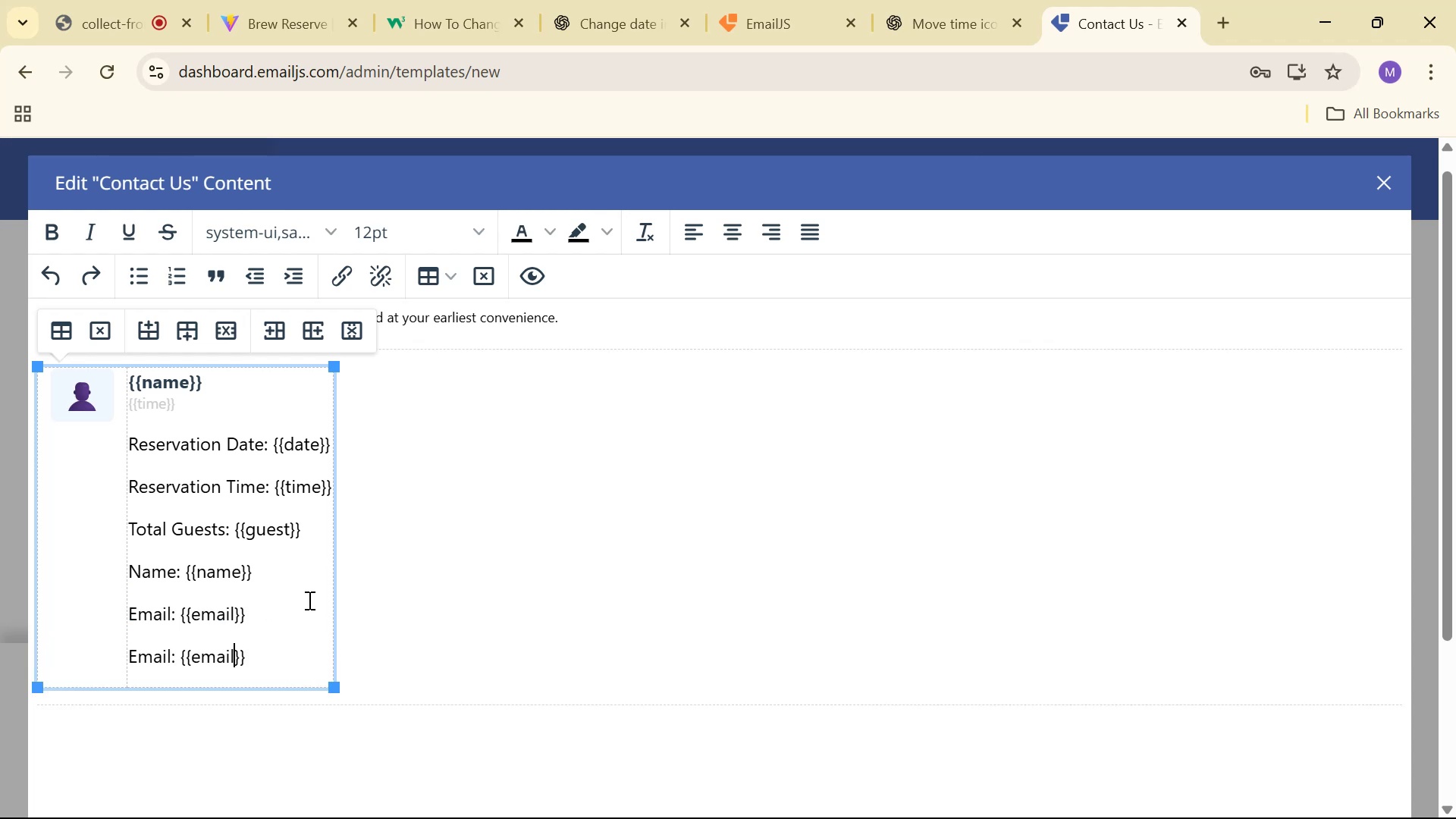 
key(Backspace)
 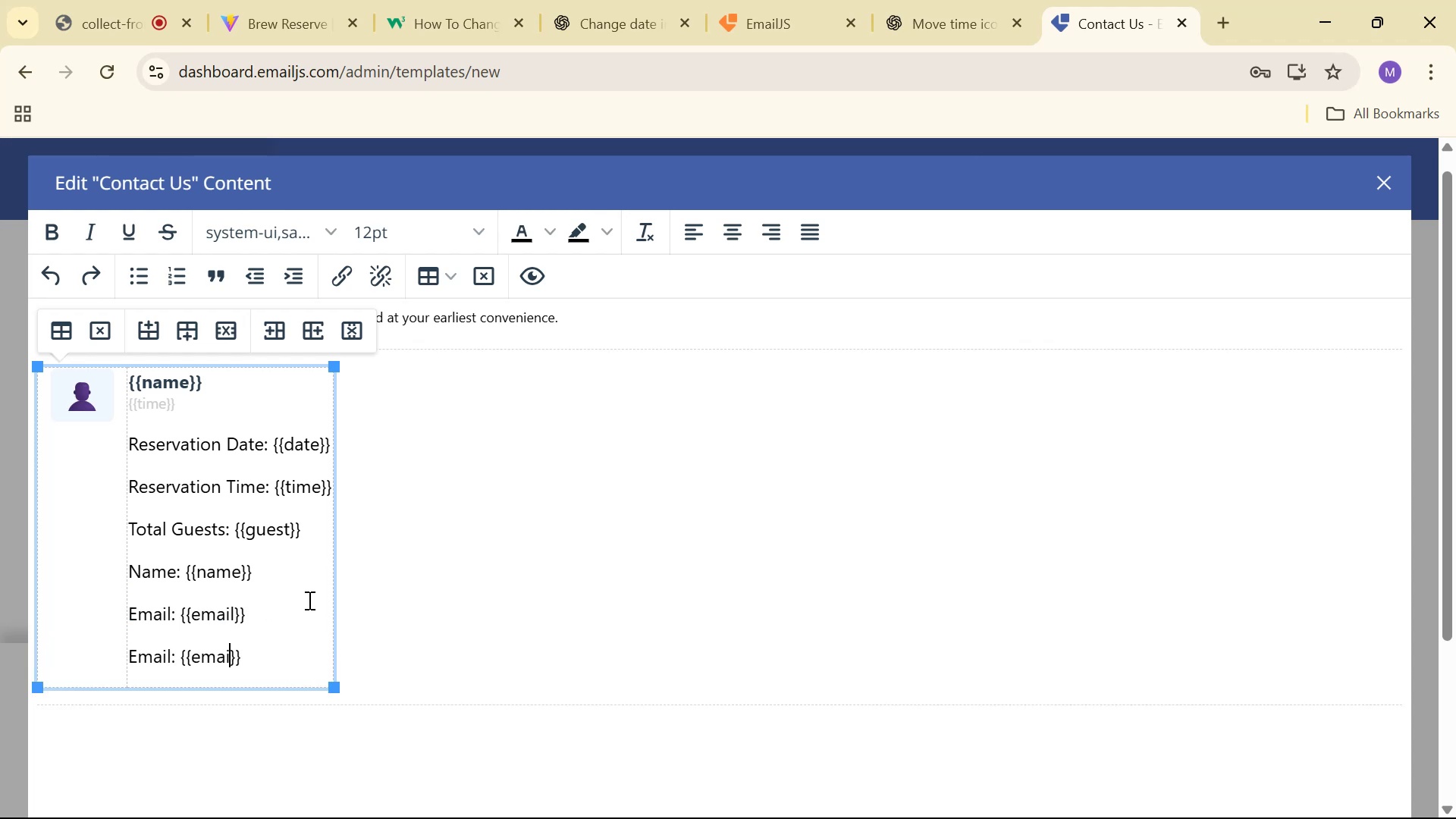 
key(Backspace)
 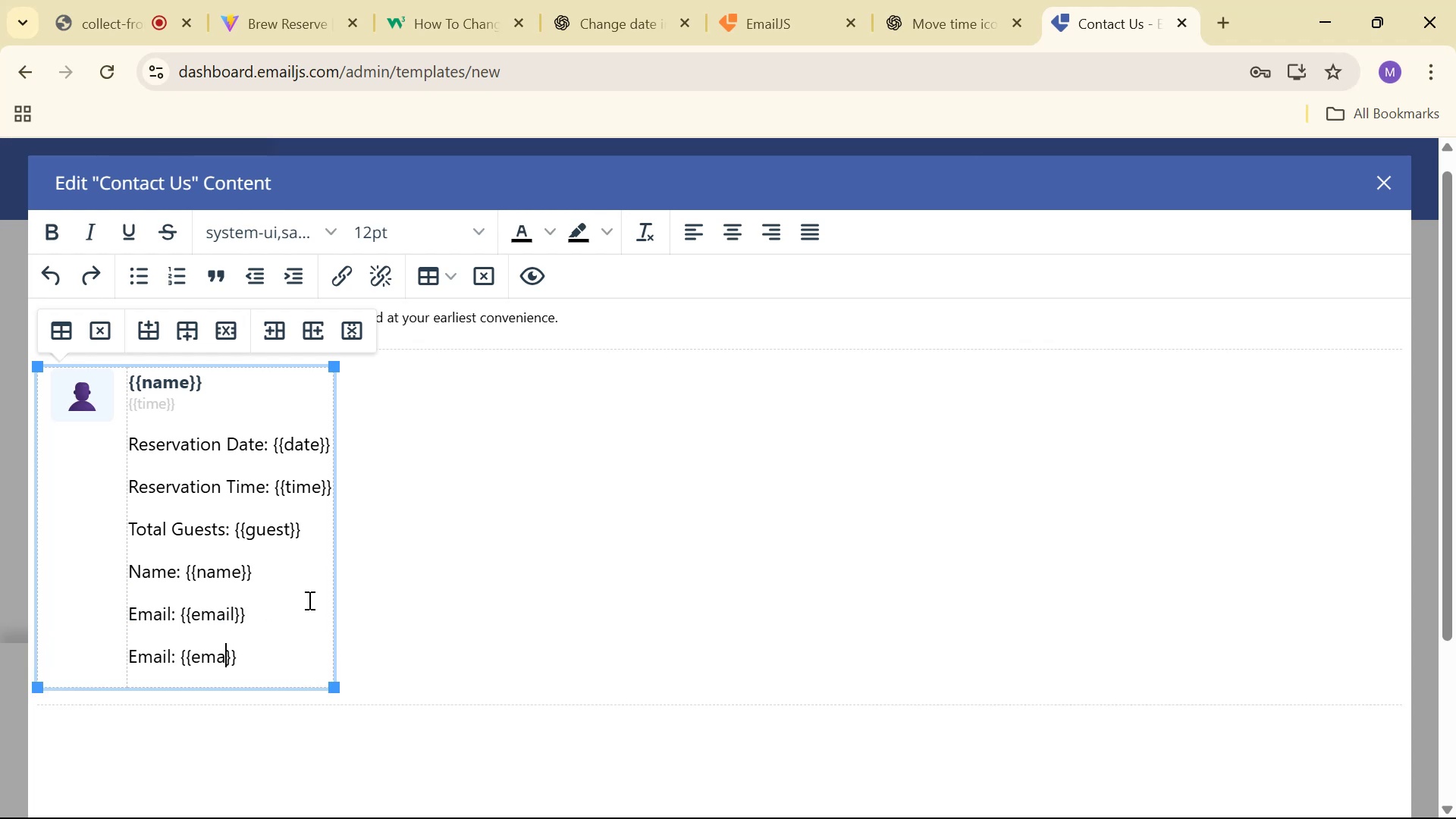 
key(Backspace)
 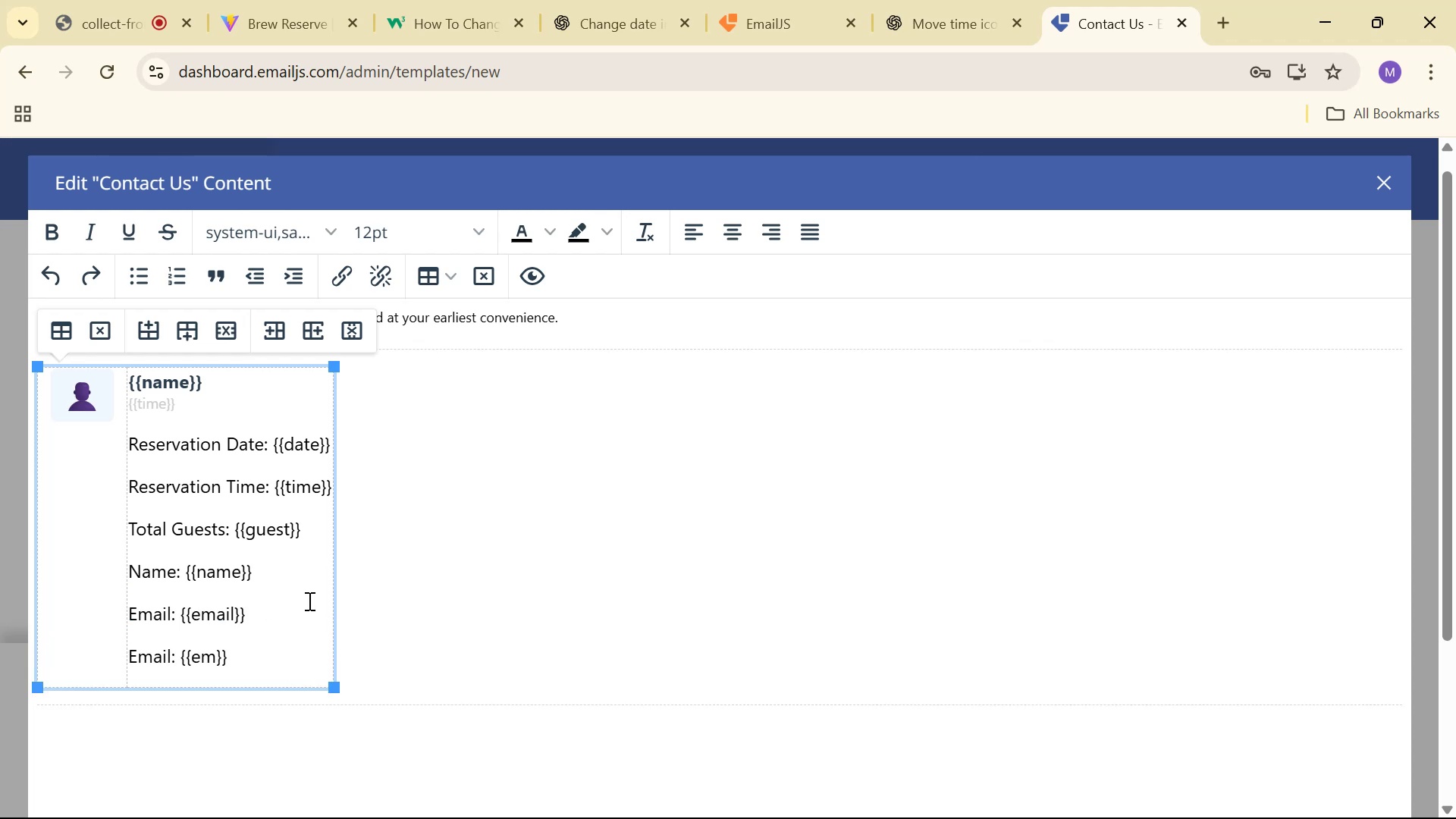 
key(Backspace)
 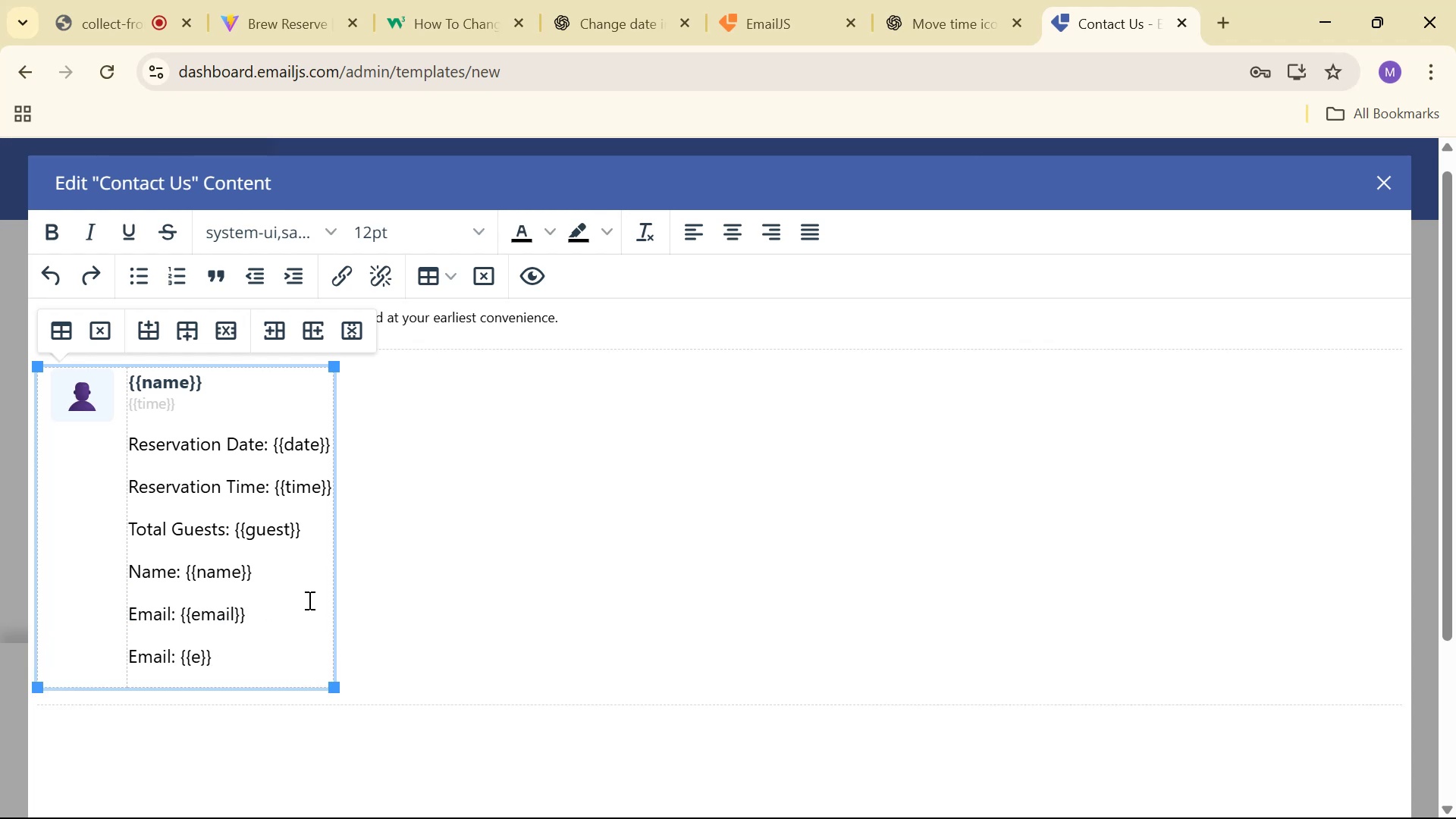 
key(Backspace)
 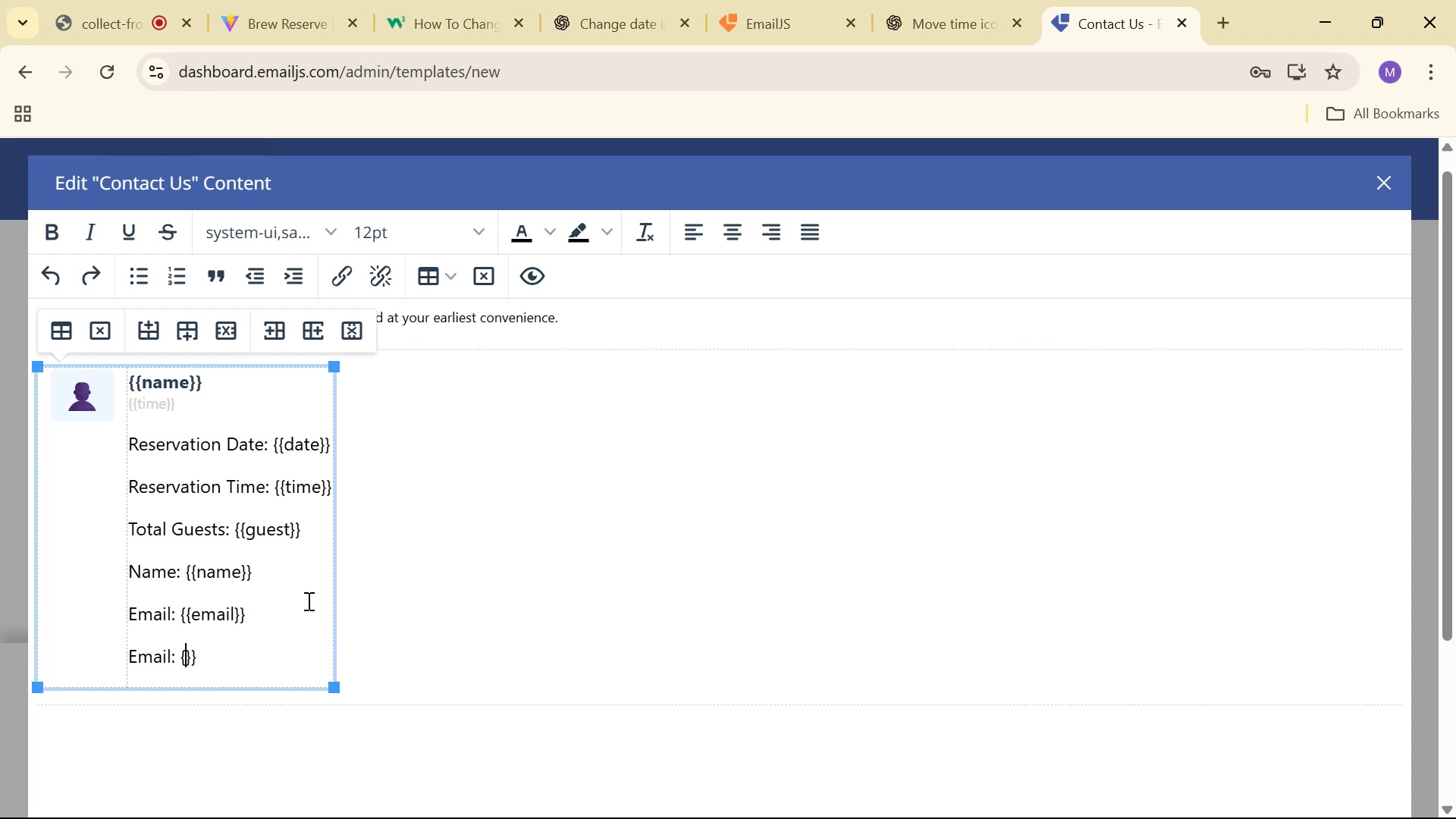 
key(Control+Z)
 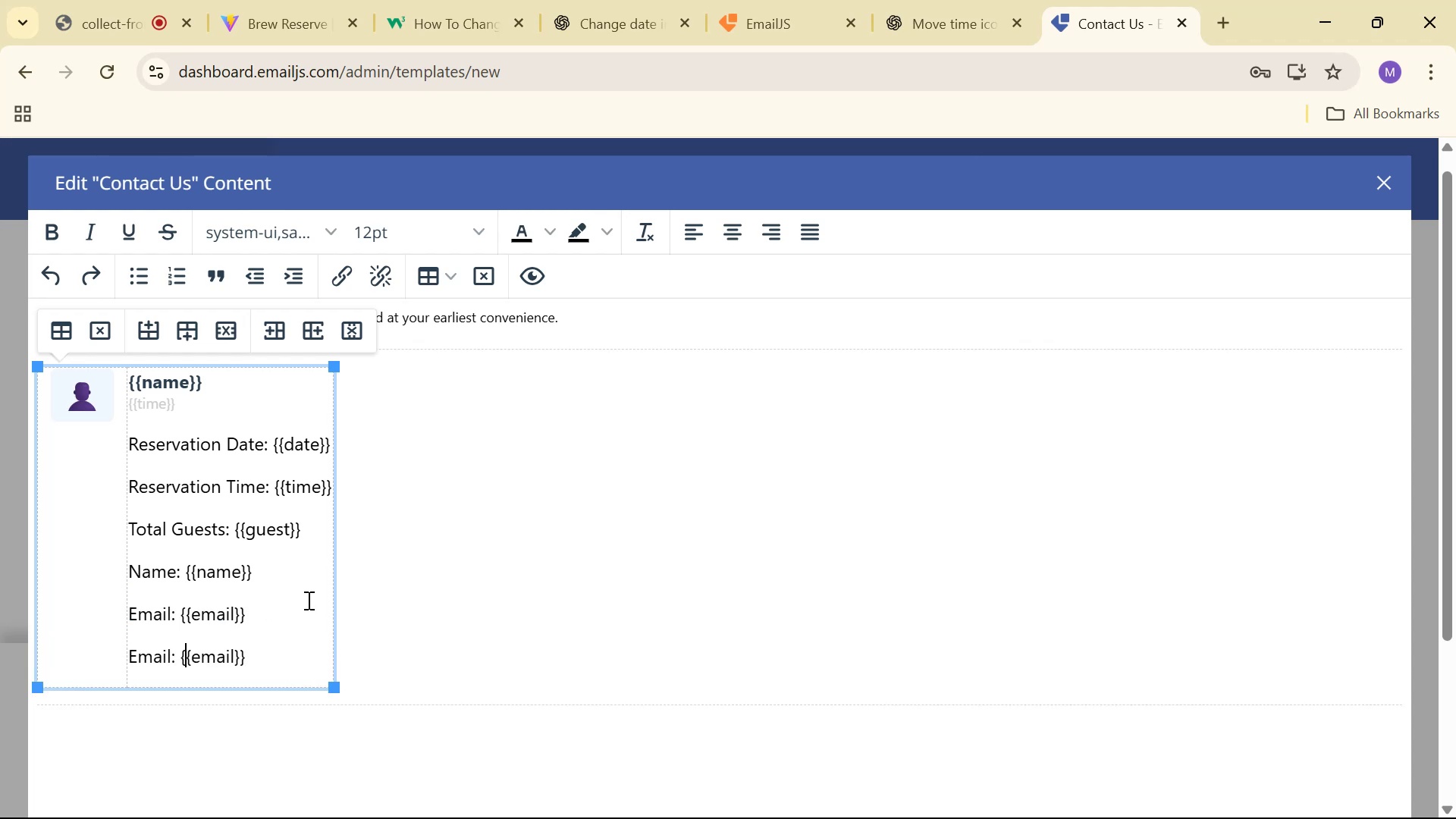 
hold_key(key=ArrowRight, duration=0.49)
 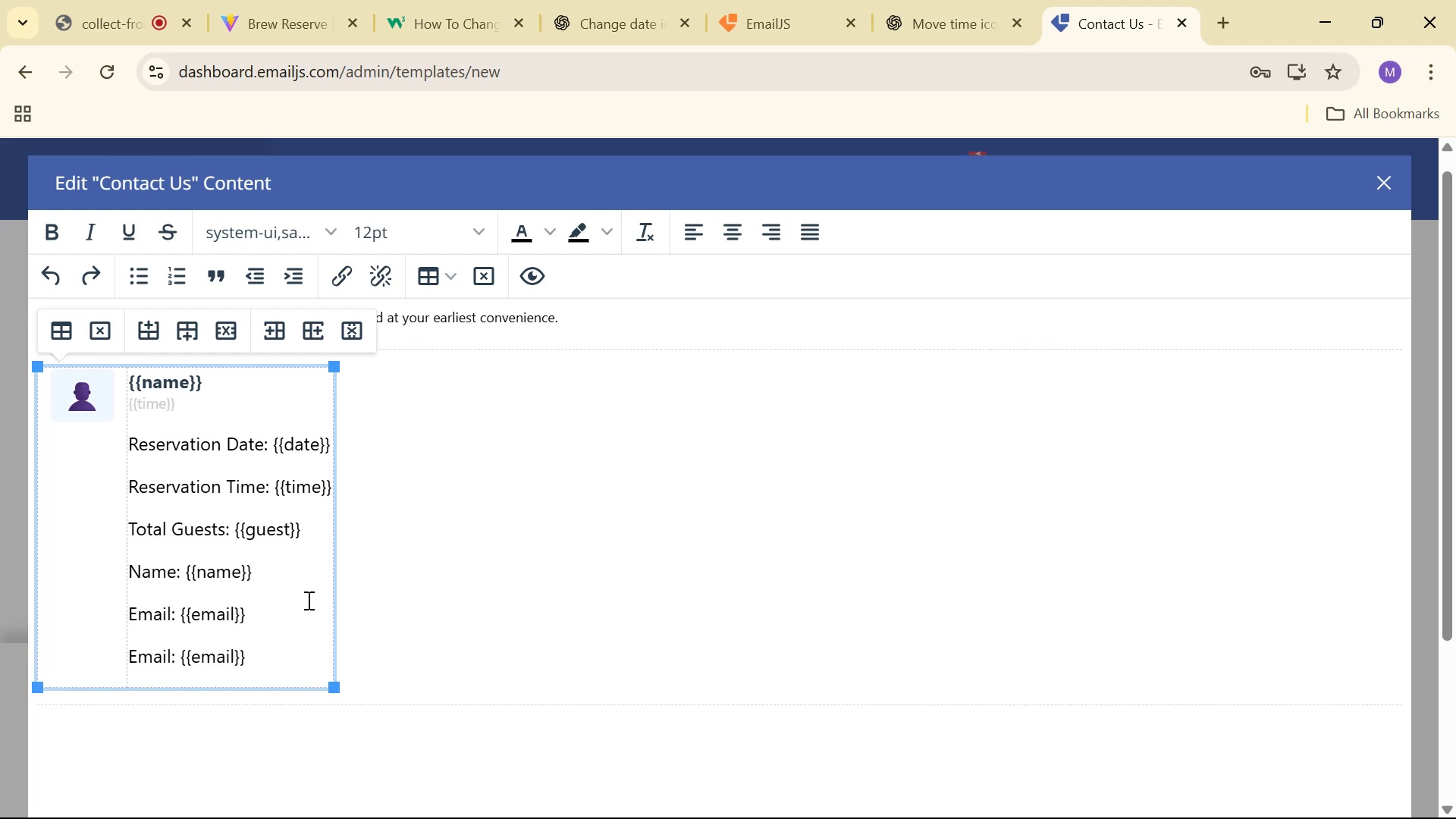 
key(Backspace)
 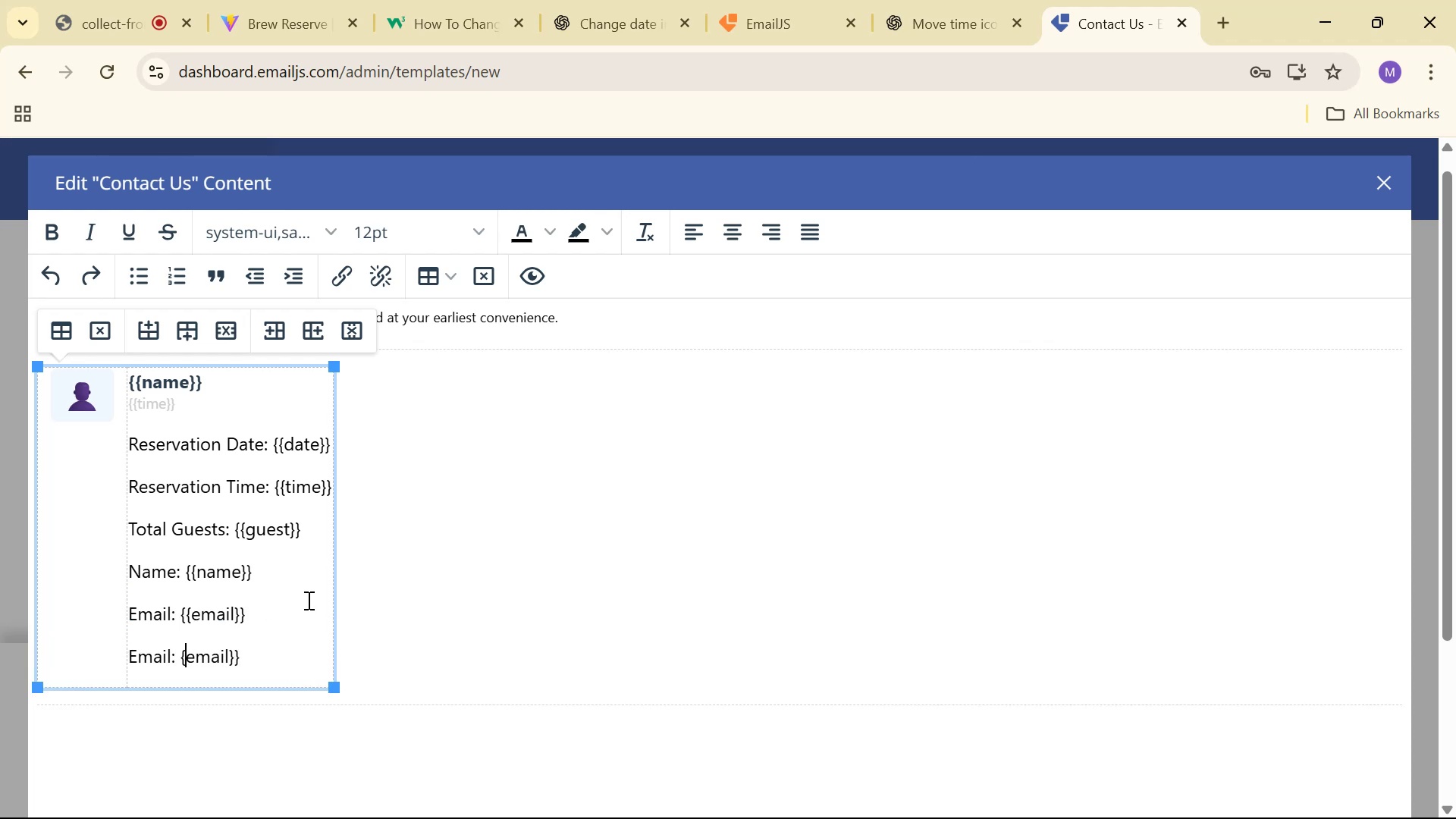 
key(Control+Z)
 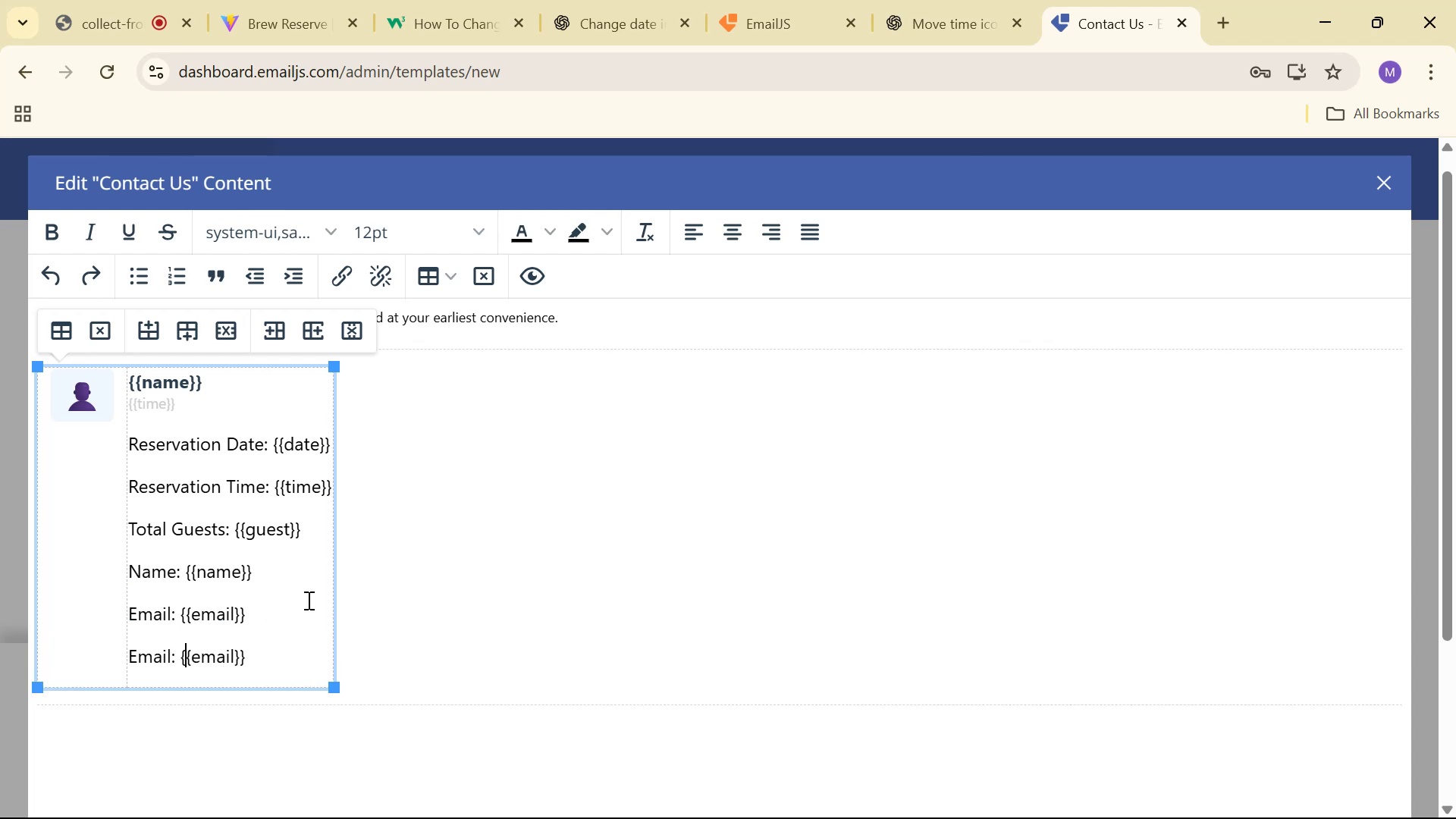 
key(ArrowRight)
 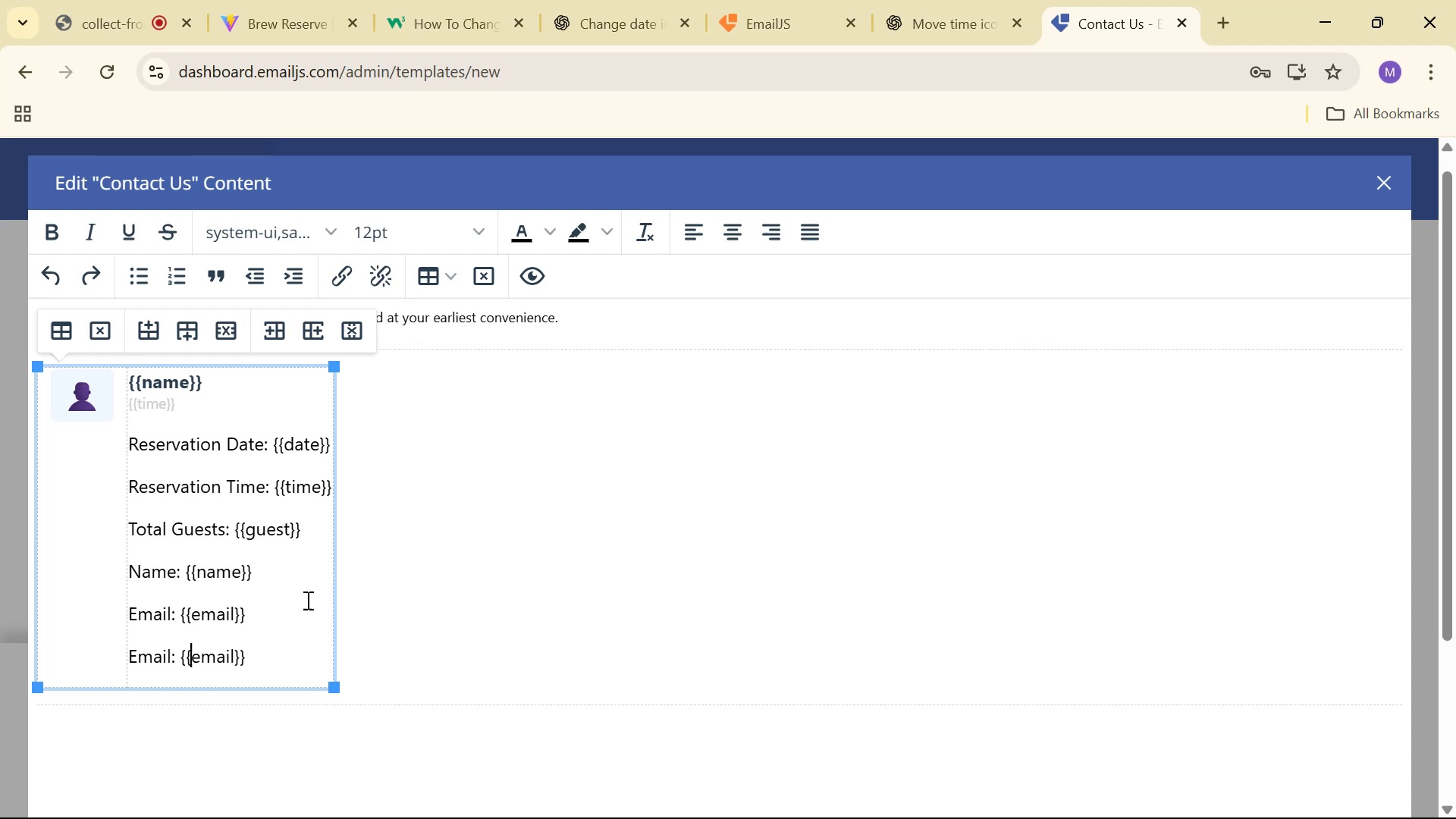 
type([Delete][Delete][Delete][Delete][Delete]phone)
 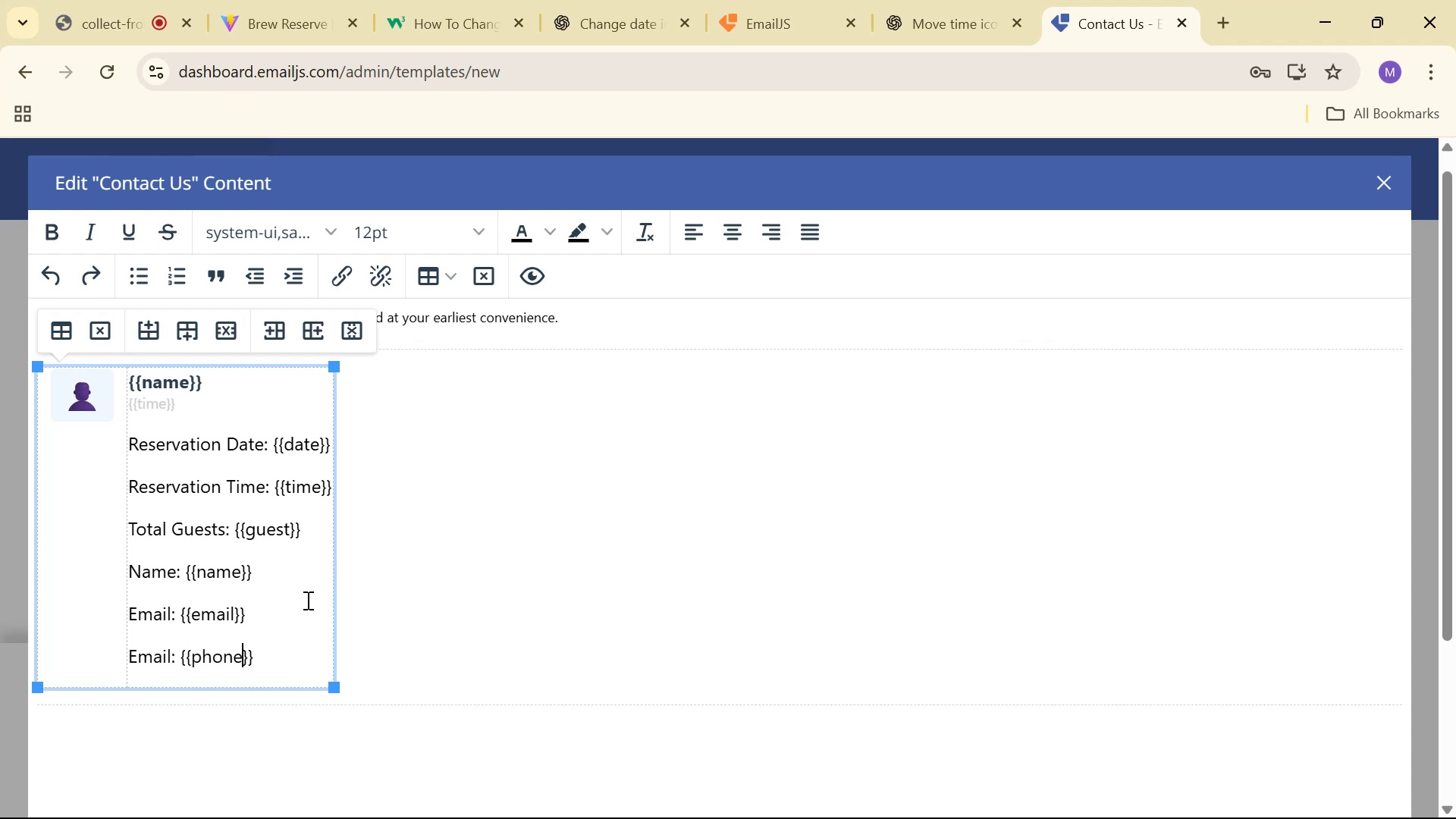 
hold_key(key=ArrowLeft, duration=0.68)
 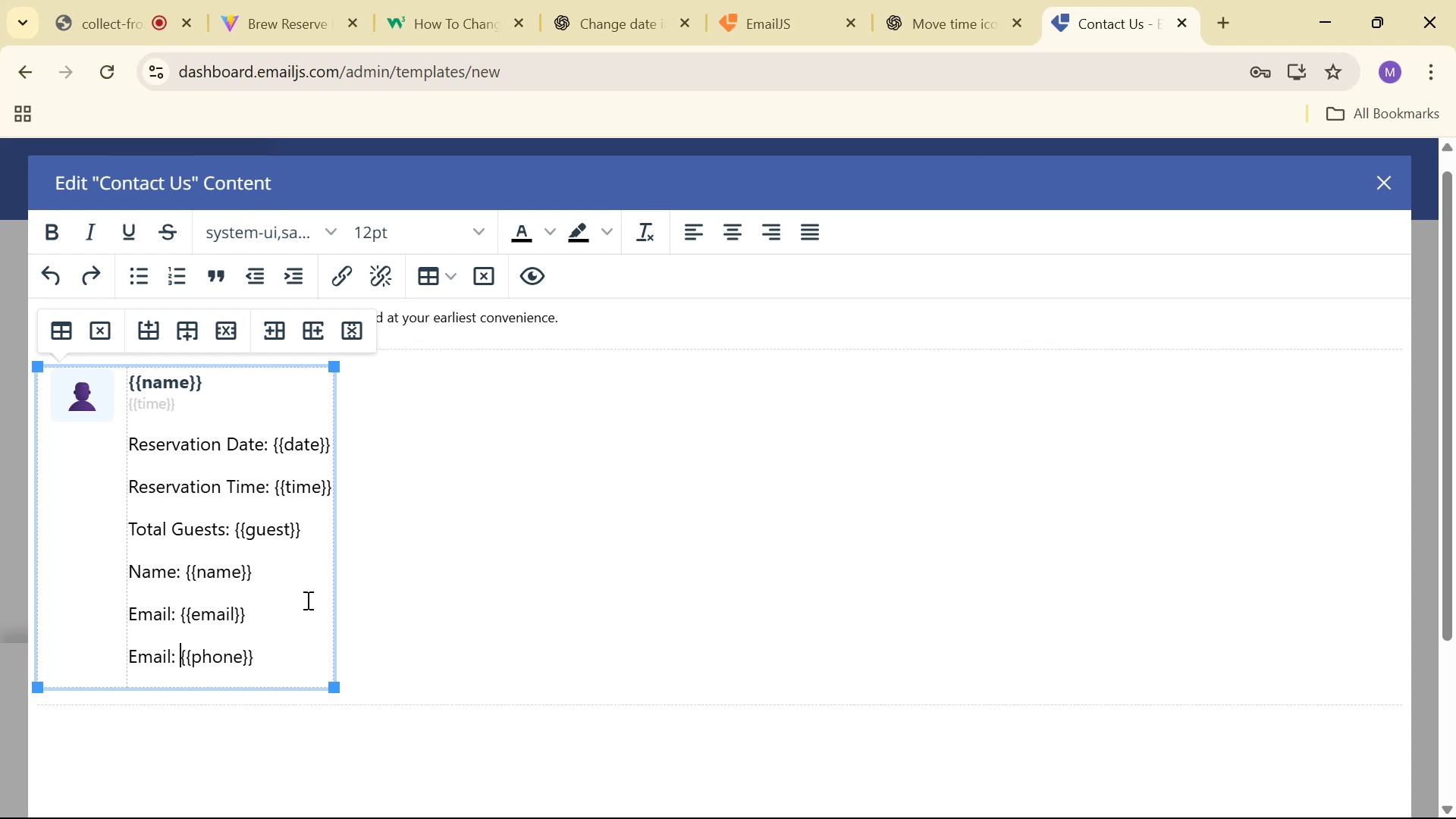 
key(ArrowLeft)
 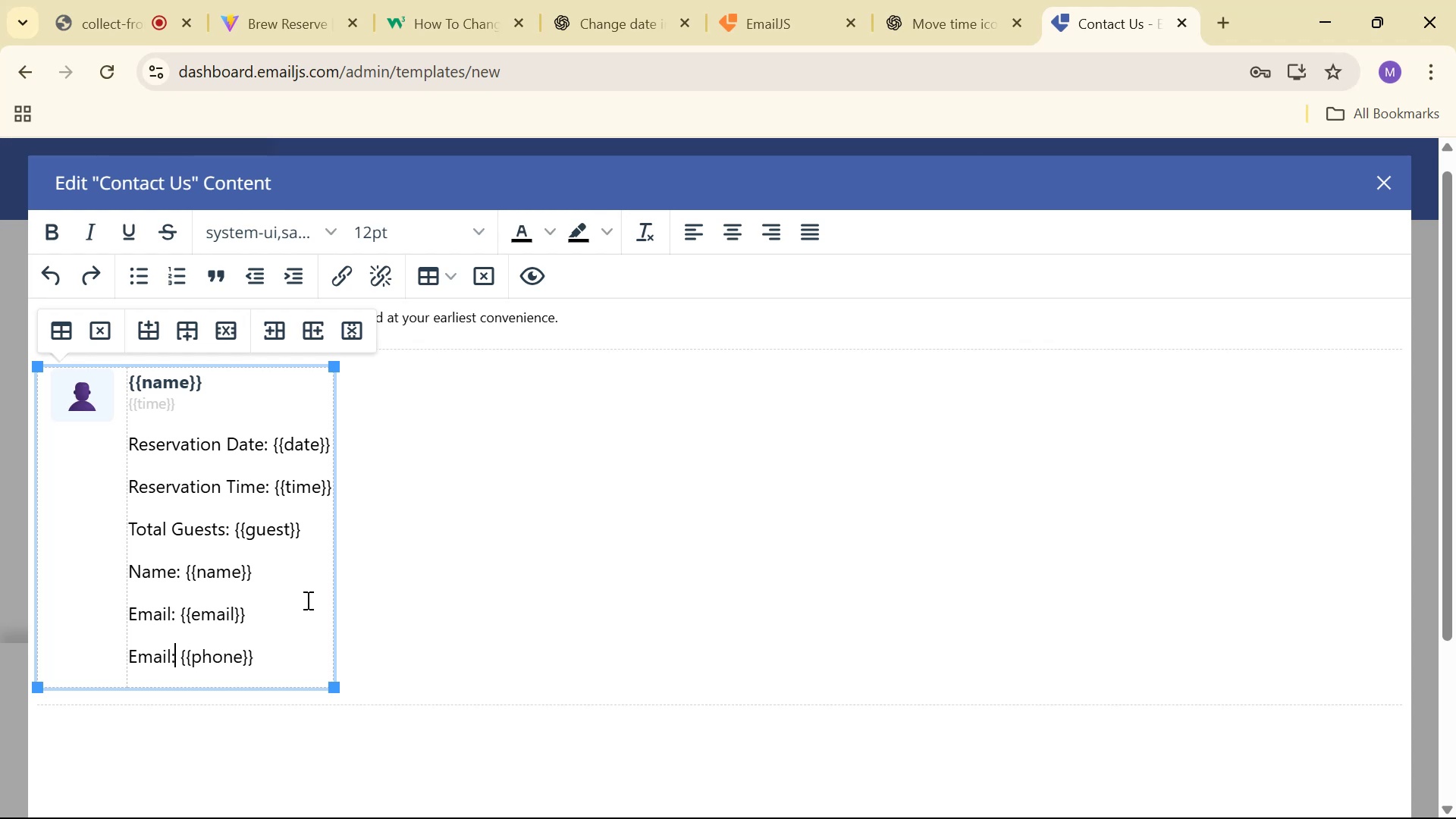 
key(ArrowLeft)
 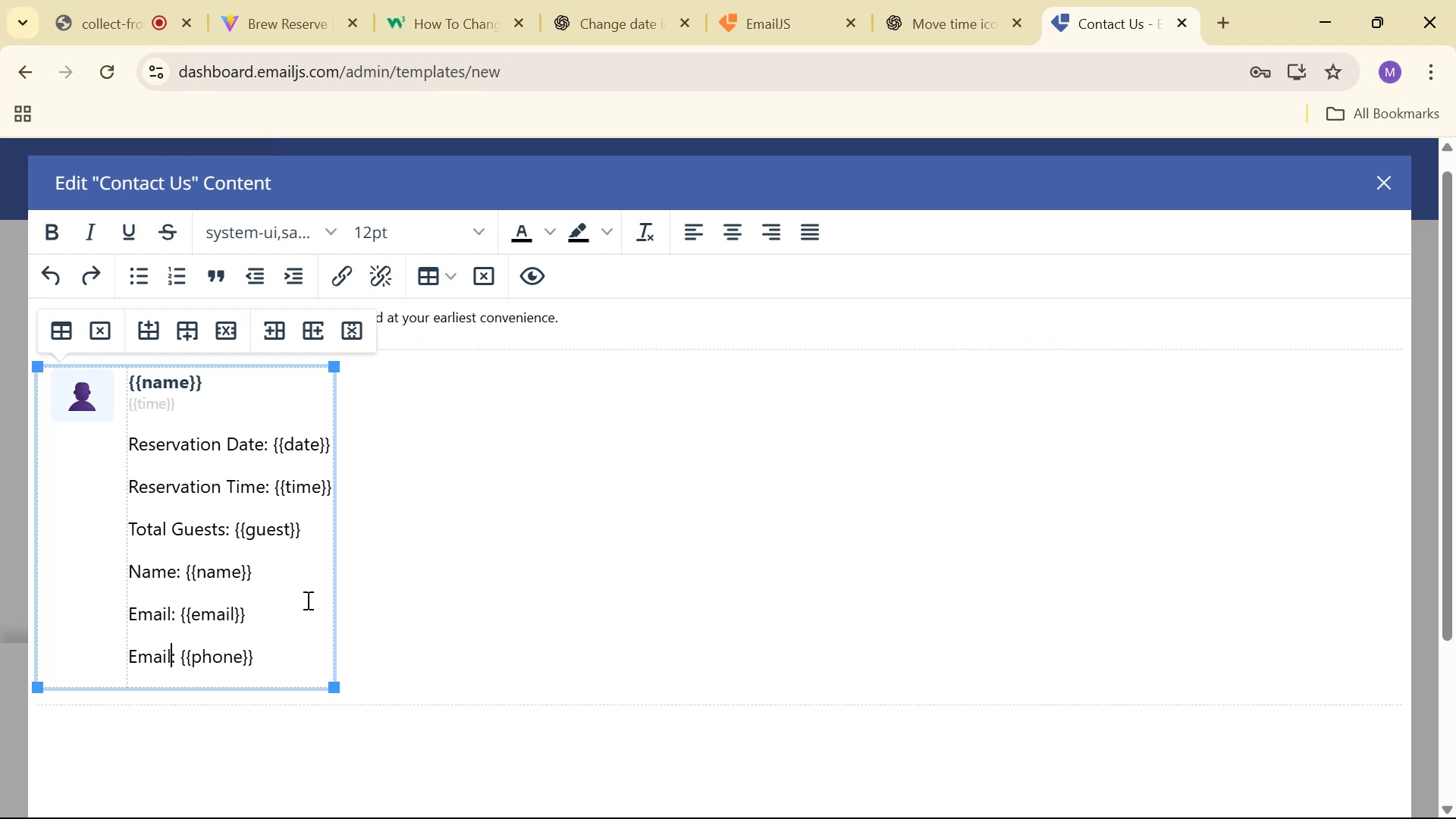 
hold_key(key=Backspace, duration=0.57)
 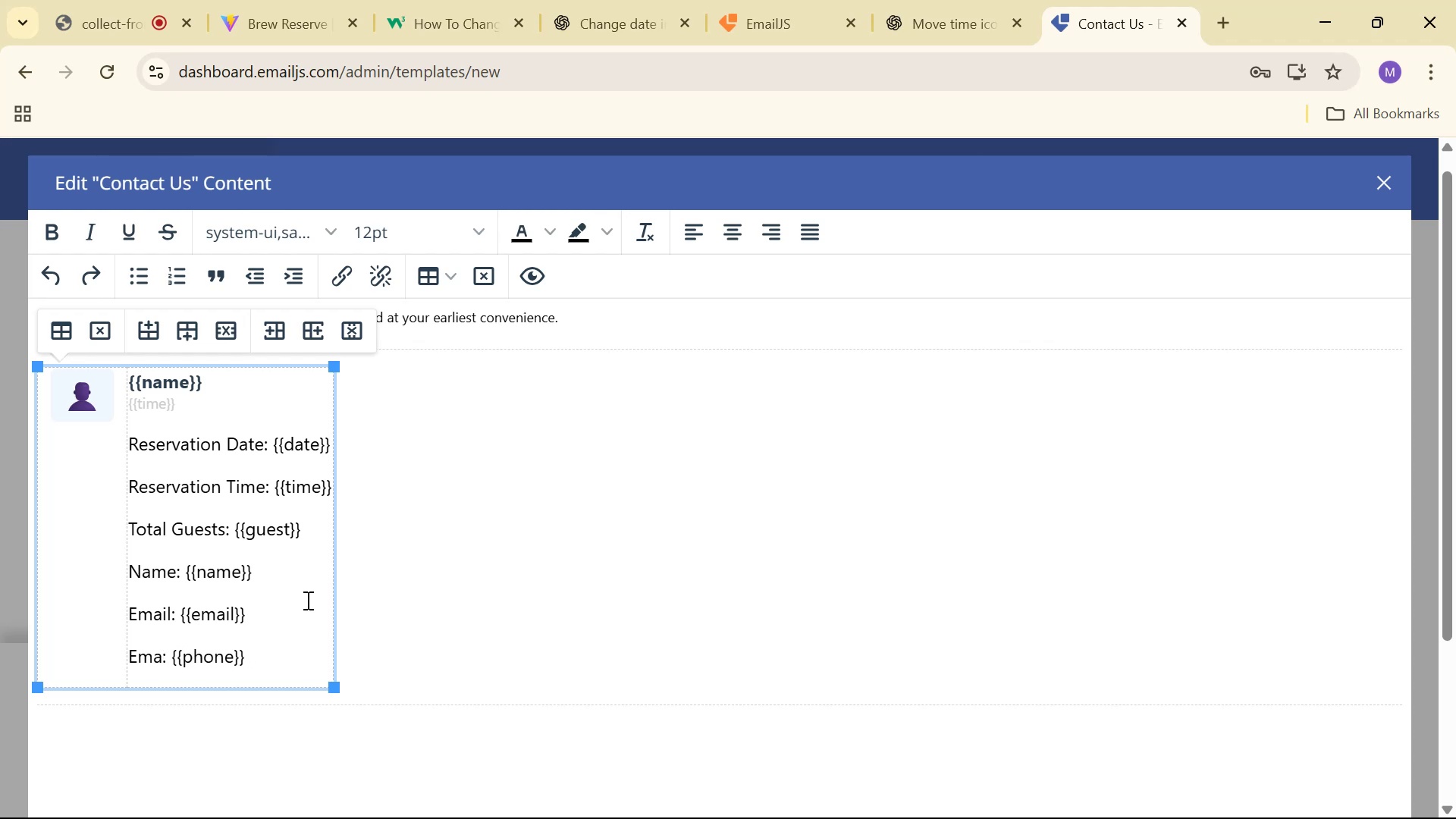 
key(Backspace)
 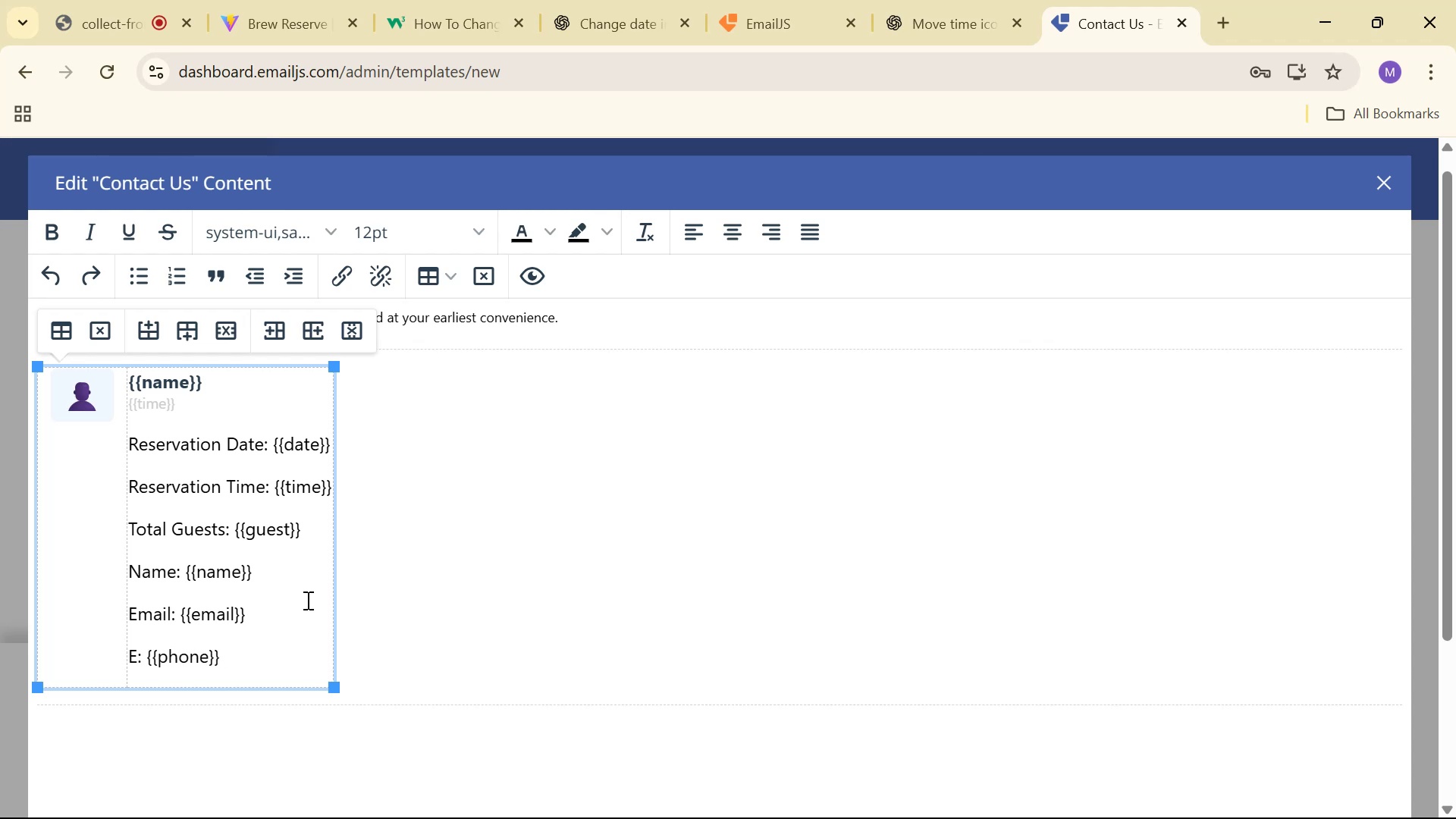 
key(Backspace)
 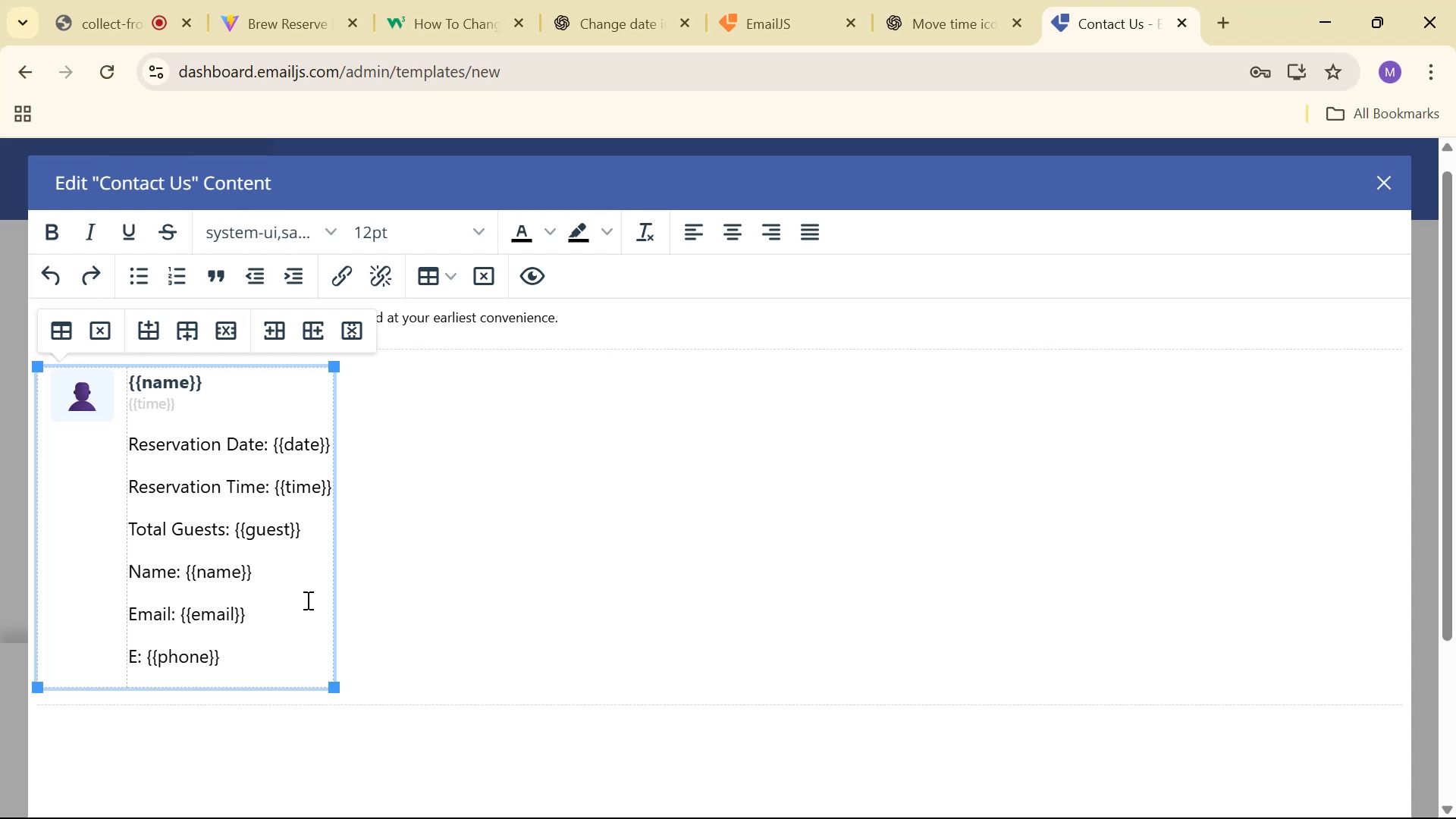 
key(Backspace)
 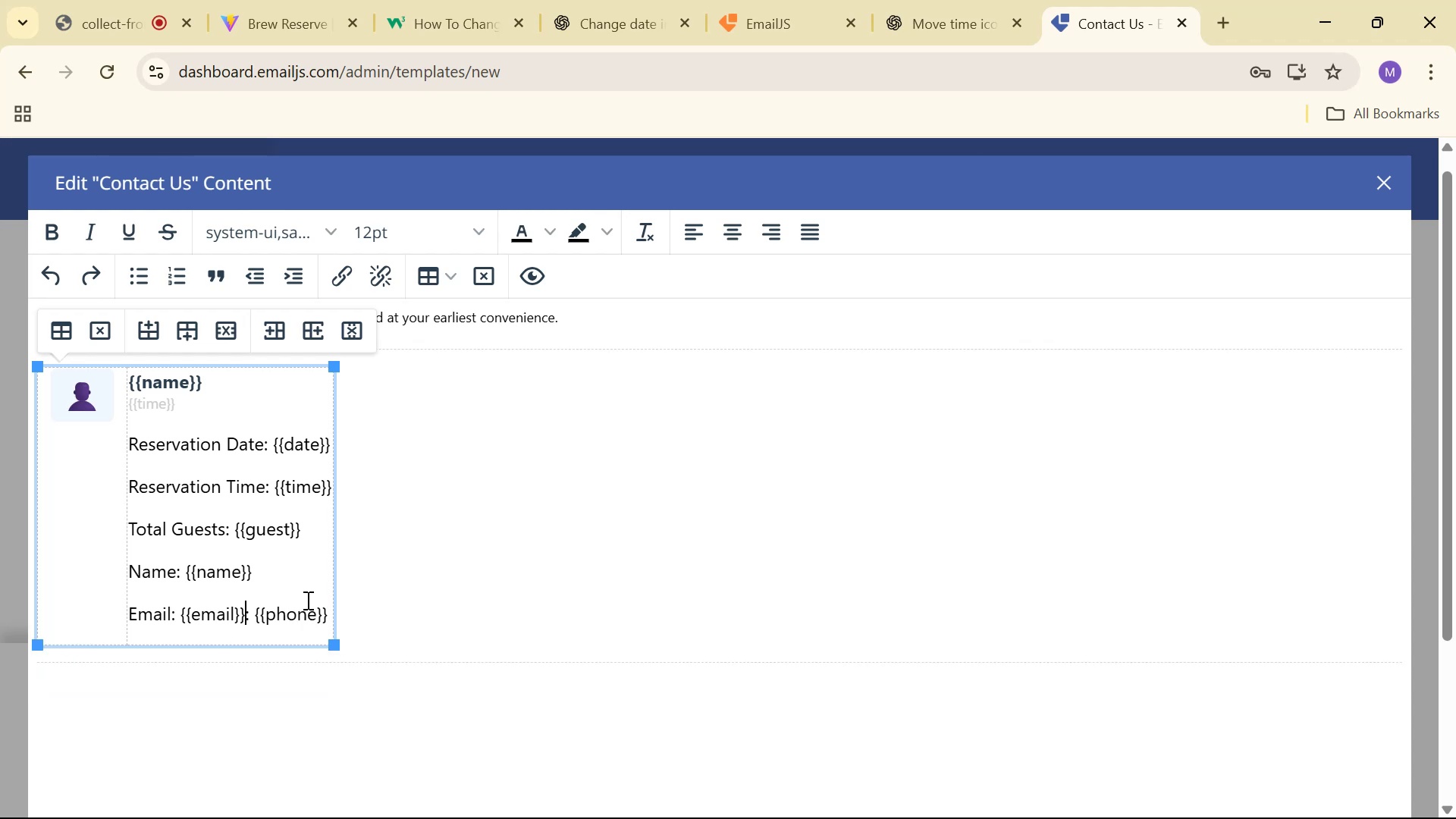 
key(Control+Z)
 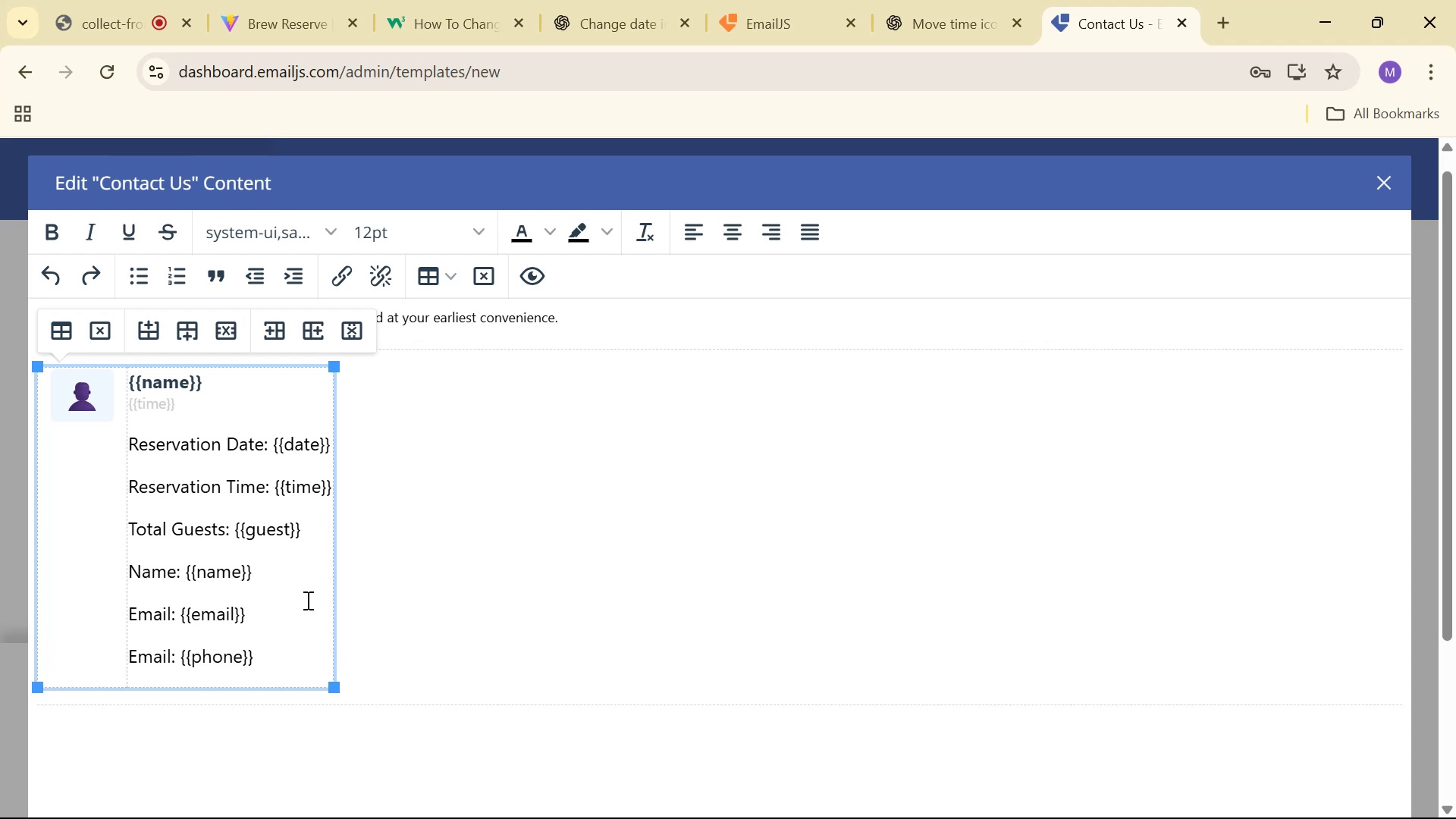 
key(ArrowDown)
 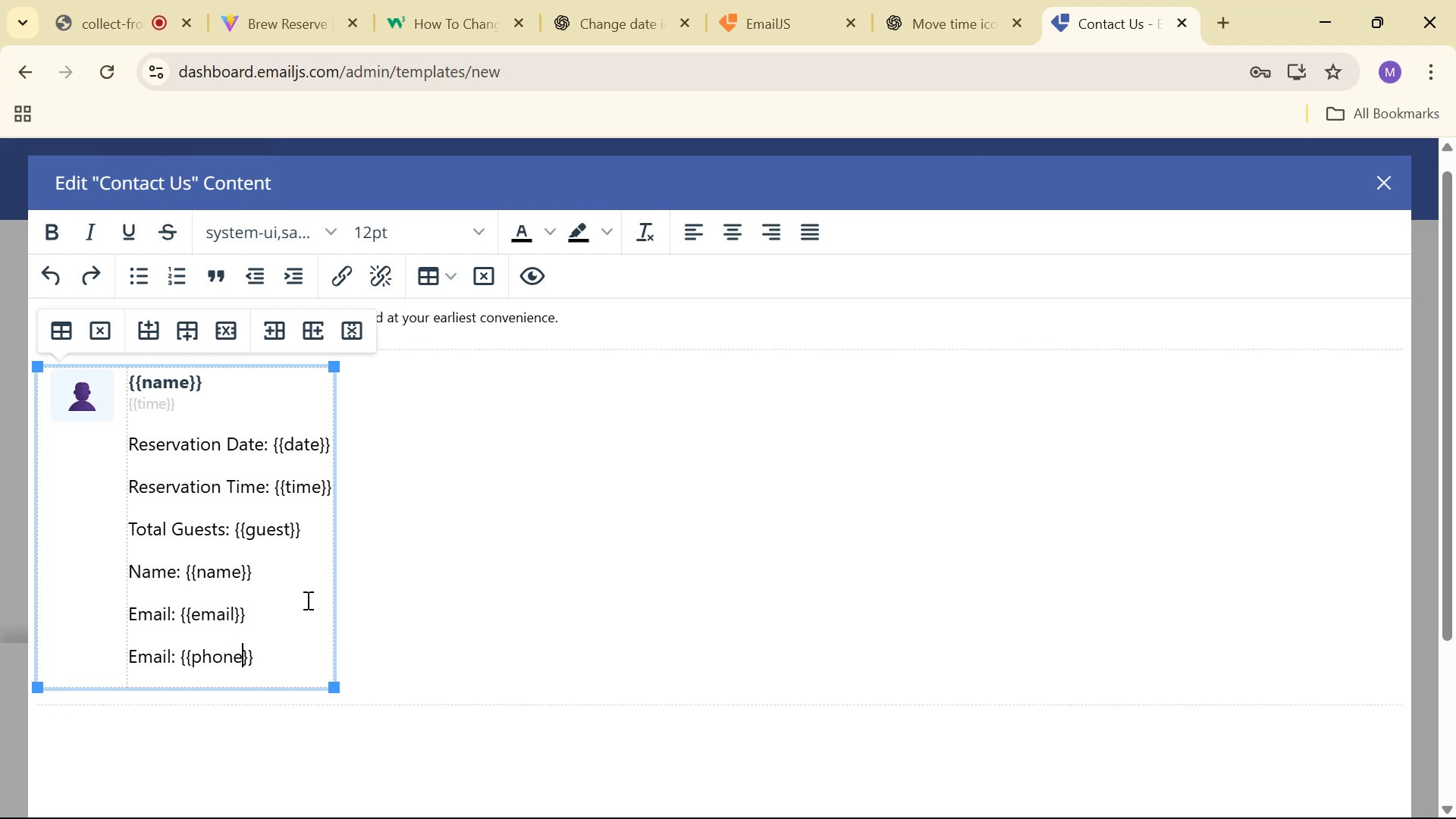 
hold_key(key=ArrowLeft, duration=0.67)
 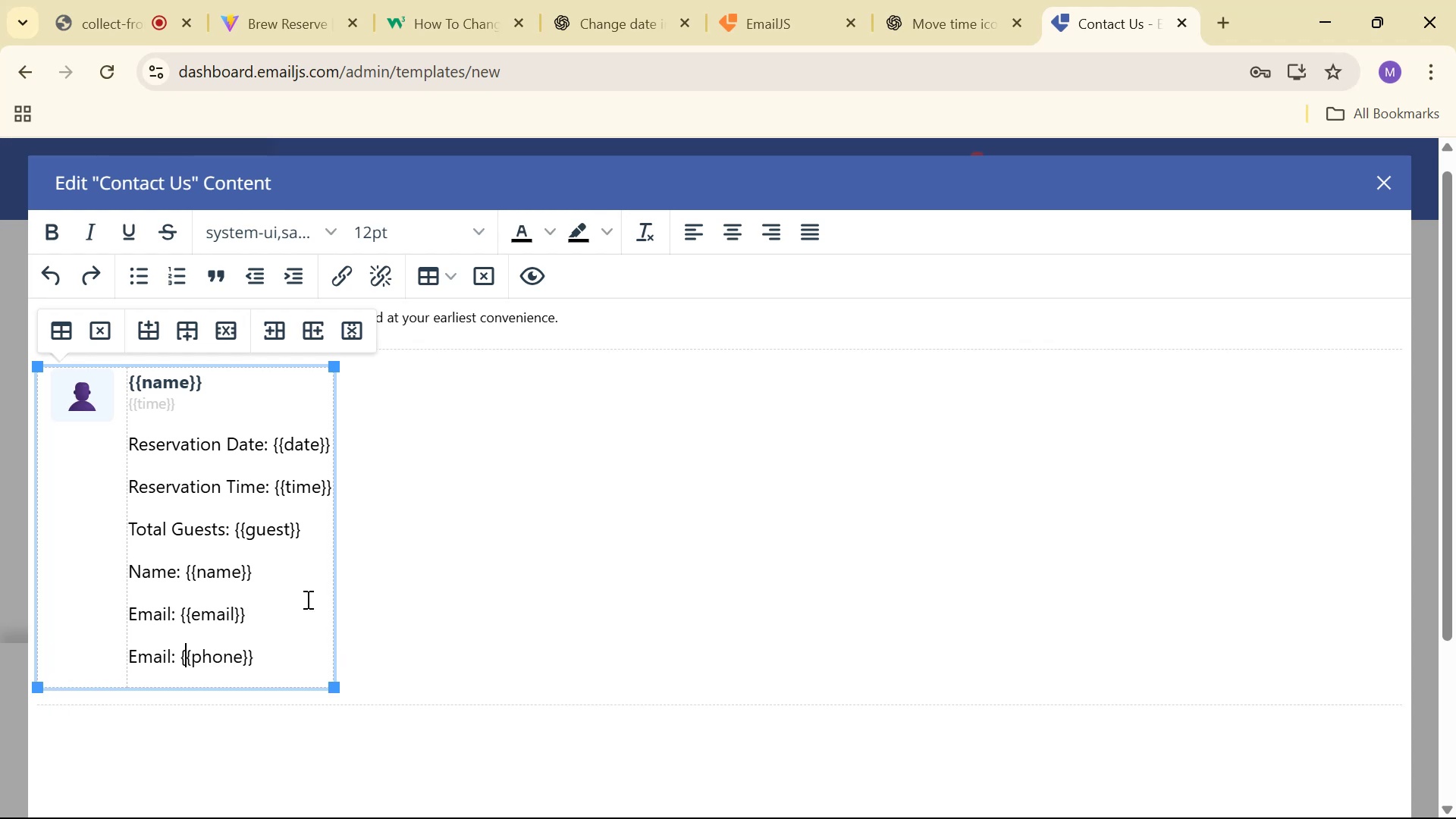 
key(ArrowLeft)
 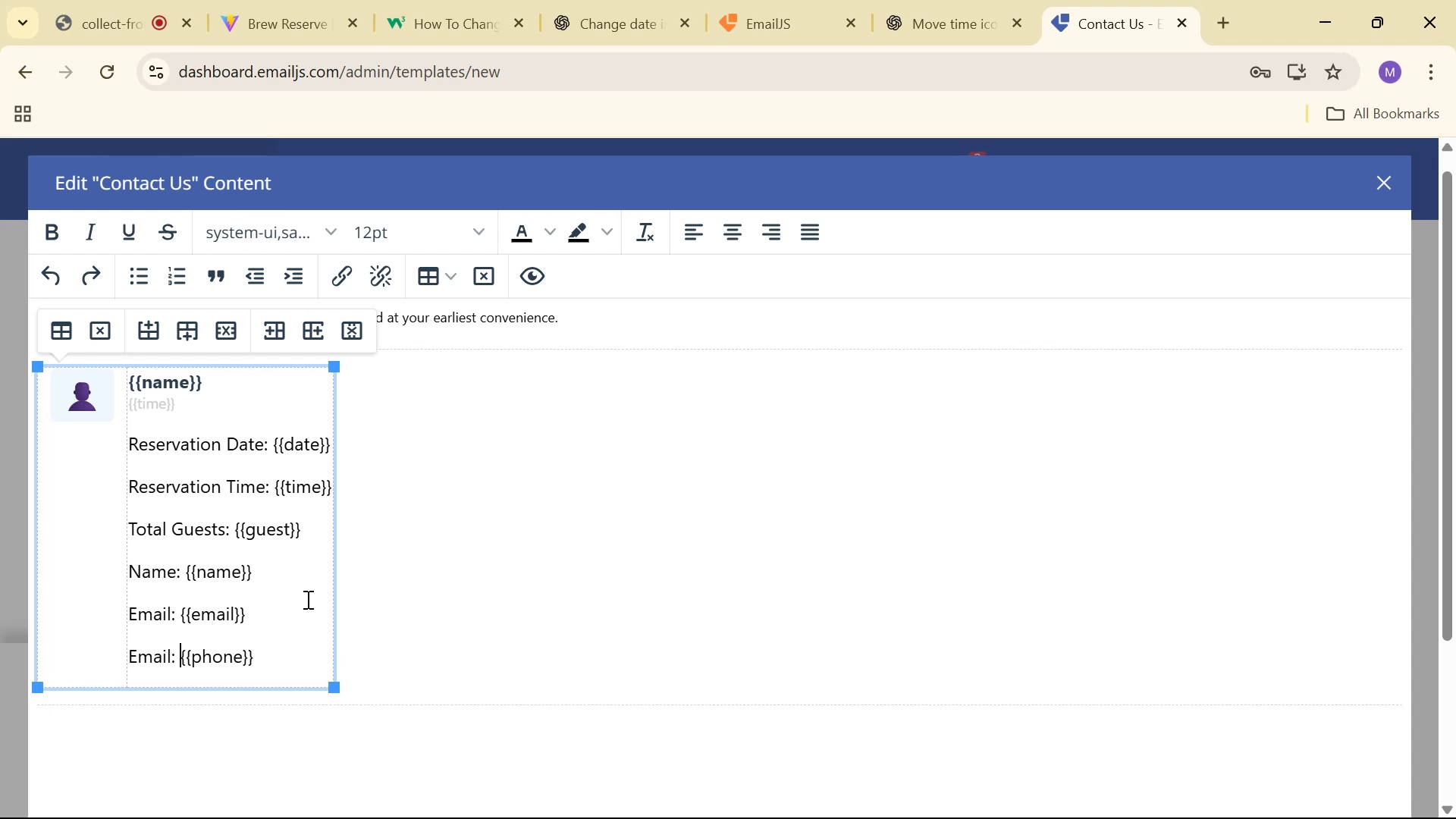 
key(ArrowLeft)
 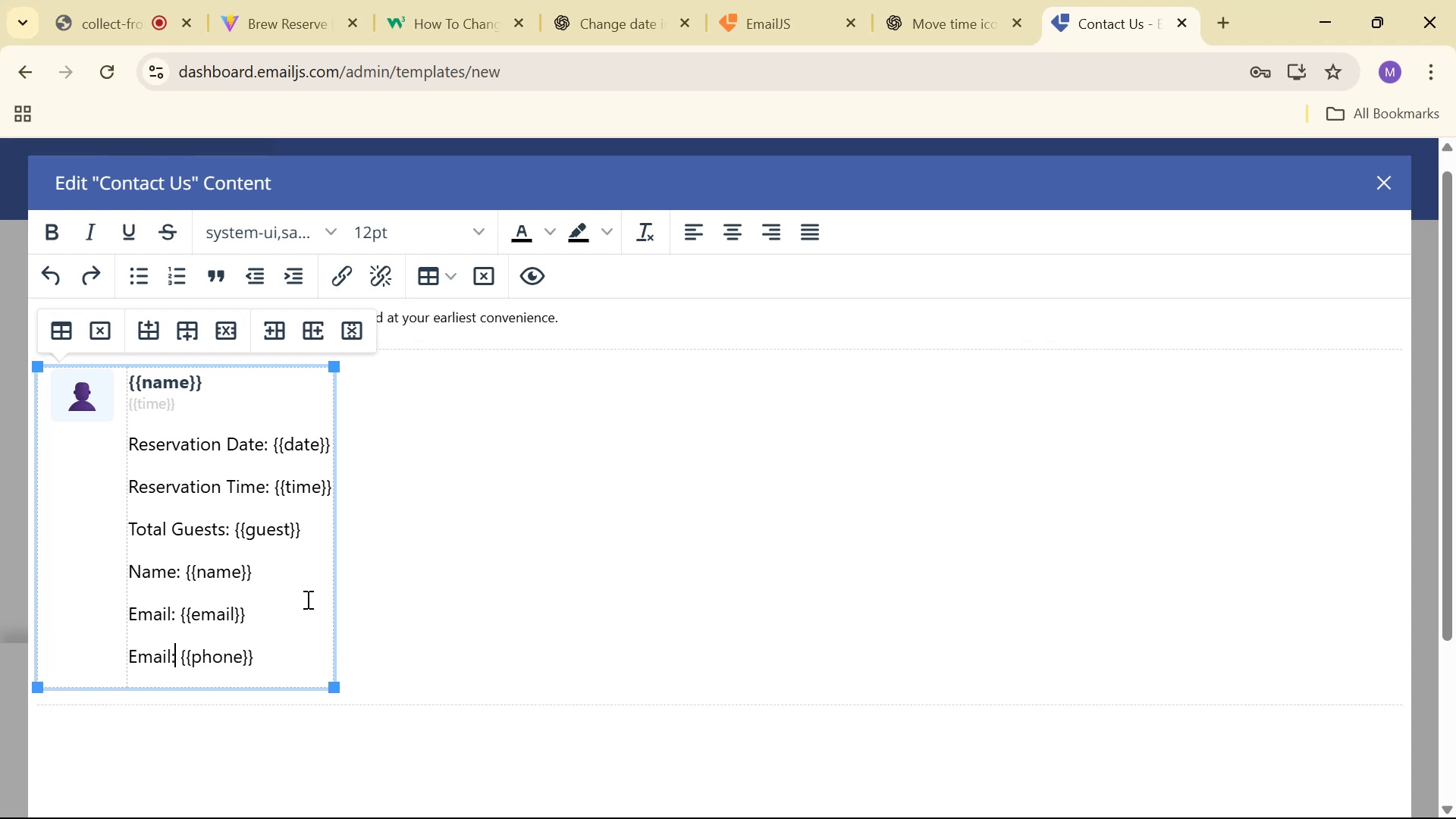 
key(ArrowLeft)
 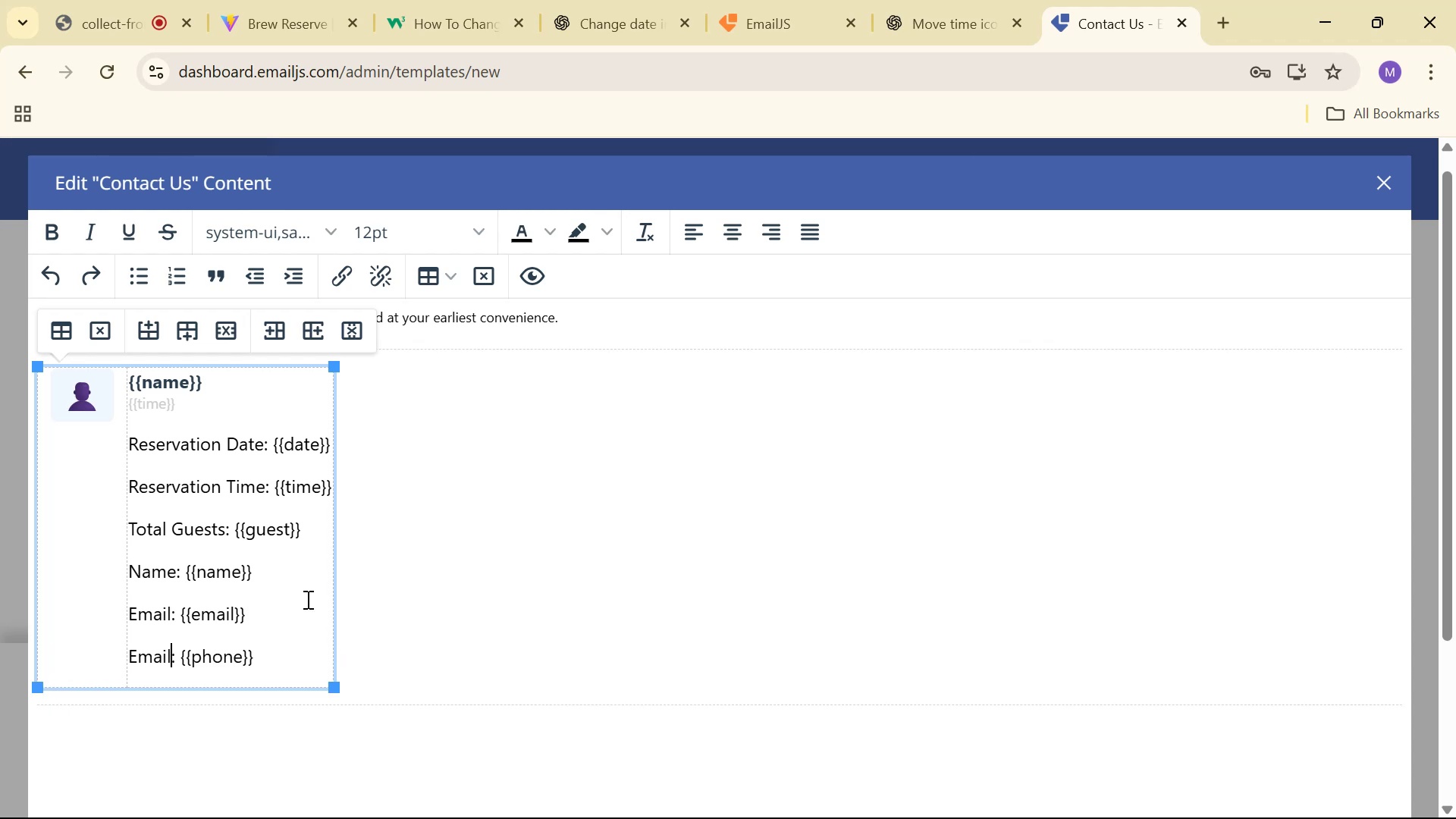 
key(Backspace)
key(Backspace)
key(Backspace)
key(Backspace)
key(Backspace)
type(Phoen)
key(Backspace)
key(Backspace)
type(ne )
key(Backspace)
 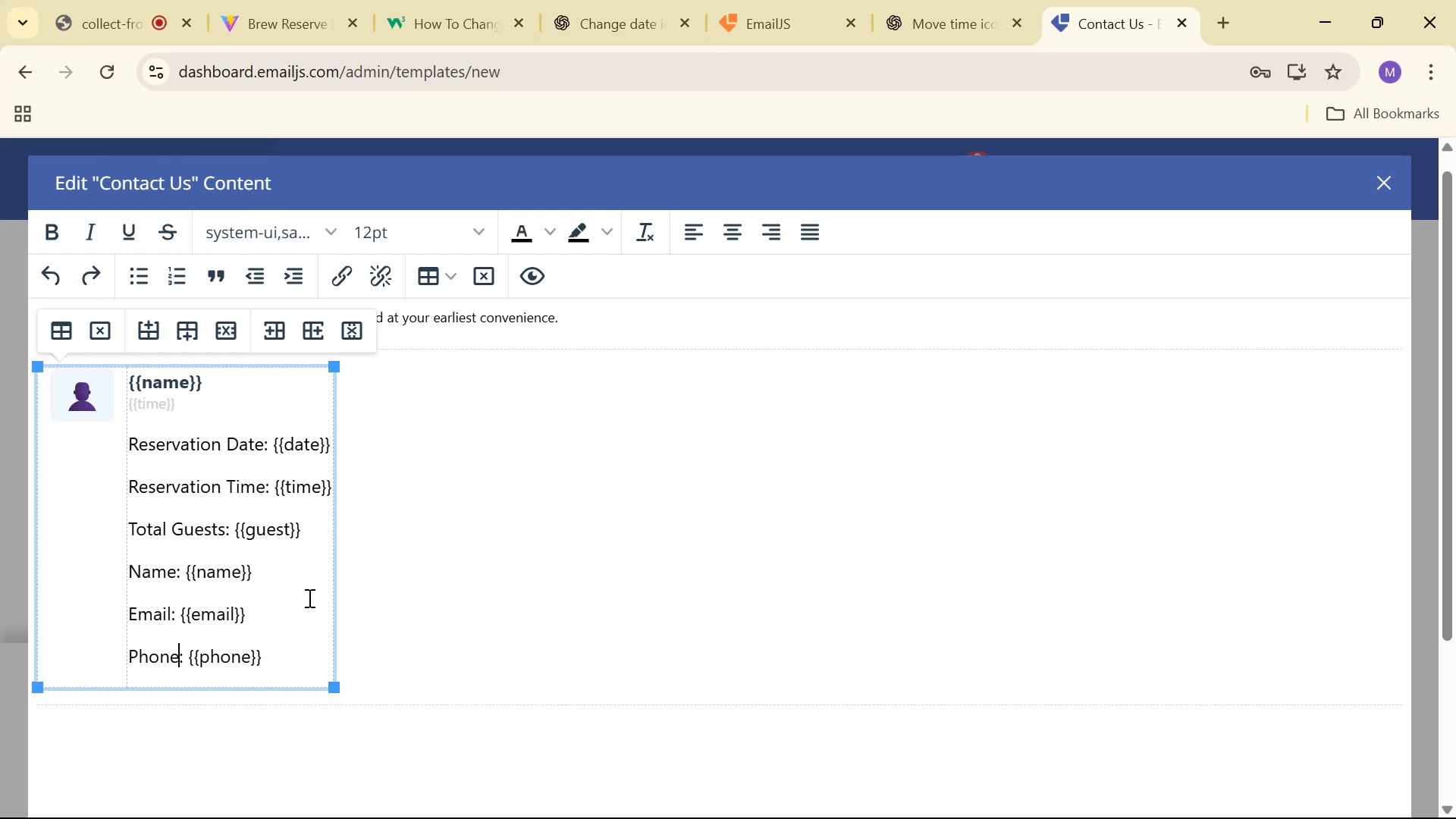 
key(Control+S)
 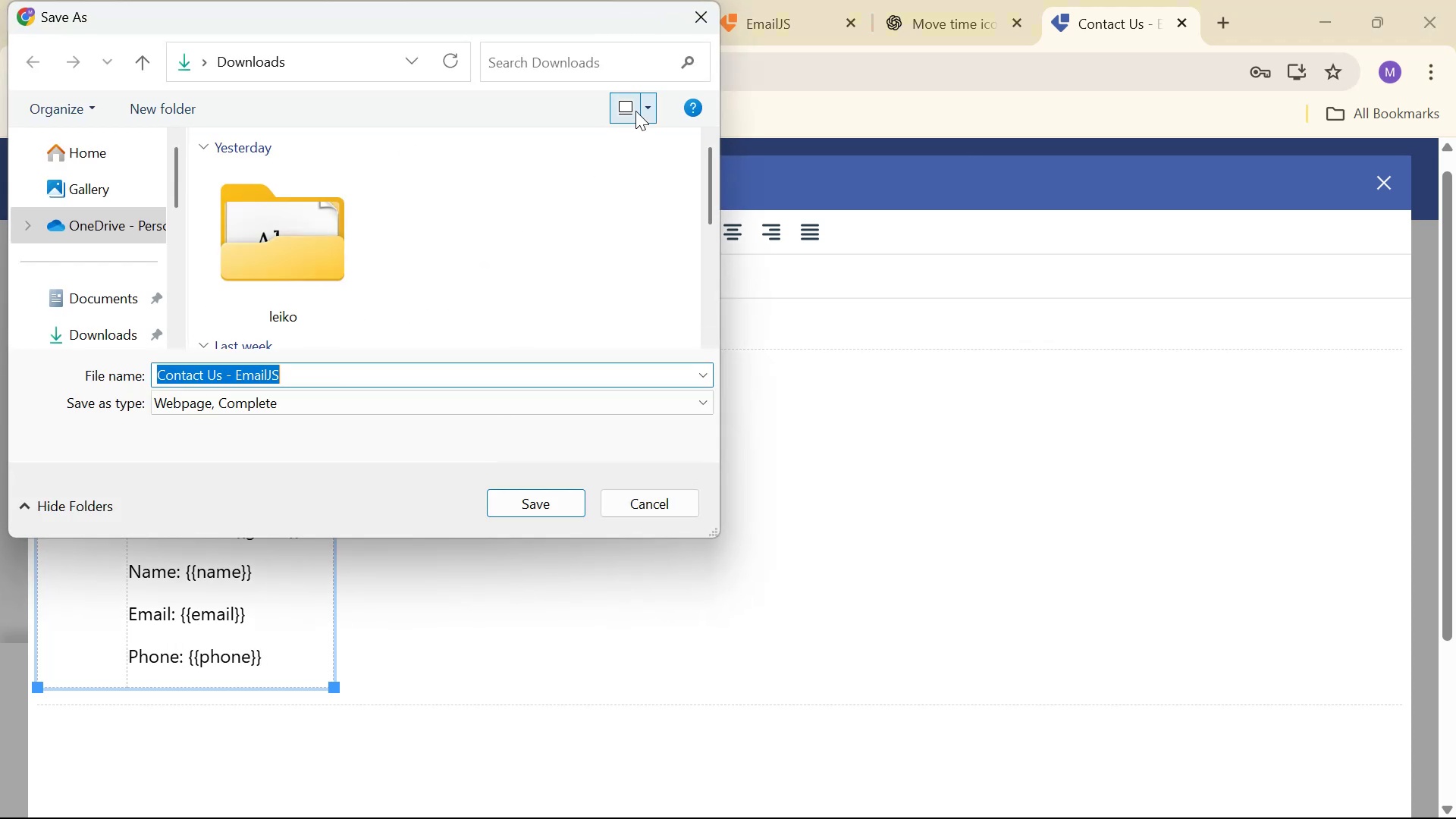 
left_click([708, 23])
 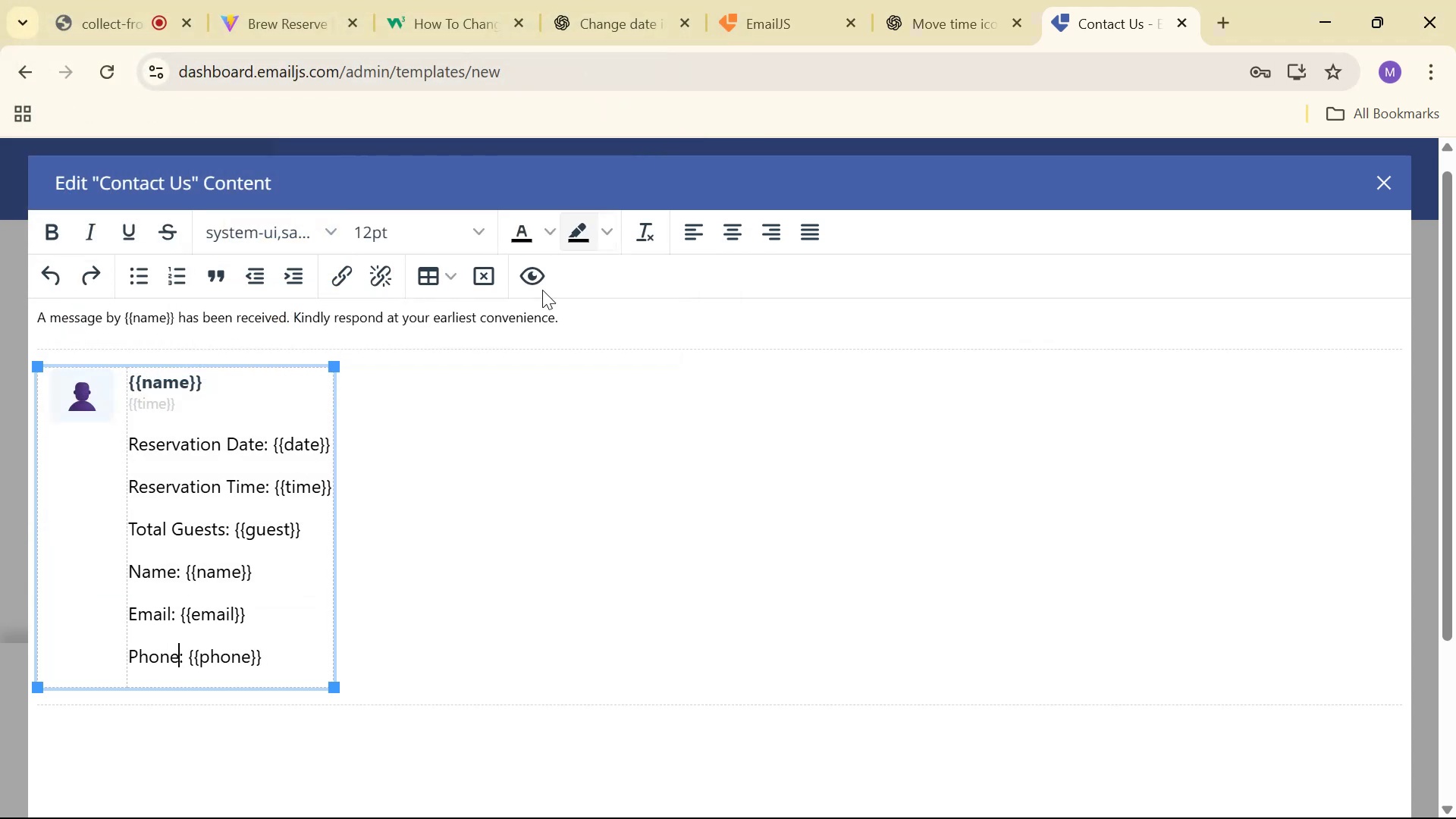 
scroll: coordinate [297, 557], scroll_direction: down, amount: 3.0
 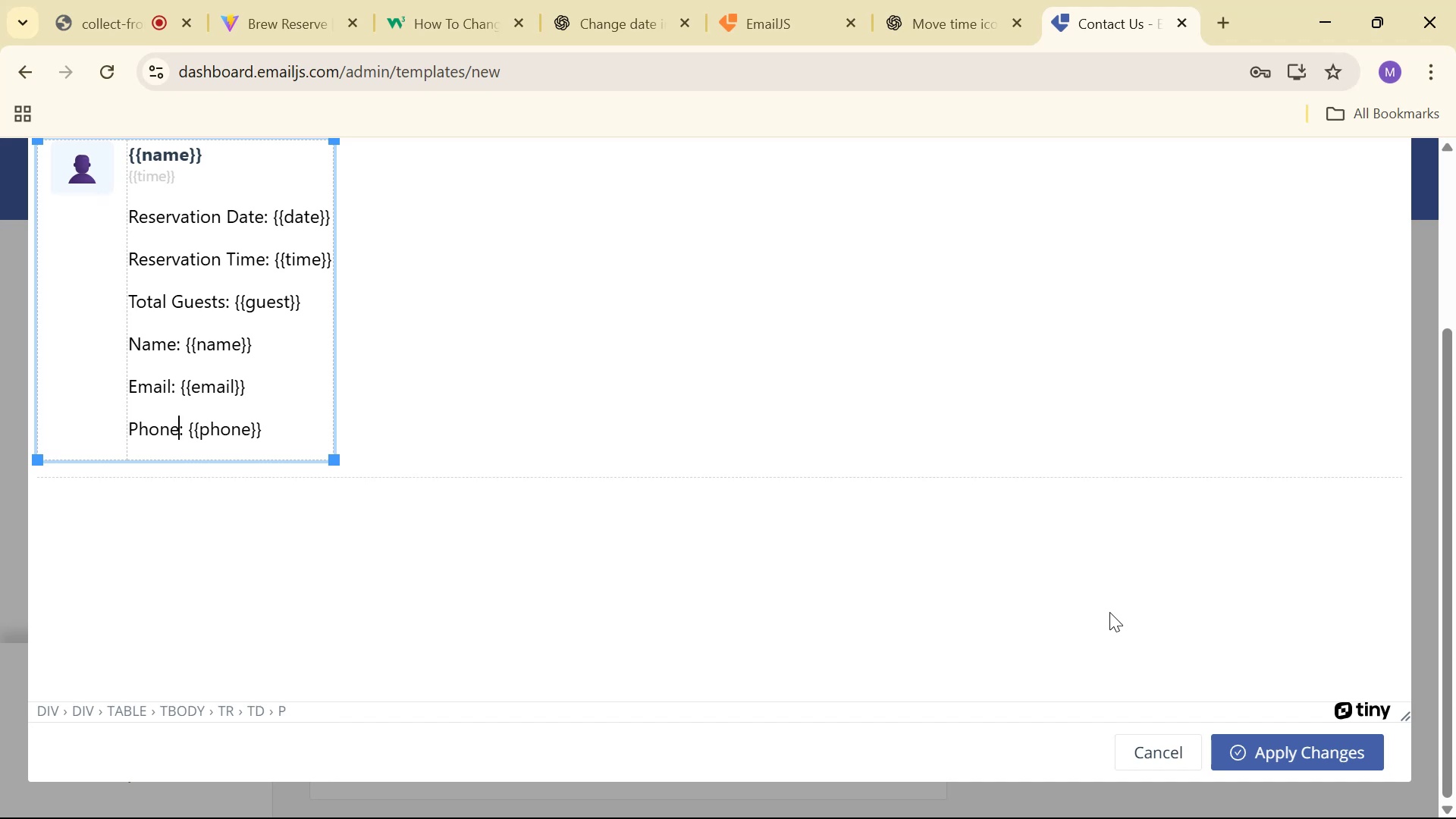 
wait(8.49)
 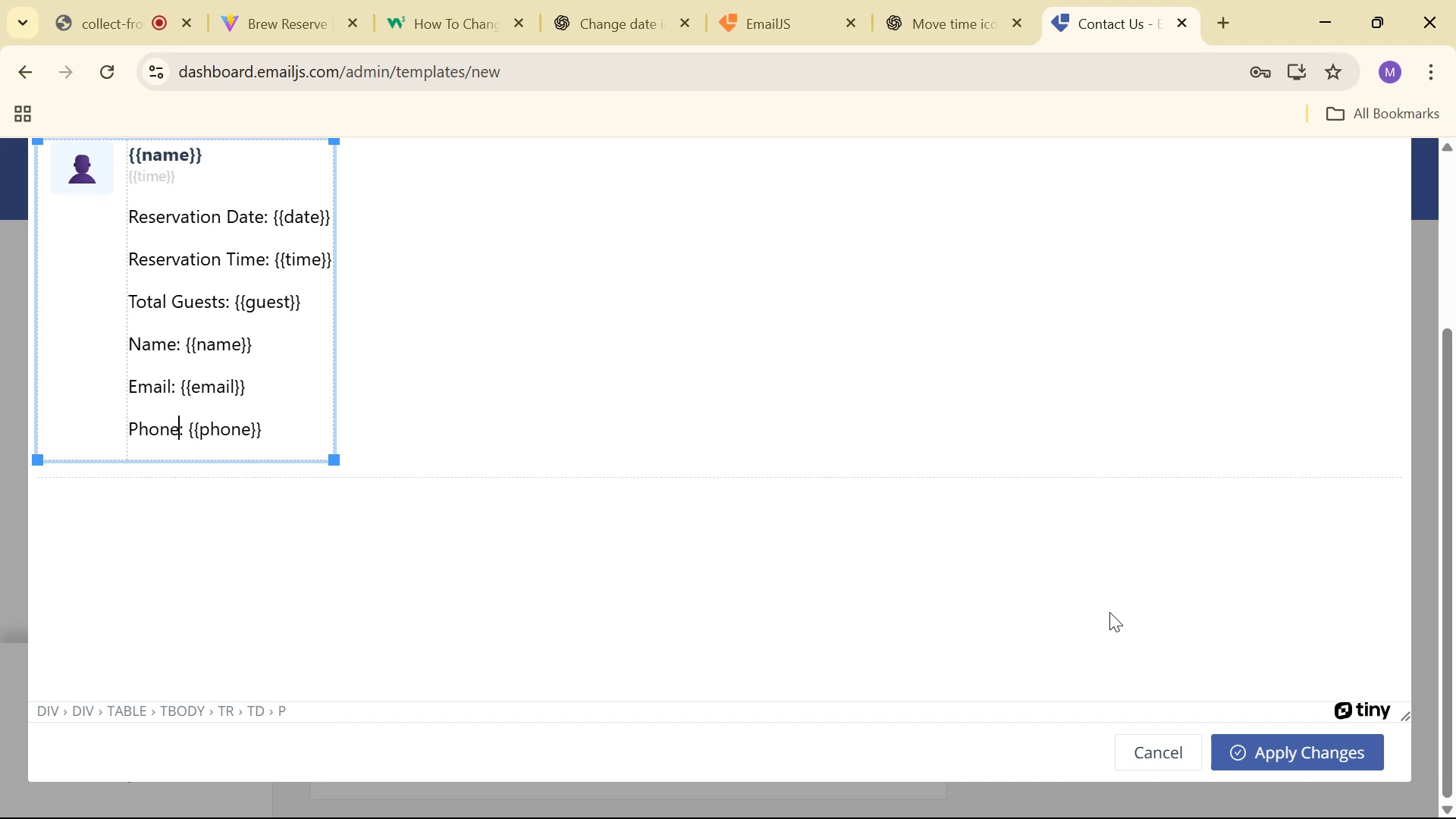 
scroll: coordinate [770, 580], scroll_direction: none, amount: 0.0
 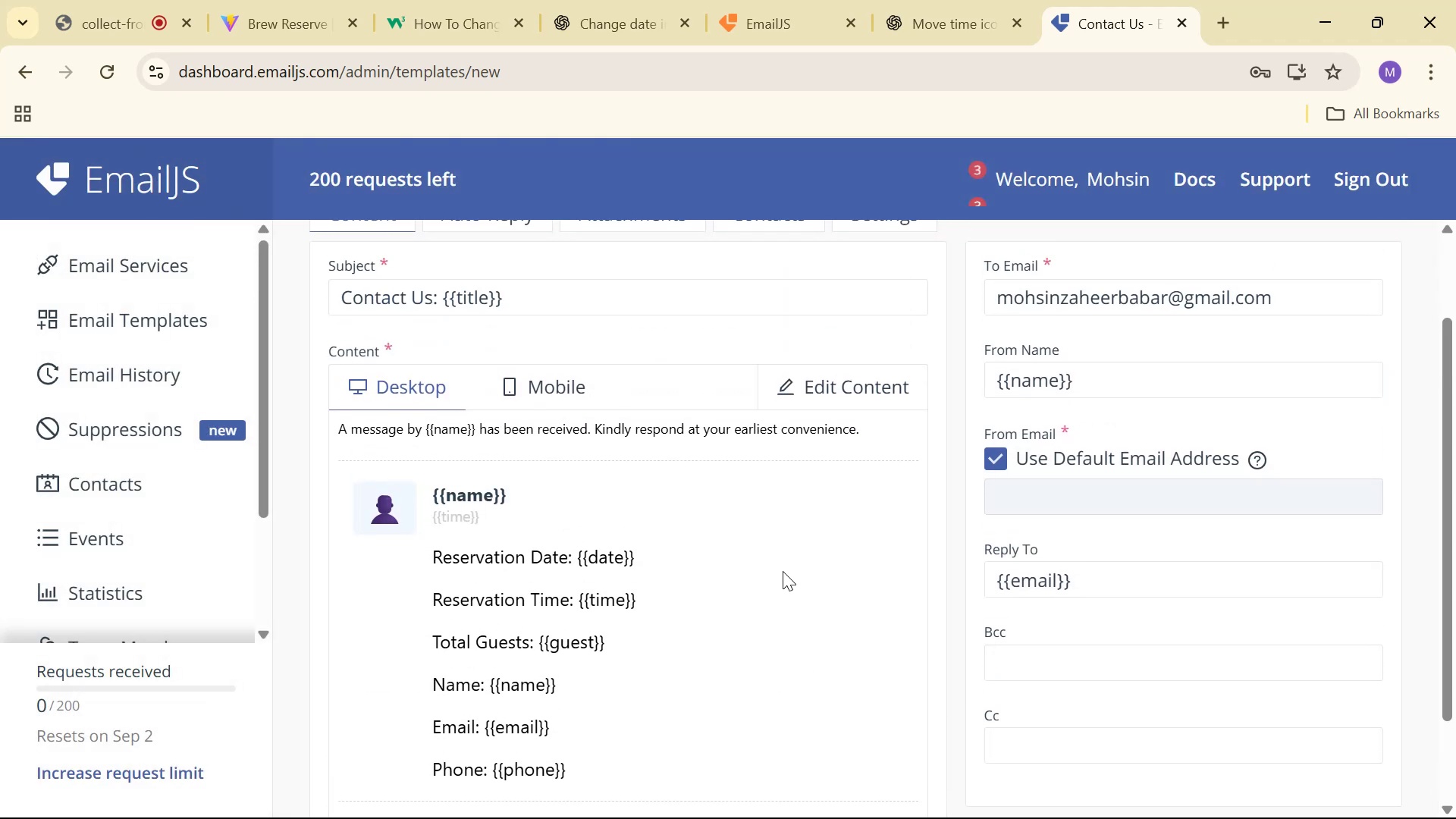 
scroll: coordinate [757, 533], scroll_direction: up, amount: 3.0
 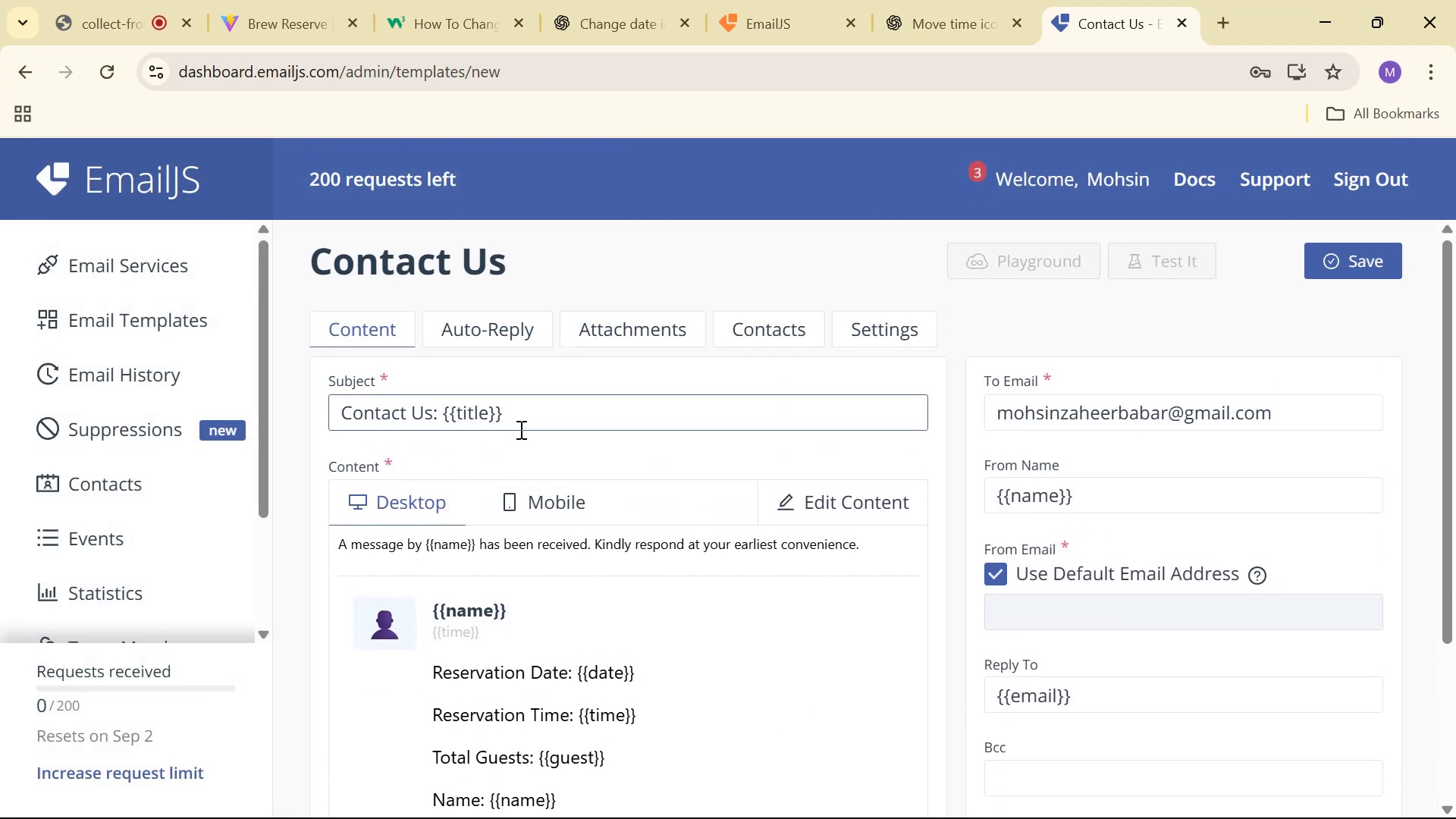 
left_click([486, 415])
 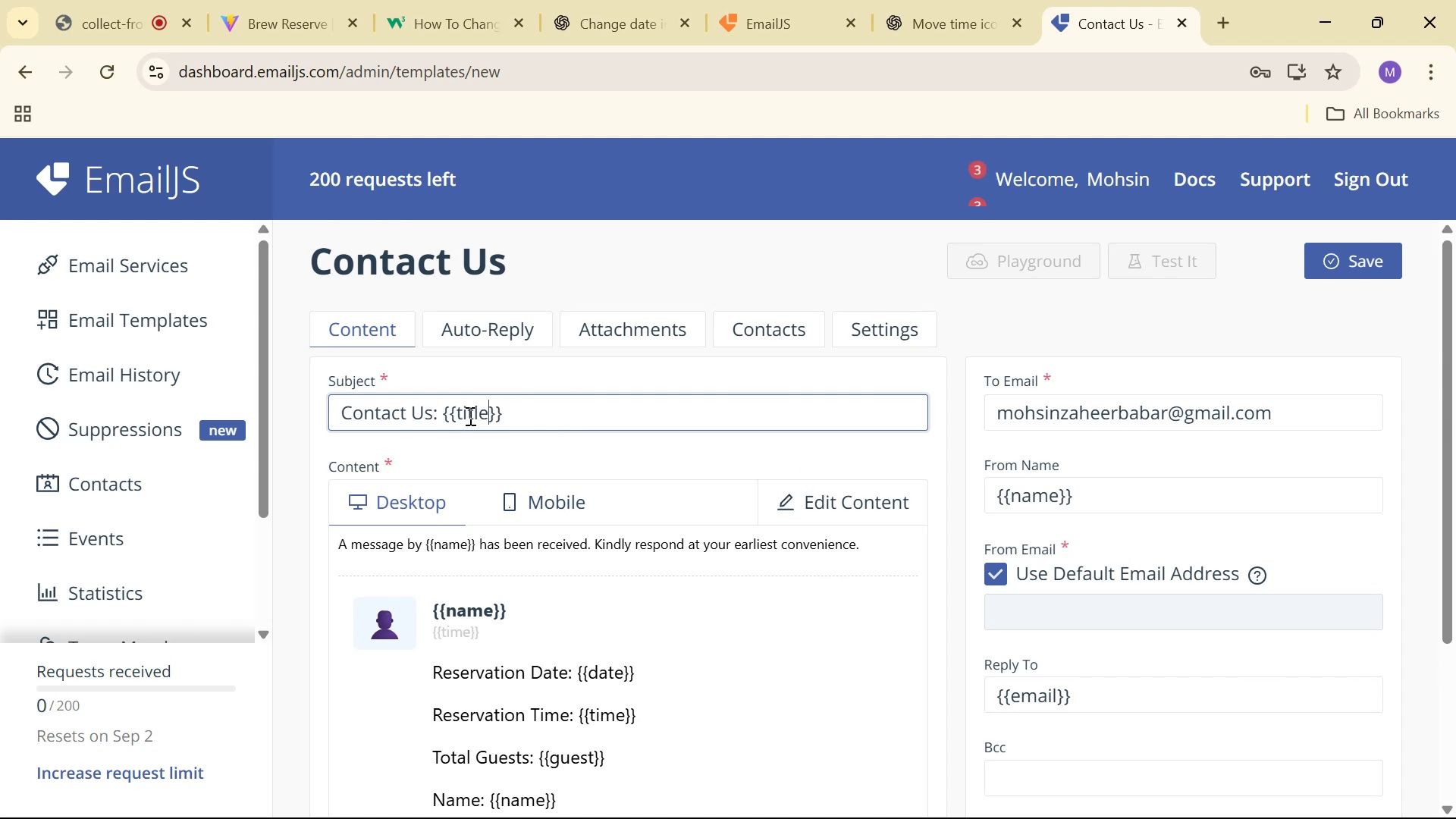 
left_click_drag(start_coordinate=[431, 412], to_coordinate=[272, 405])
 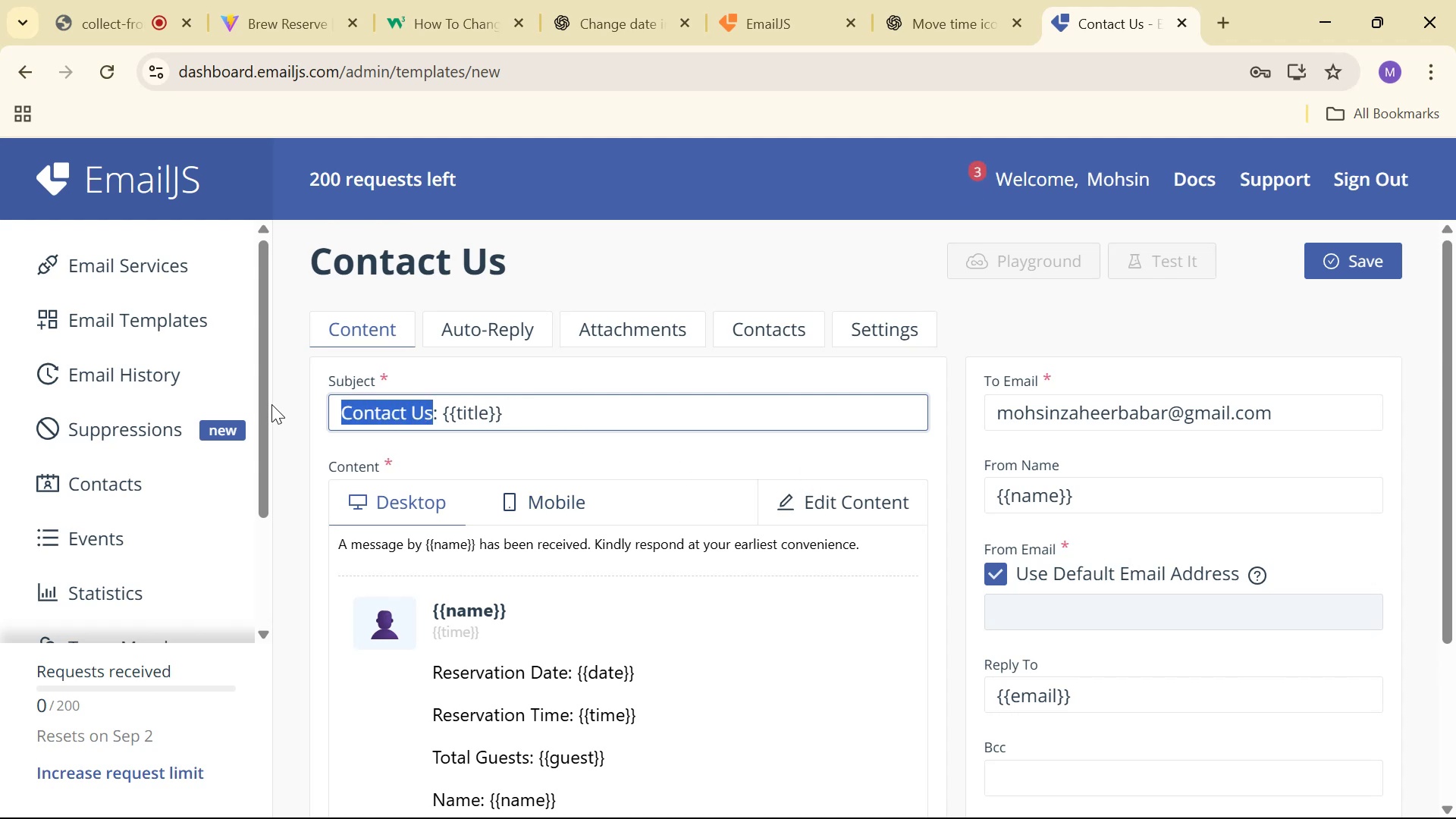 
type(Resercation Form )
key(Backspace)
 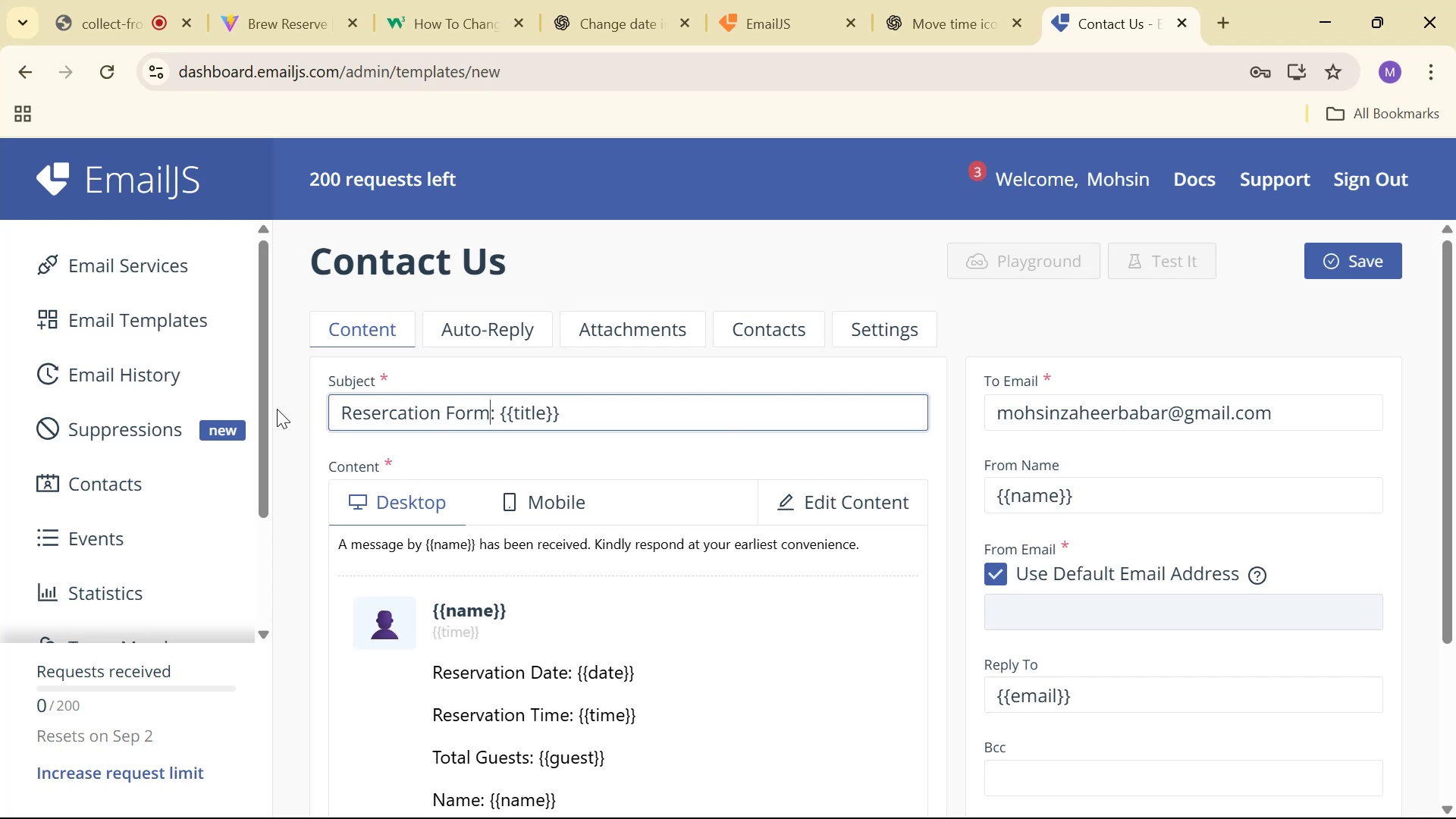 
 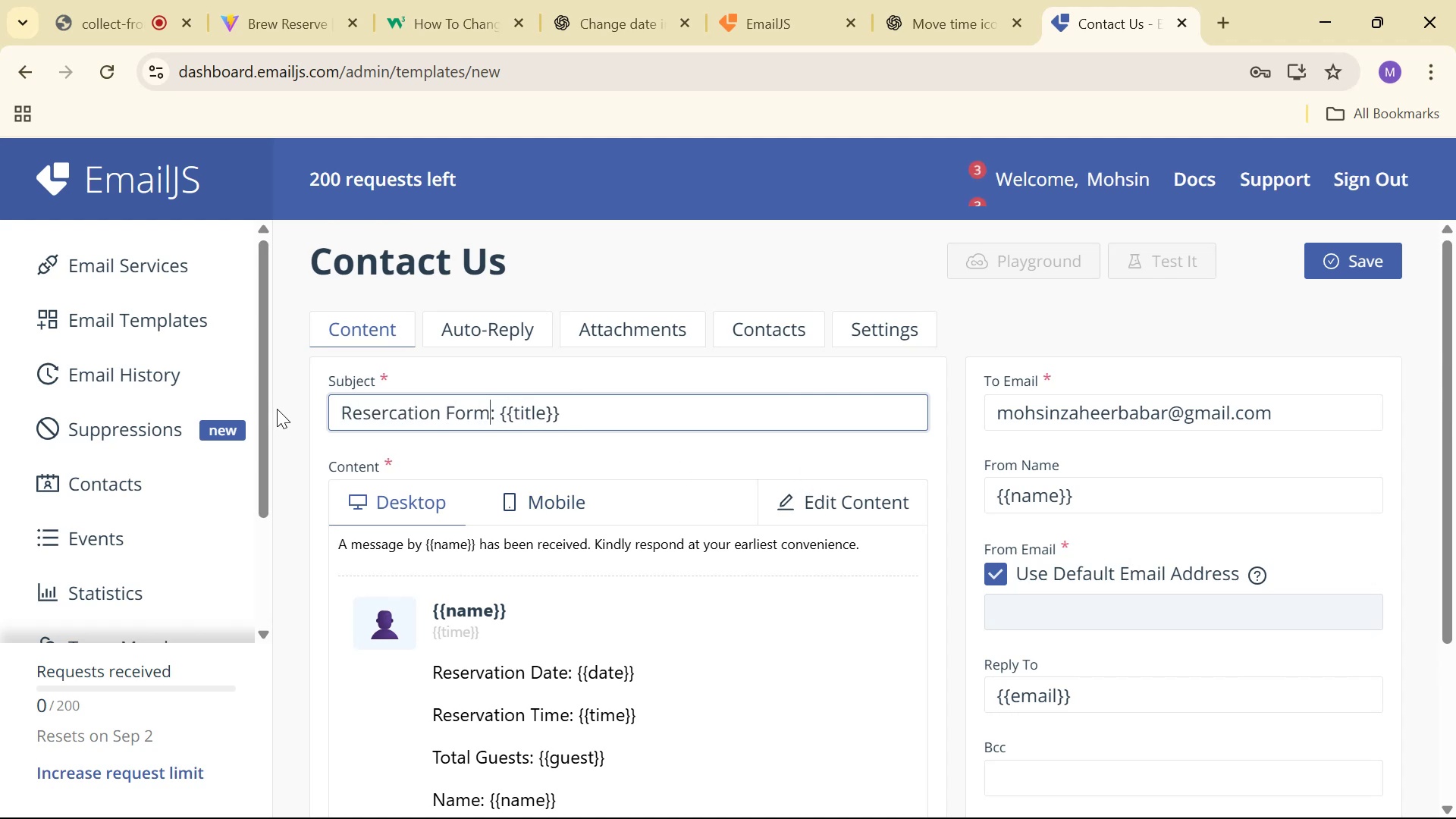 
hold_key(key=ArrowRight, duration=0.81)
 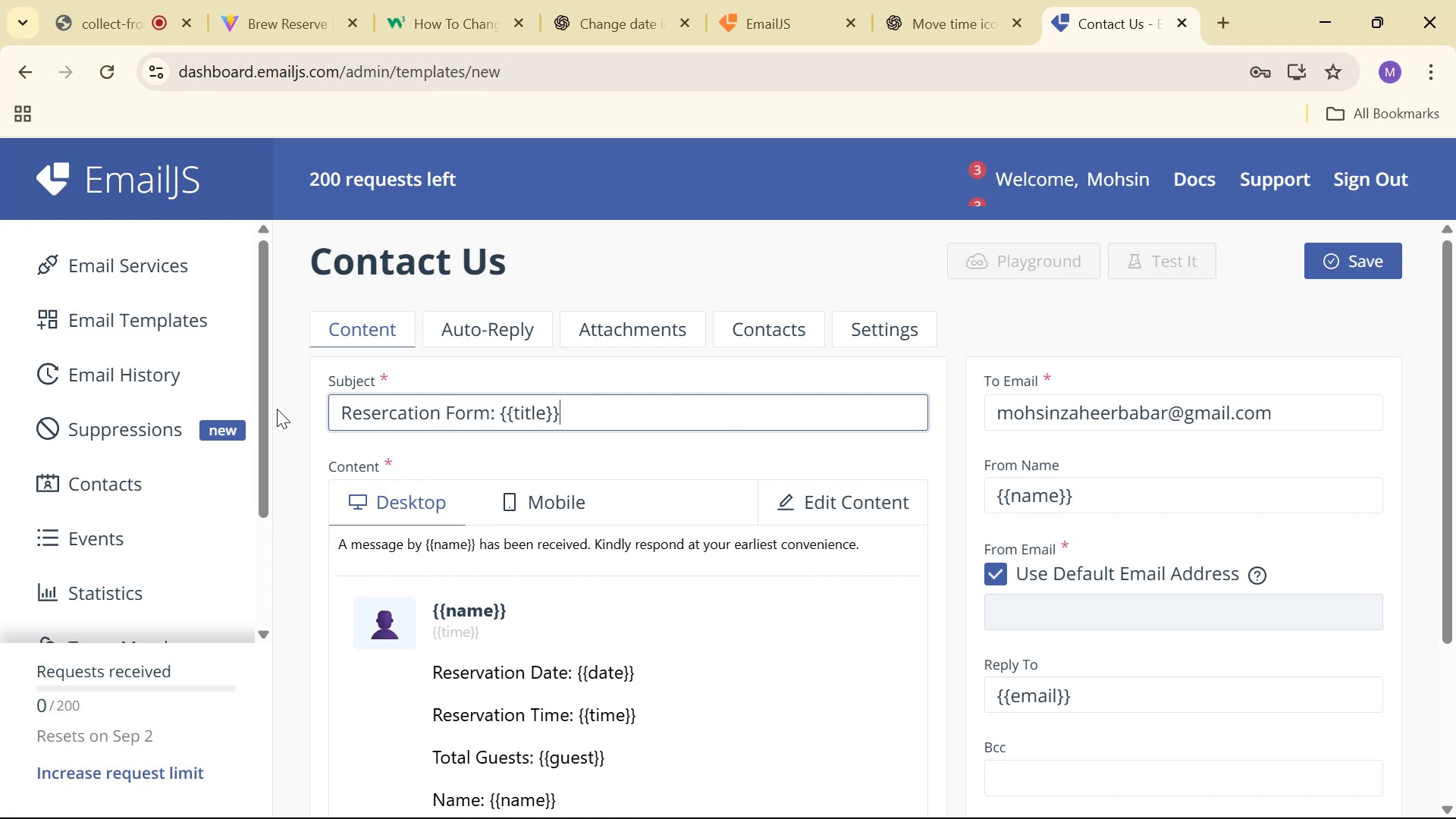 
key(ArrowLeft)
 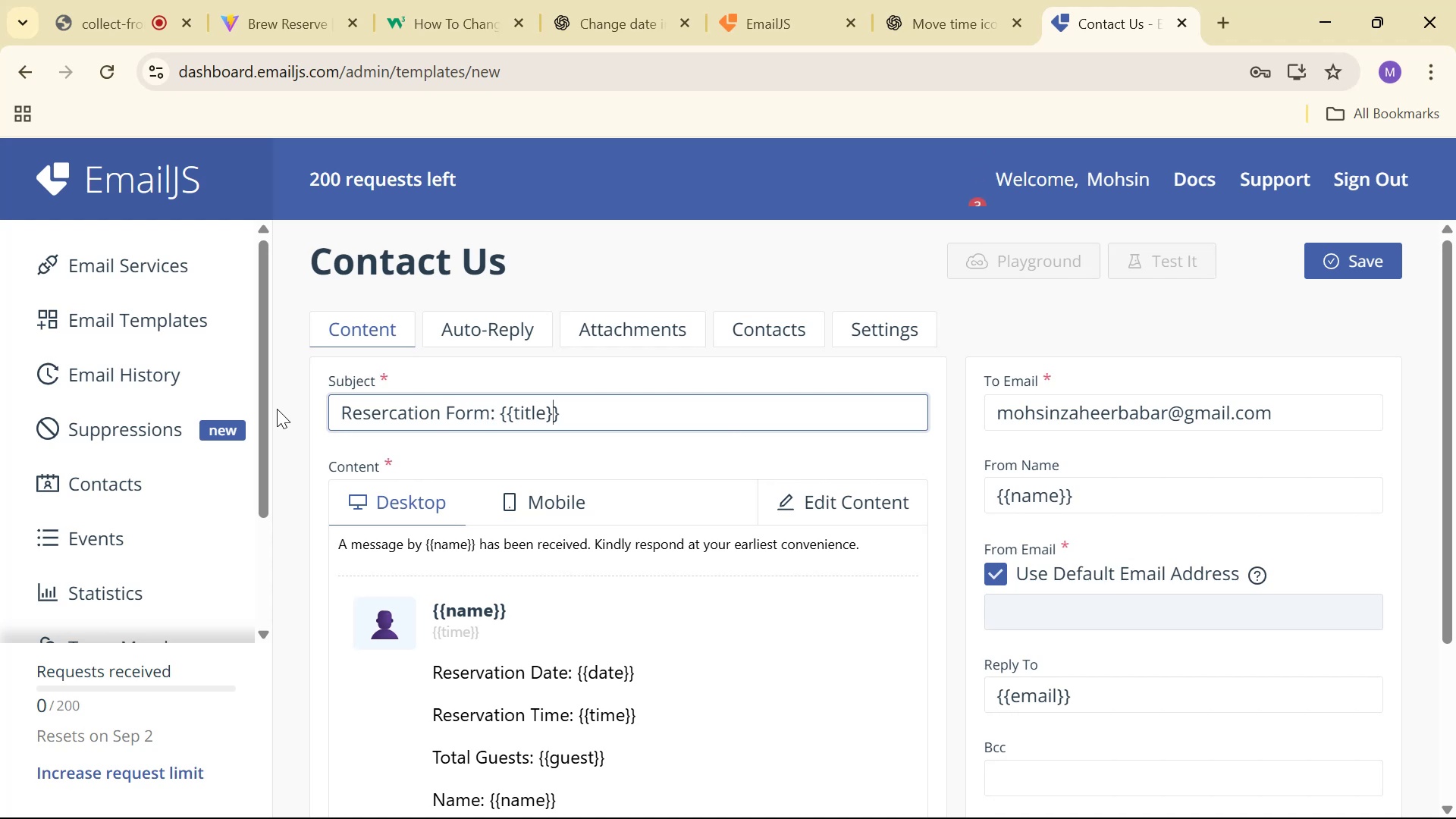 
key(ArrowLeft)
 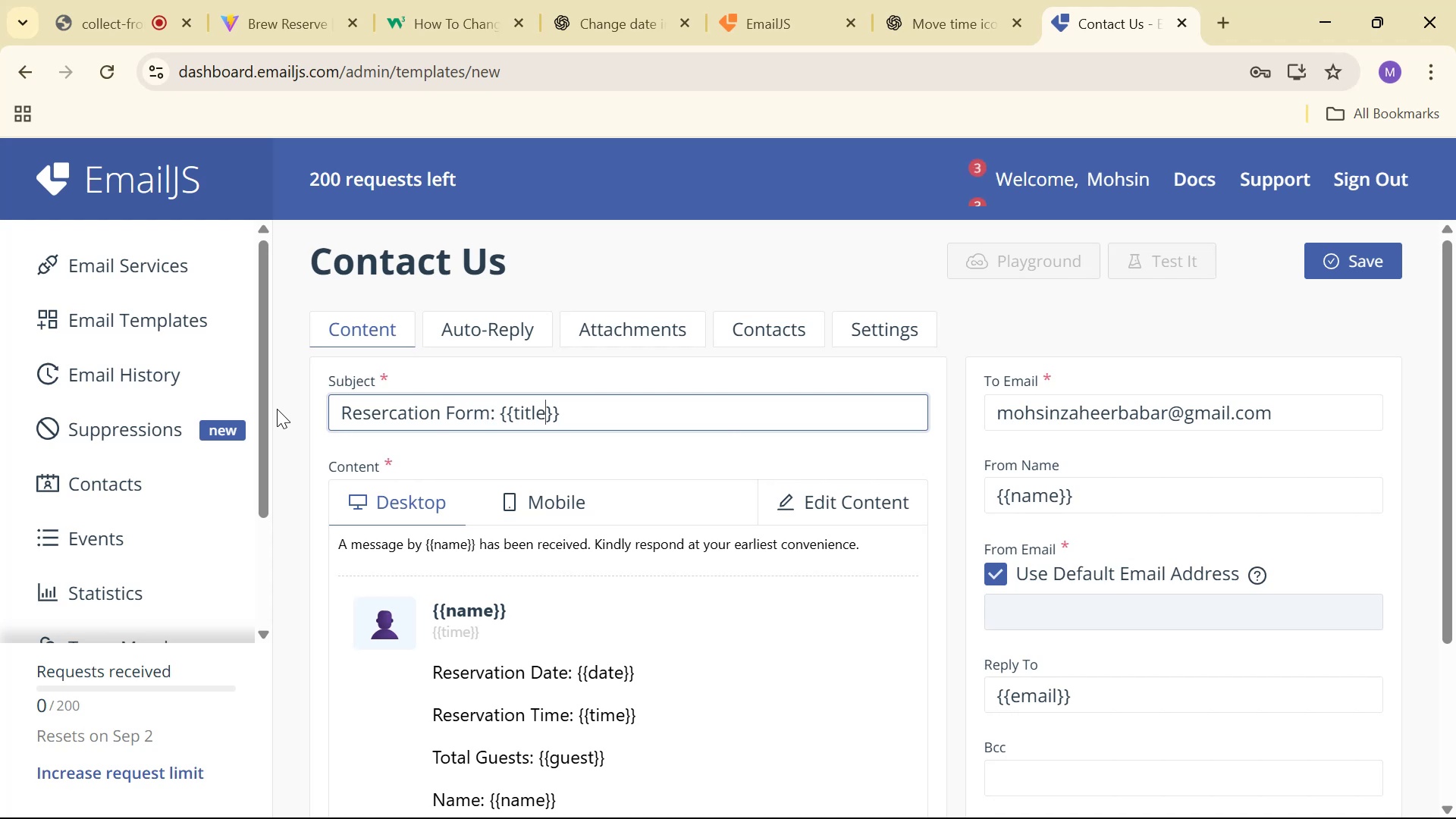 
key(ArrowRight)
 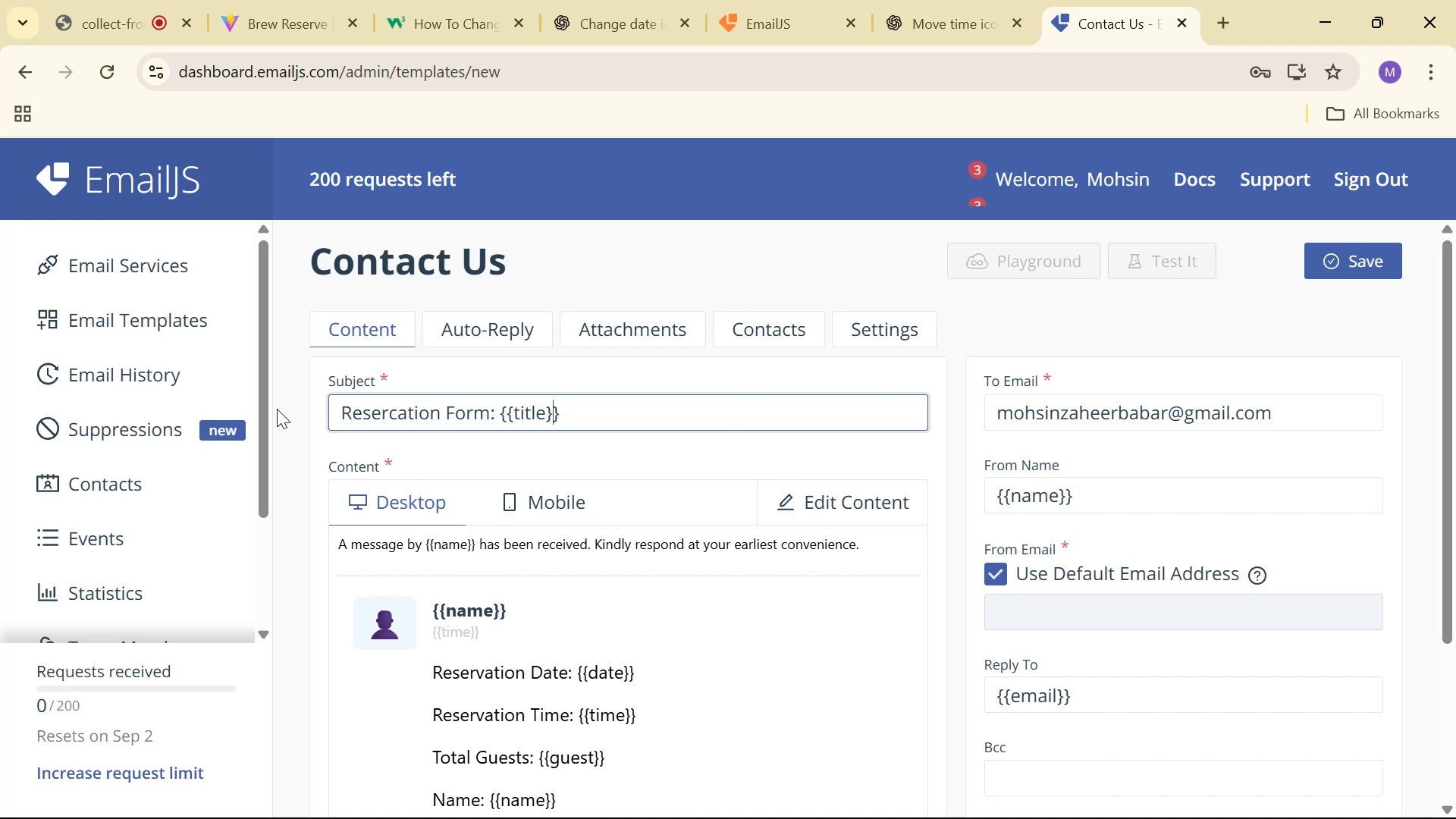 
key(ArrowRight)
 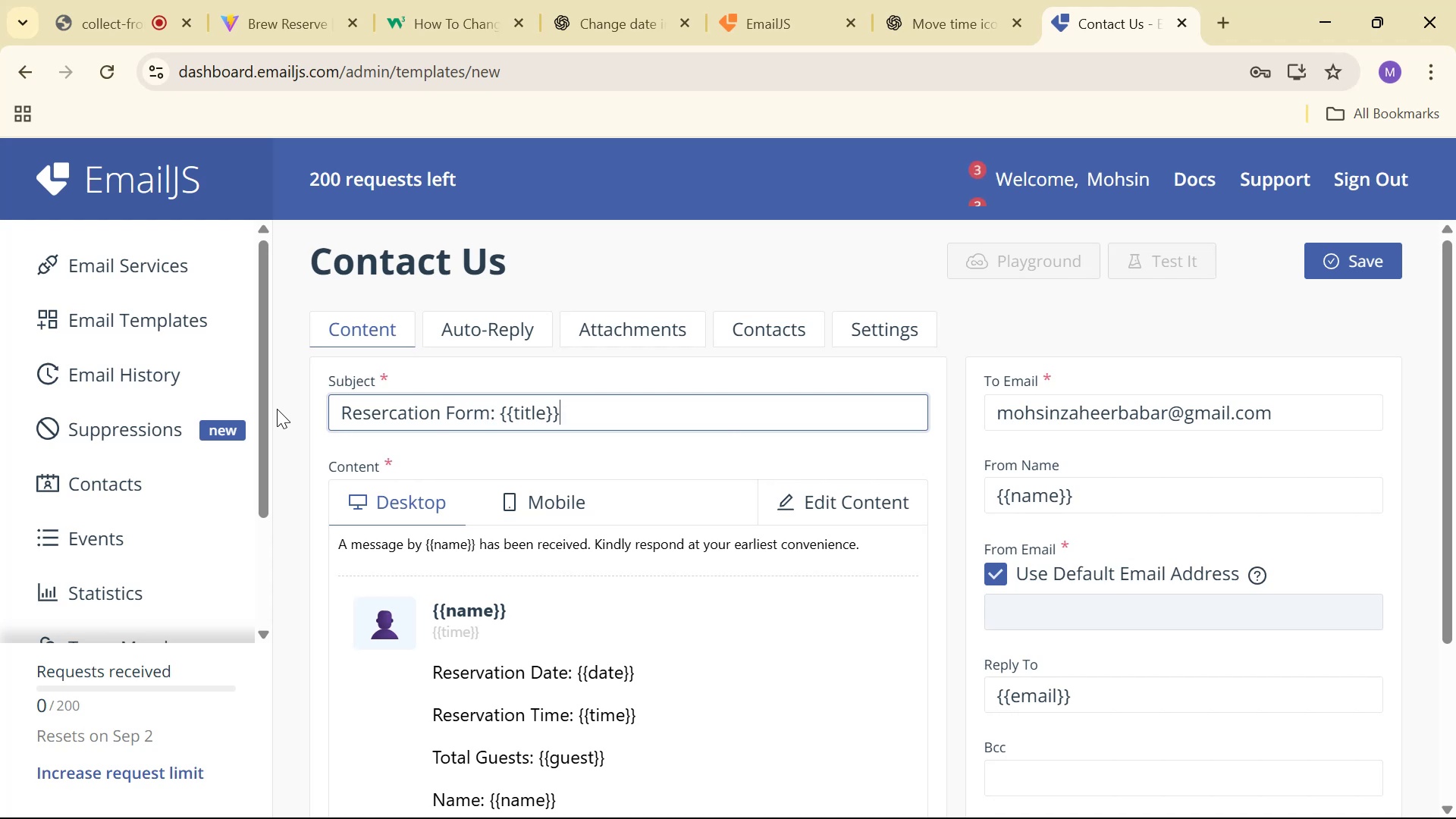 
hold_key(key=Backspace, duration=0.62)
 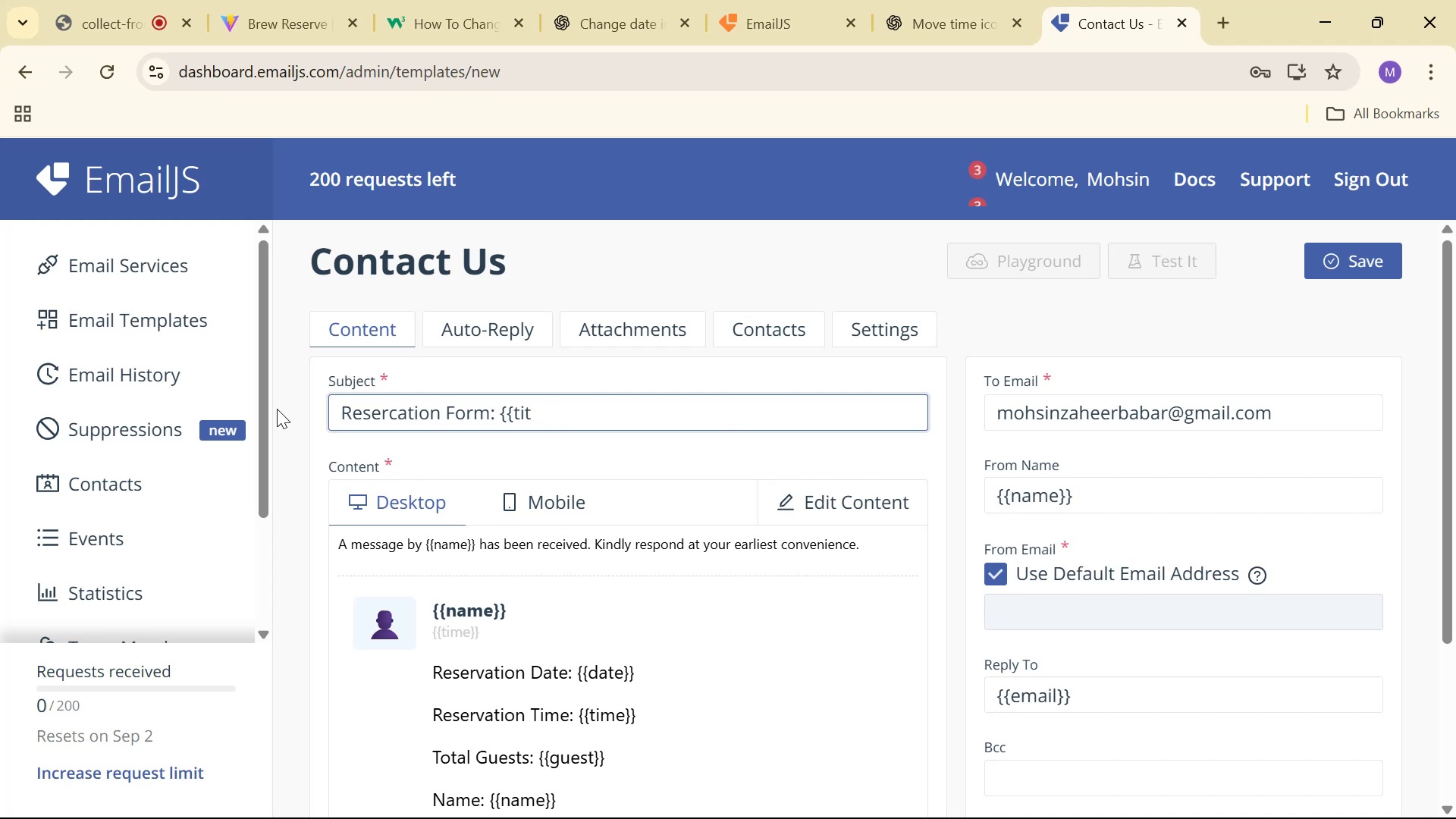 
key(Backspace)
key(Backspace)
key(Backspace)
key(Backspace)
key(Backspace)
type(Brew Reserve )
key(Backspace)
 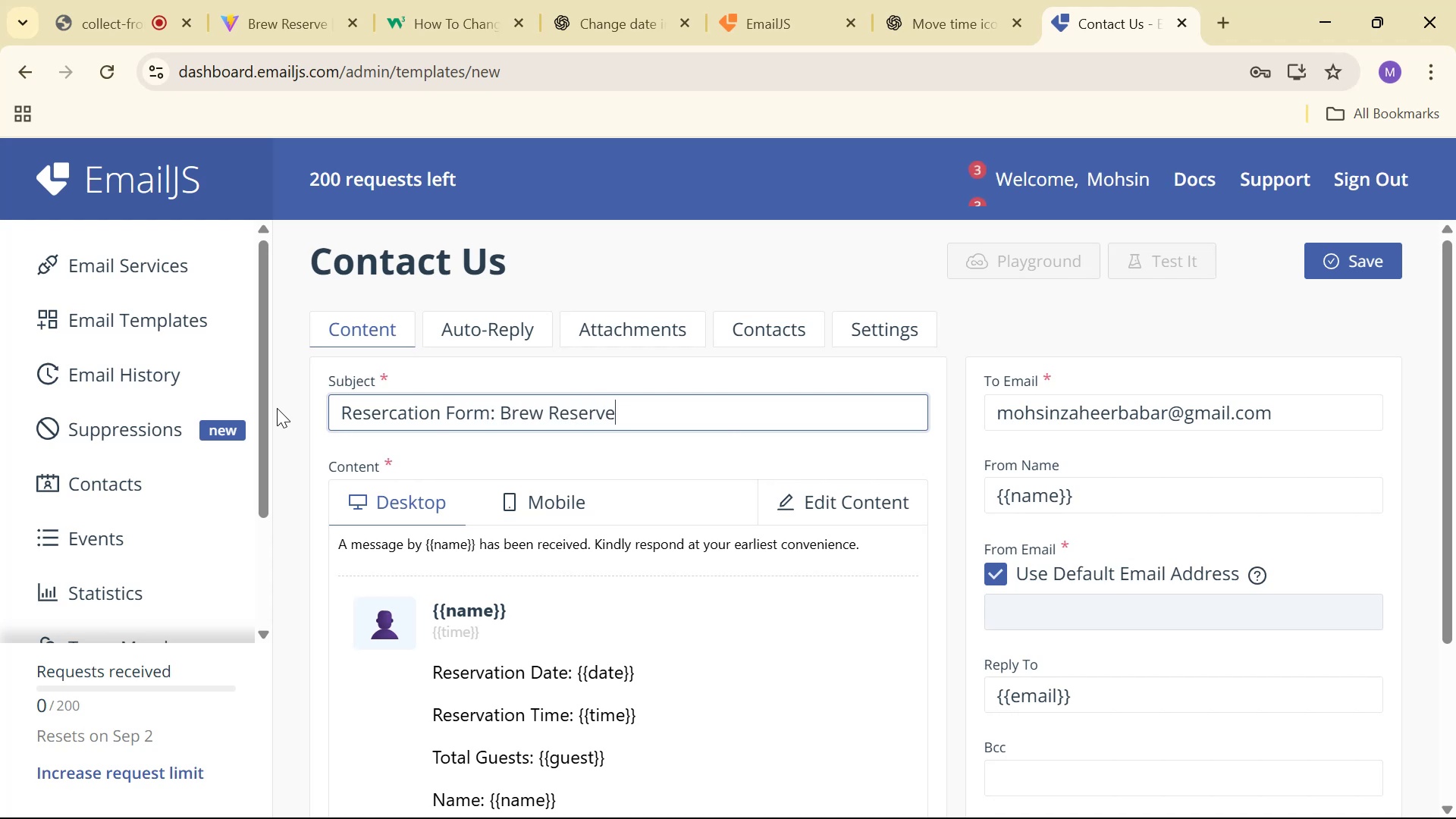 
scroll: coordinate [701, 453], scroll_direction: none, amount: 0.0
 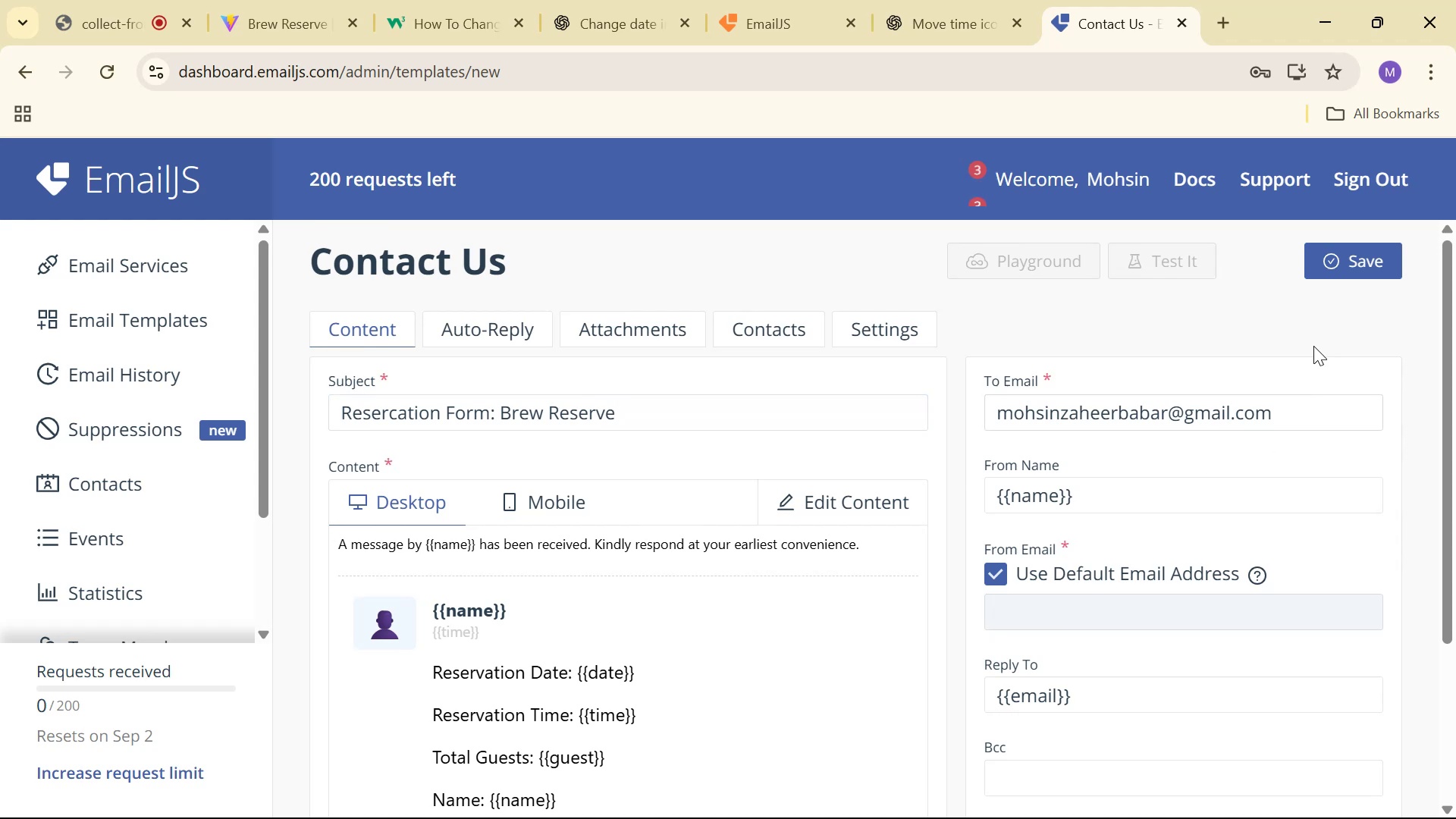 
left_click([1353, 275])
 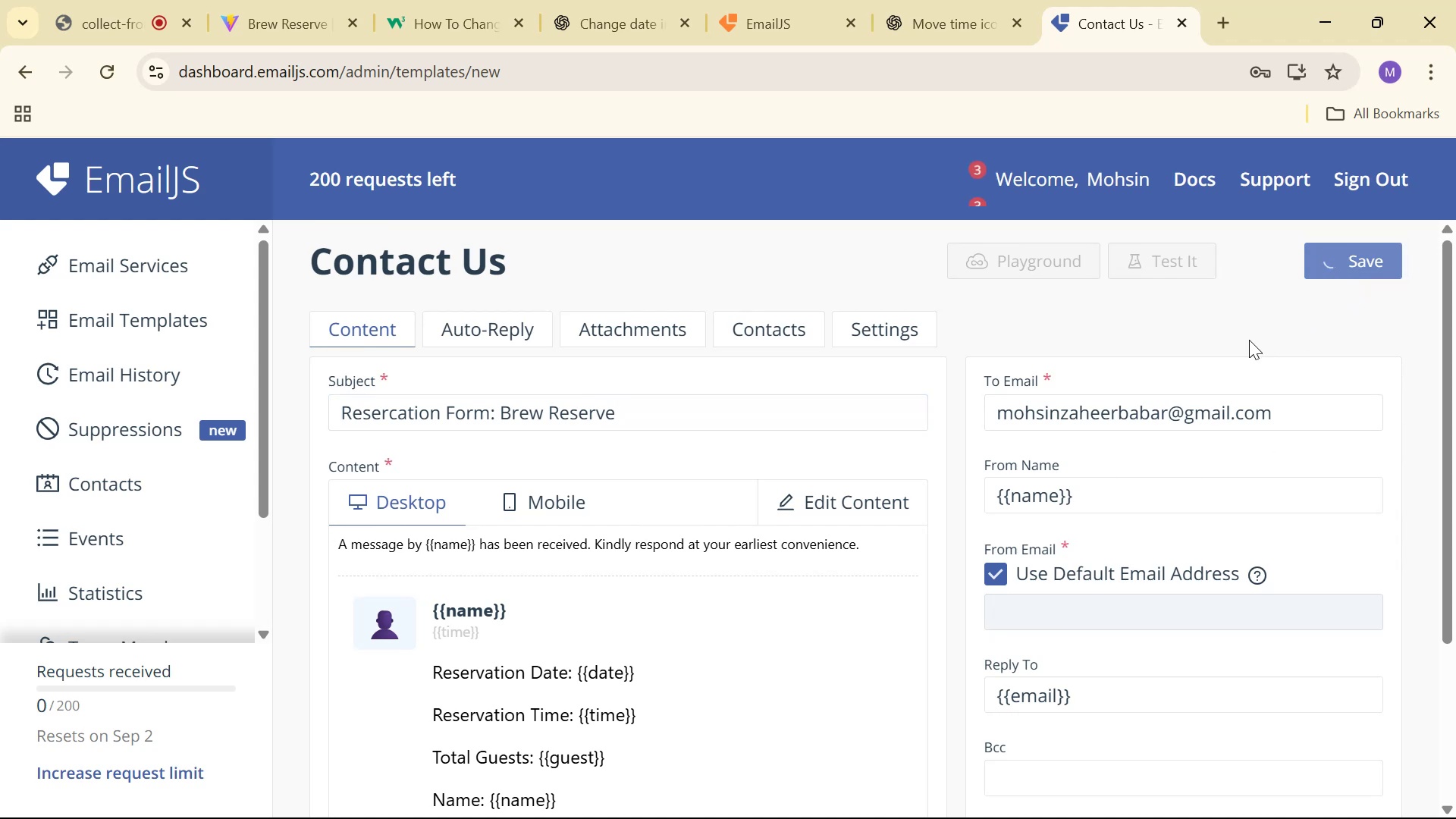 
scroll: coordinate [171, 513], scroll_direction: down, amount: 4.0
 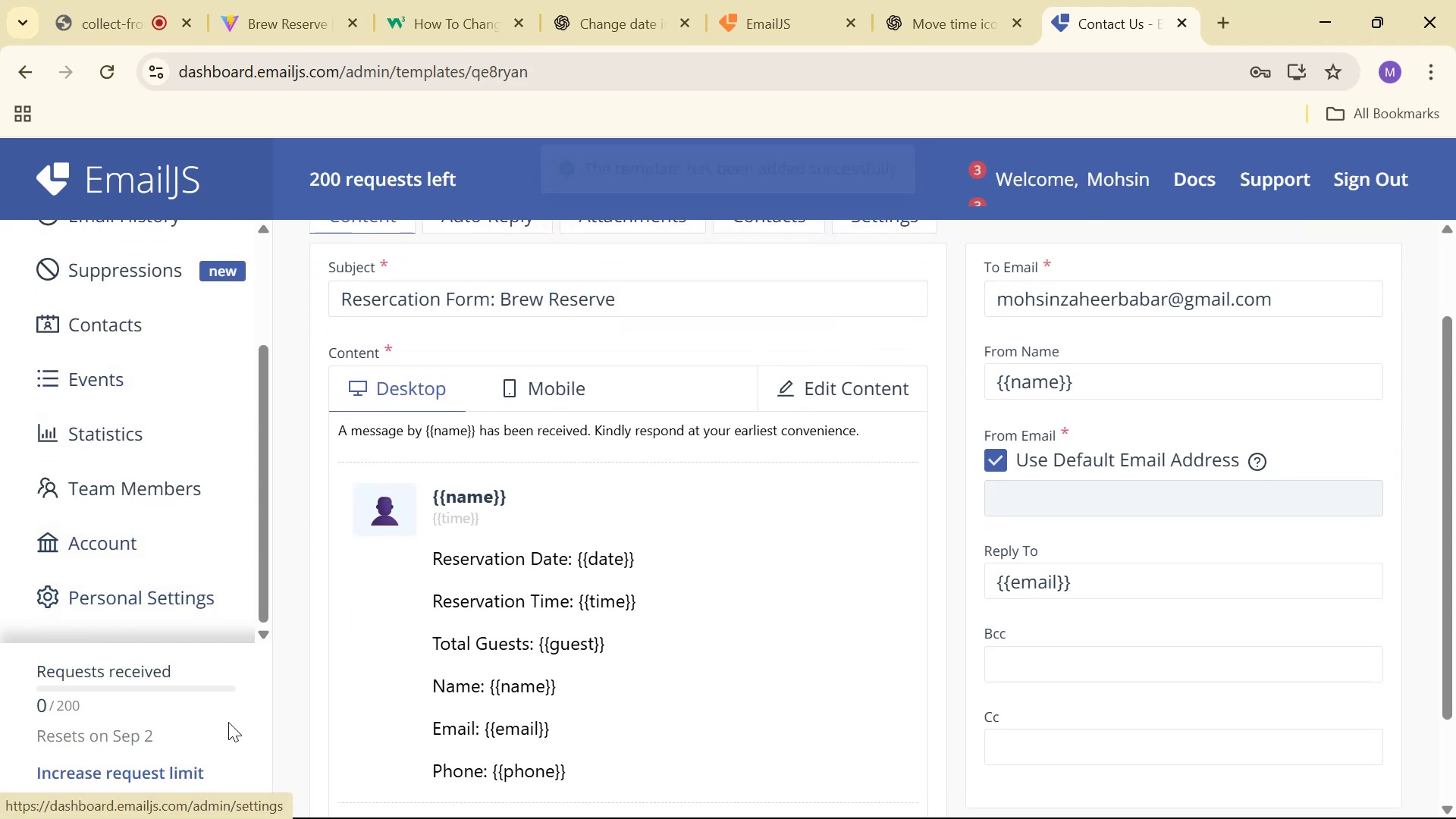 
scroll: coordinate [140, 489], scroll_direction: up, amount: 3.0
 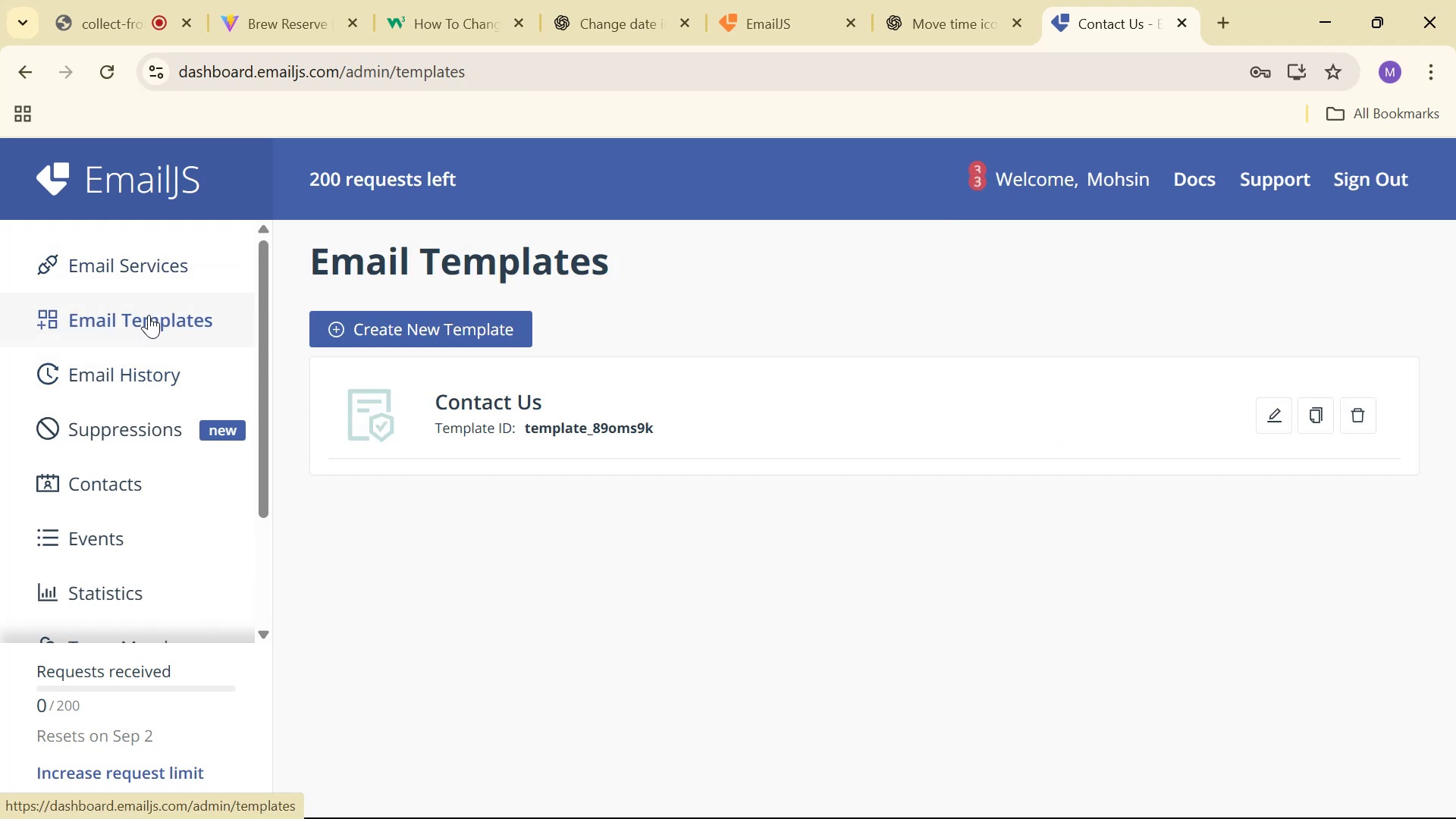 
left_click_drag(start_coordinate=[525, 433], to_coordinate=[658, 435])
 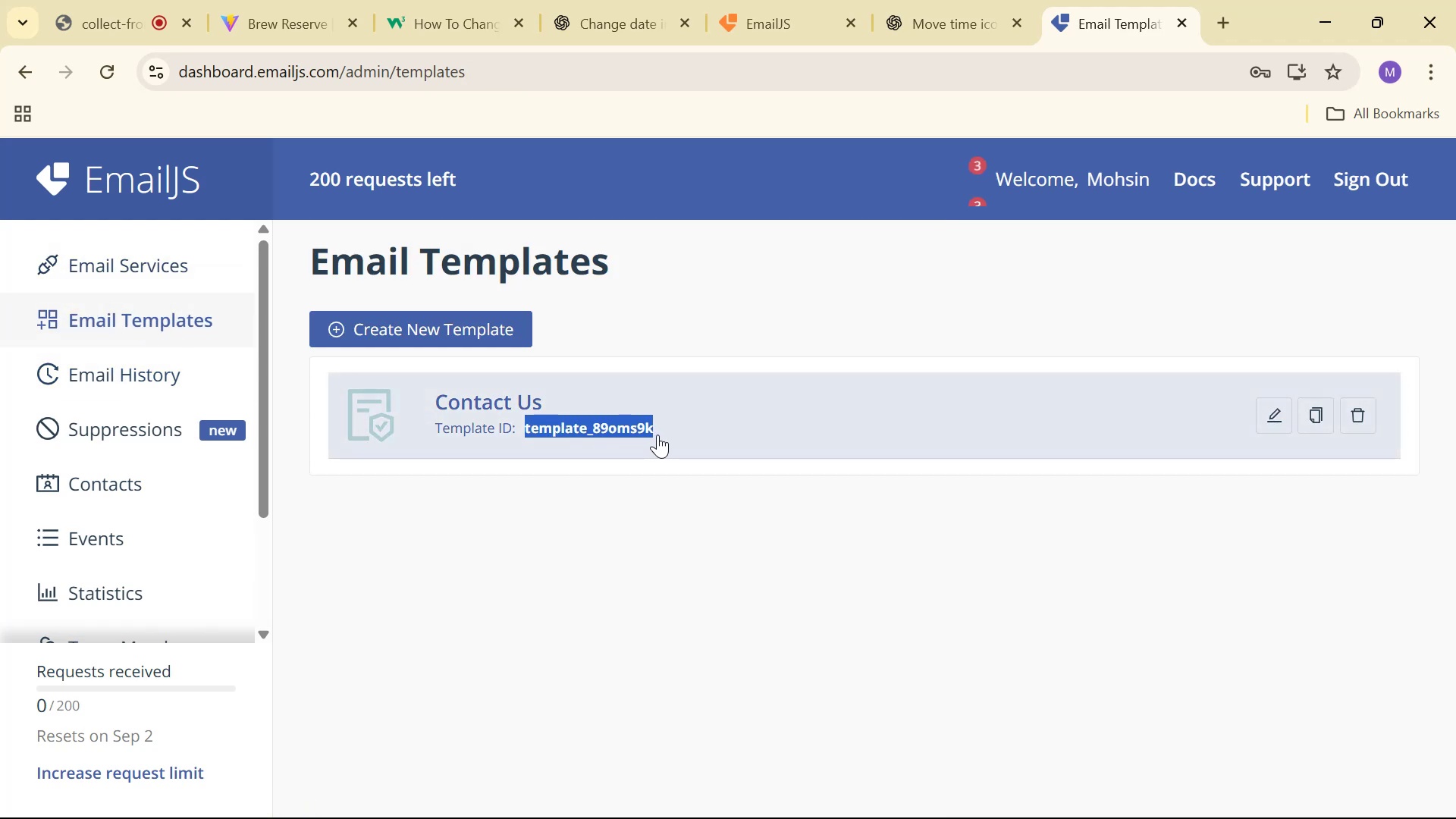 
key(Control+ControlLeft)
 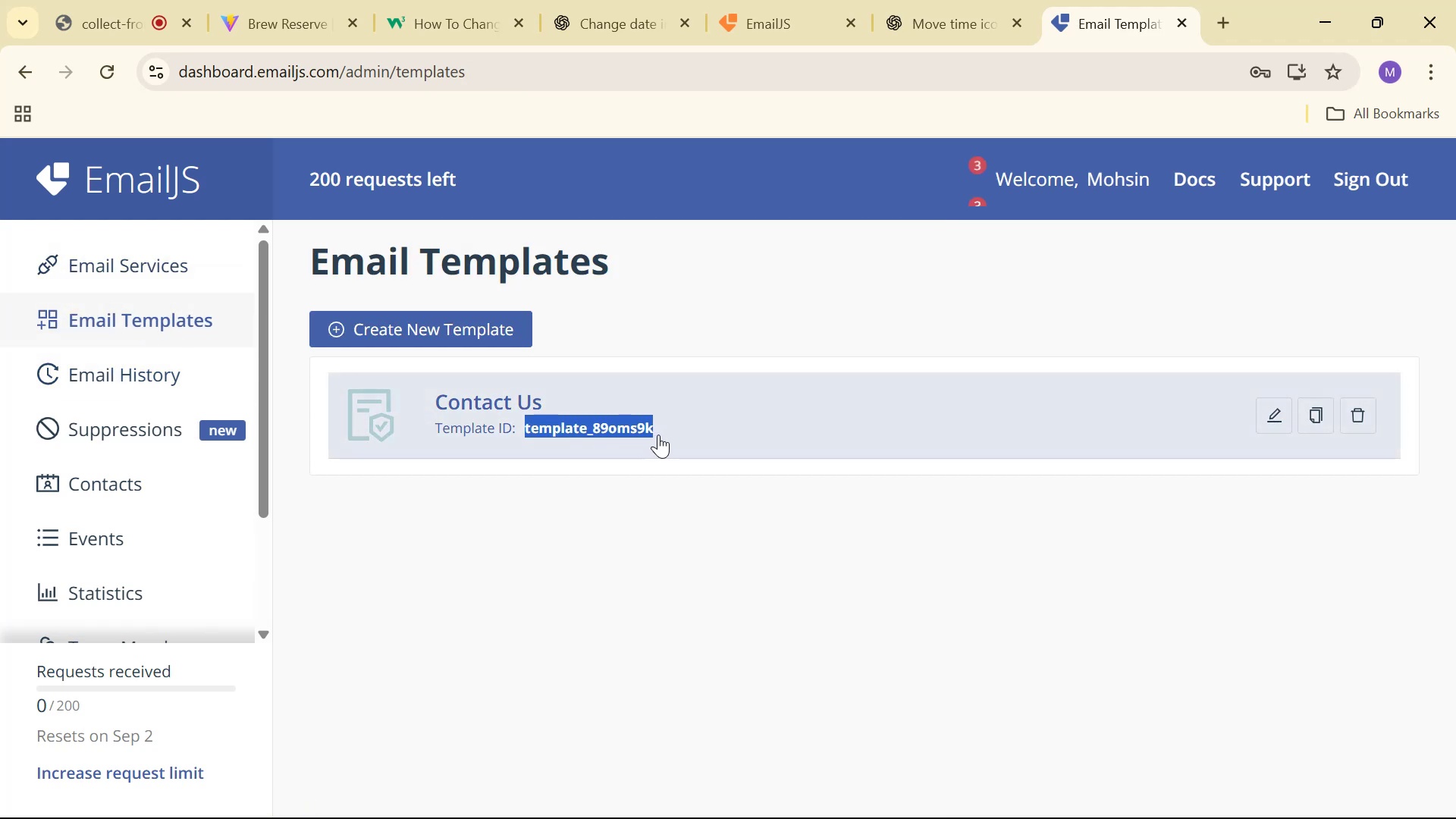 
key(Control+C)
 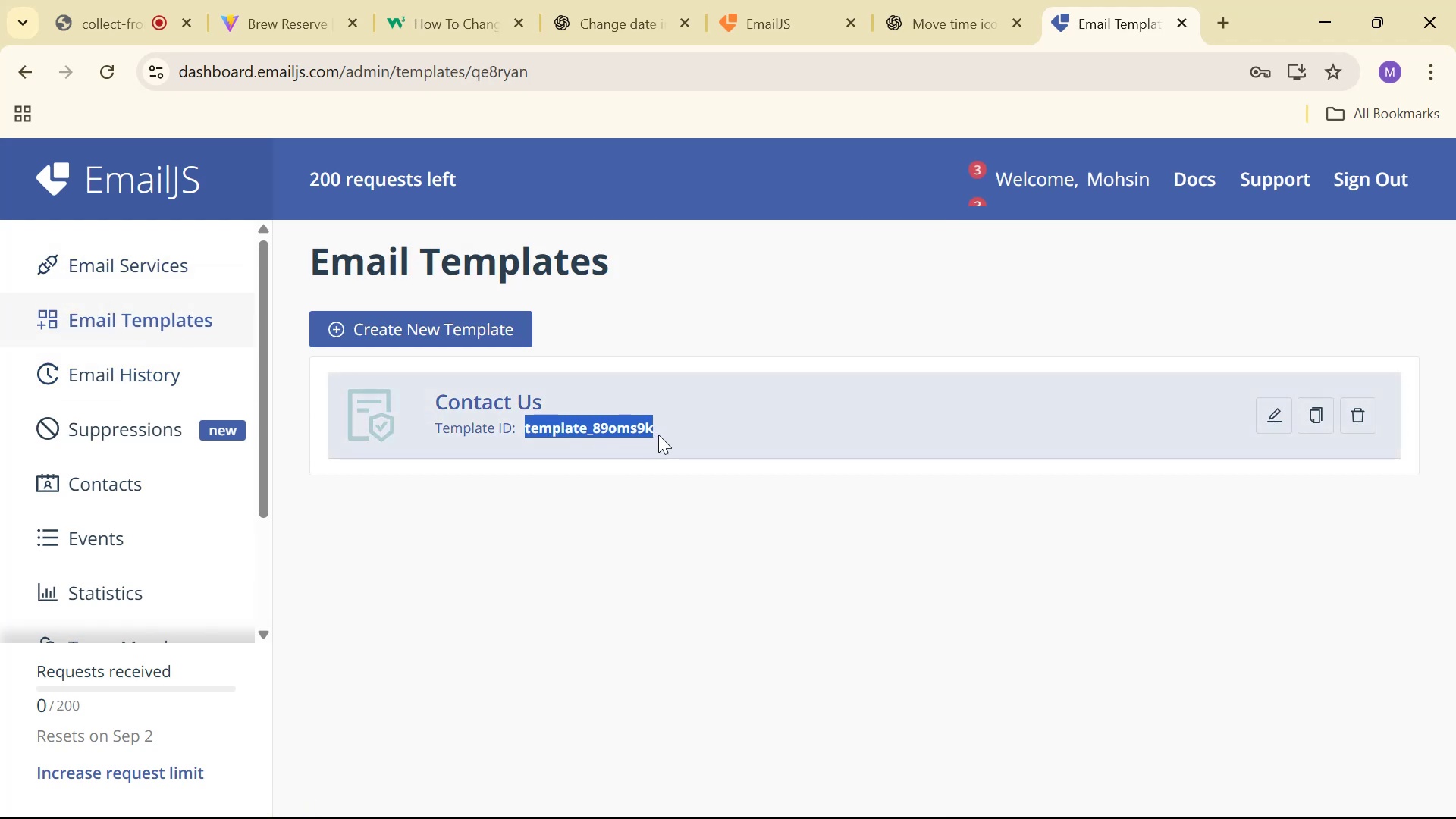 
key(Alt+Tab)
 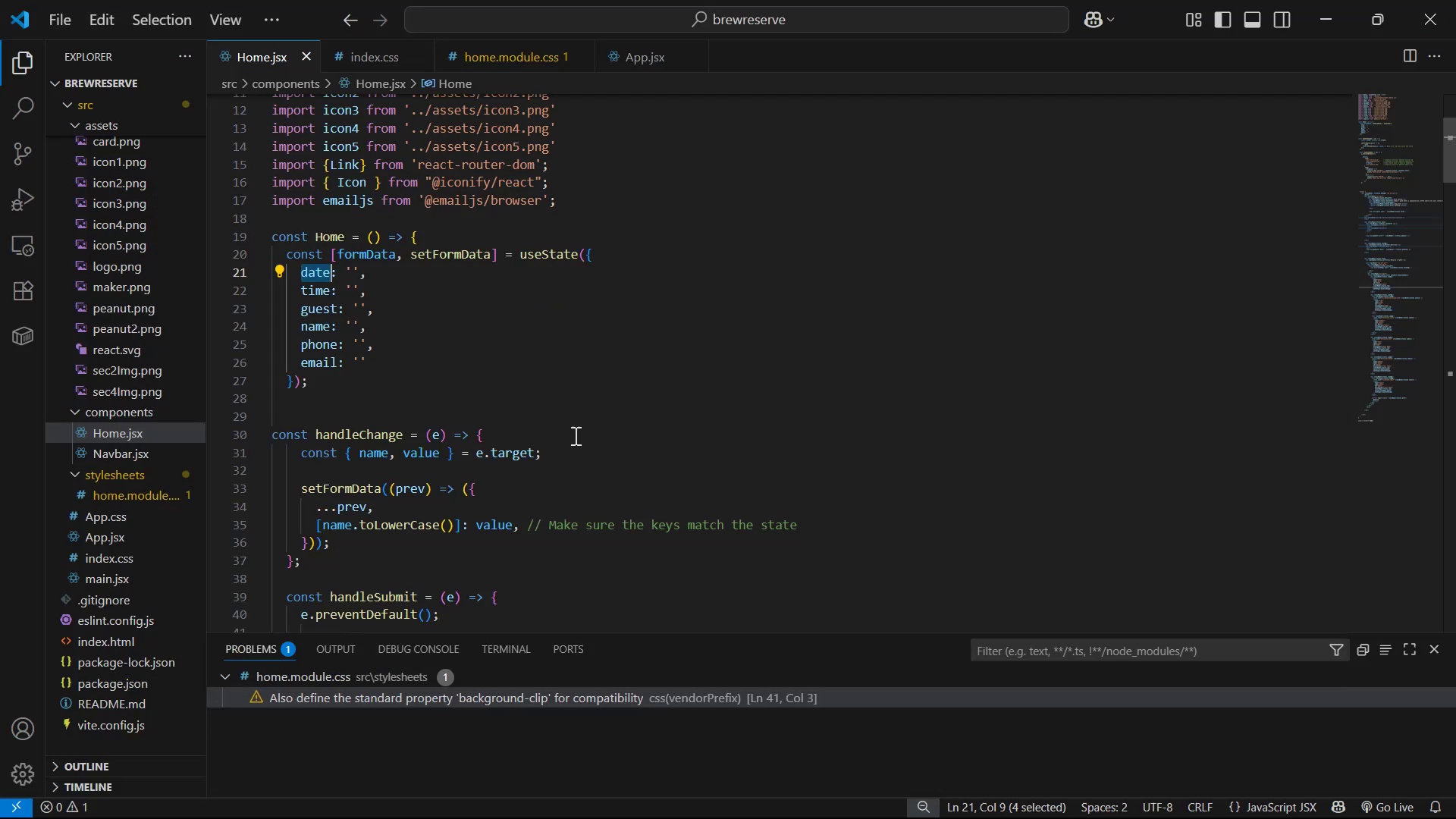 
scroll: coordinate [535, 407], scroll_direction: down, amount: 8.0
 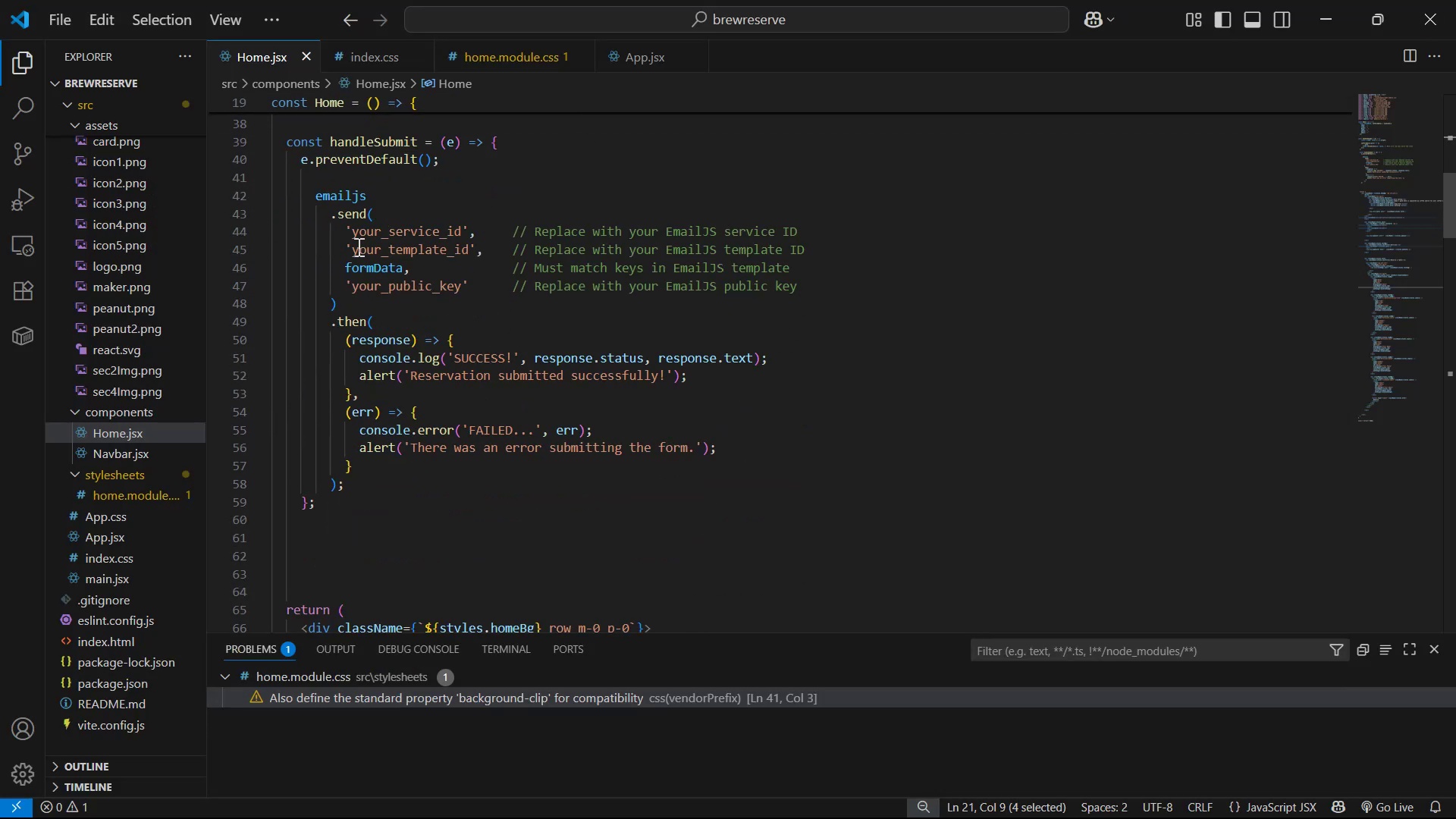 
left_click_drag(start_coordinate=[351, 246], to_coordinate=[466, 253])
 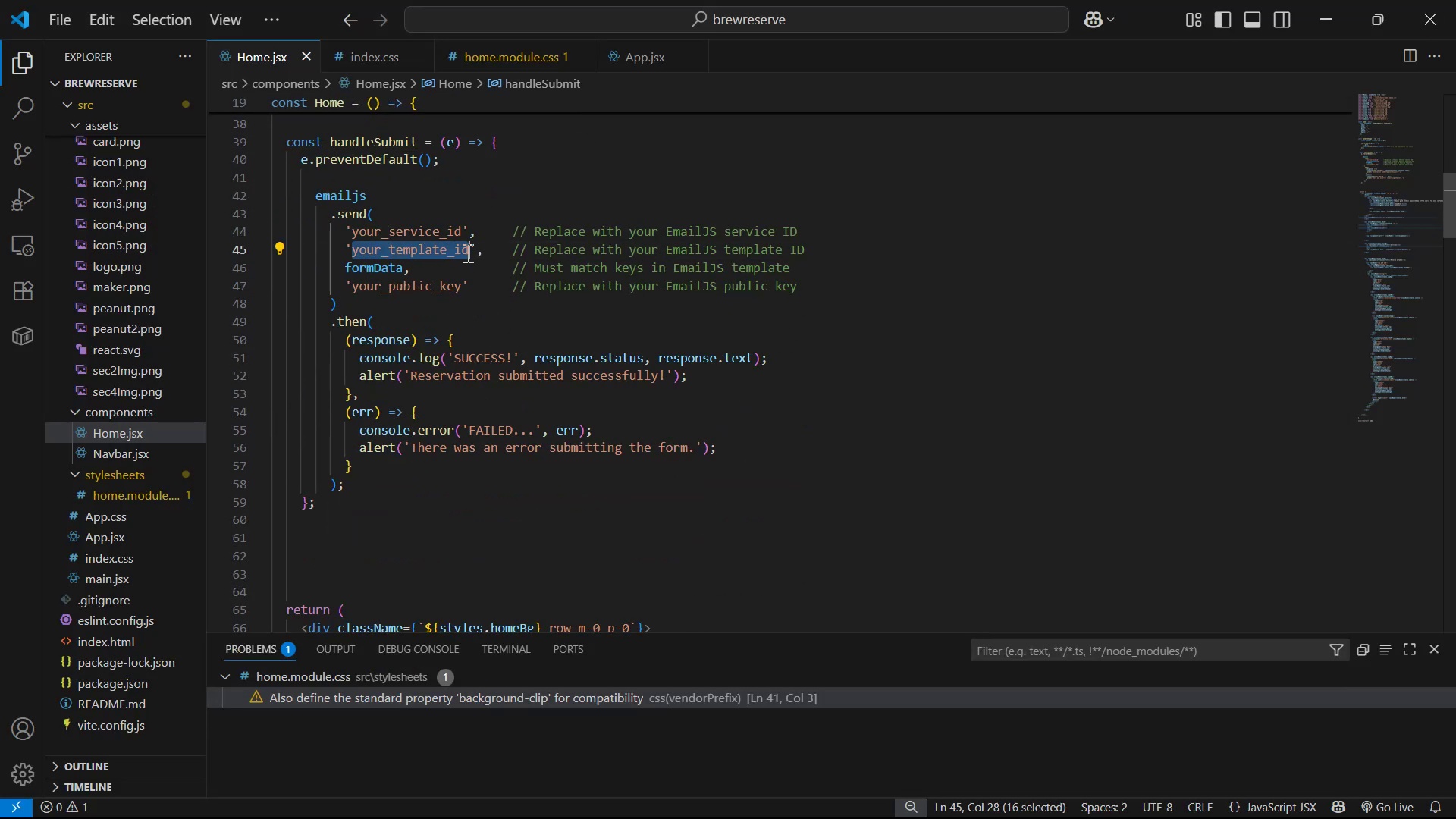 
key(Control+V)
 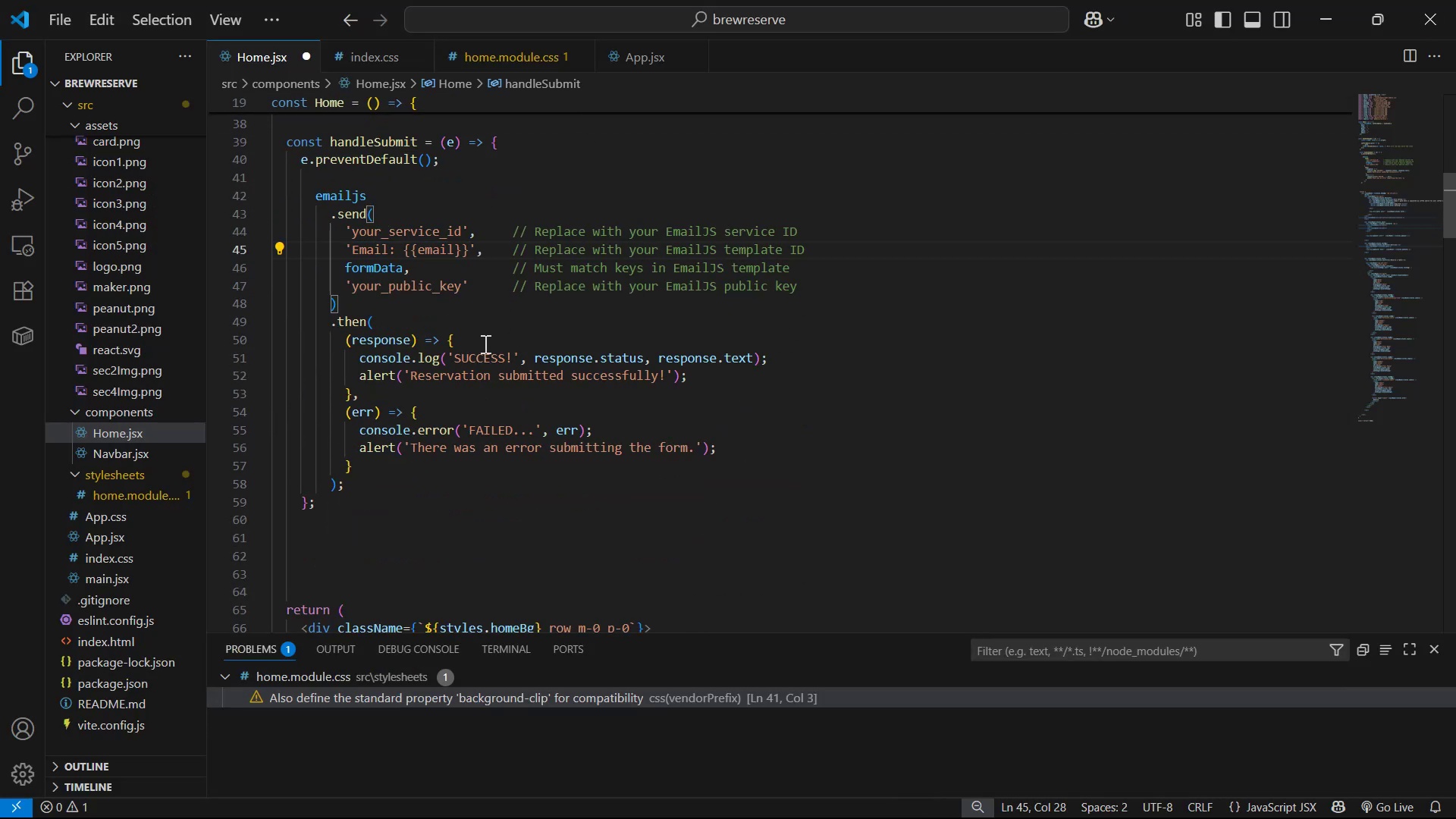 
key(Alt+AltLeft)
 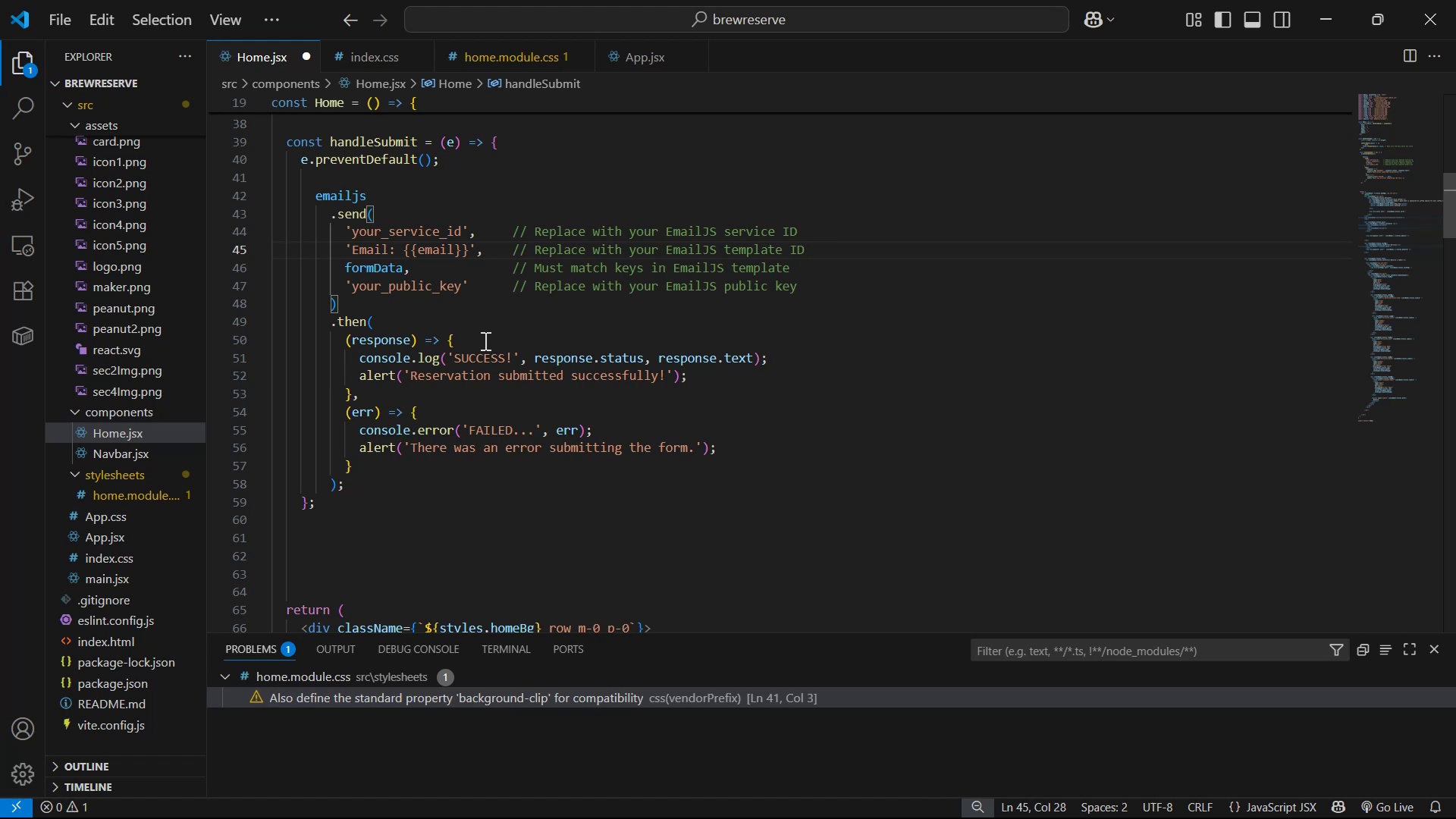 
key(Alt+Tab)
 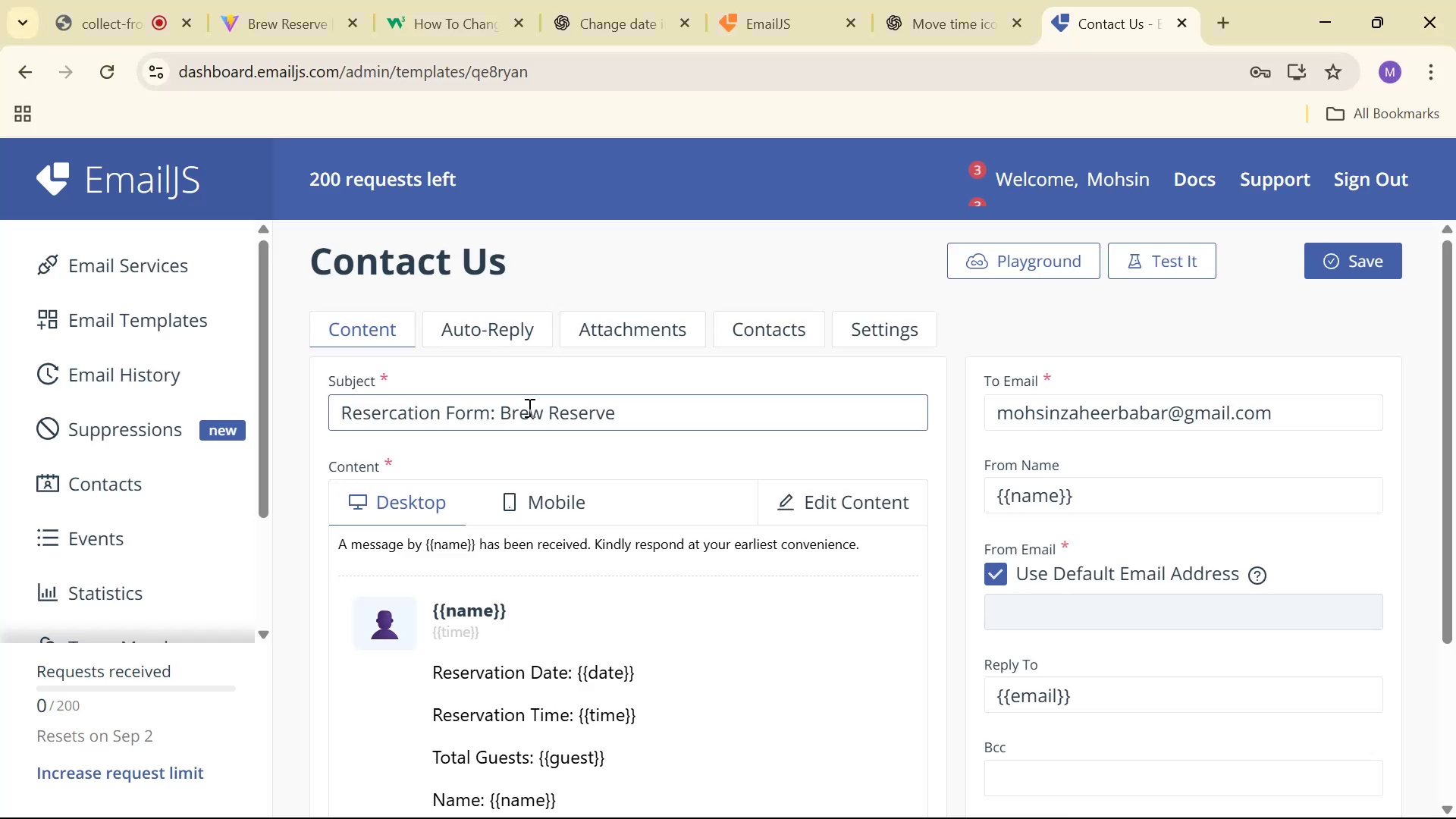 
left_click_drag(start_coordinate=[822, 353], to_coordinate=[827, 346])
 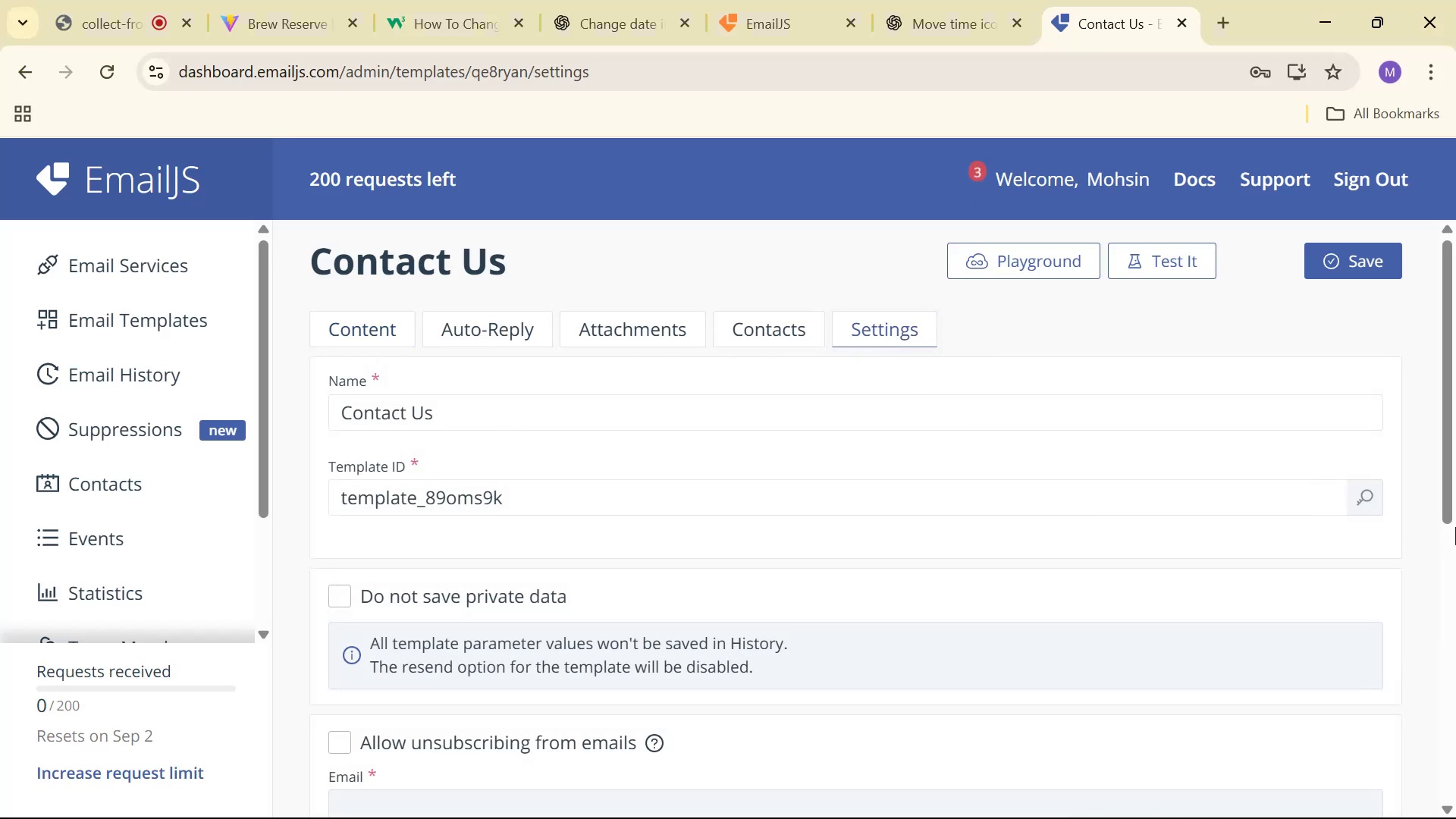 
double_click([1232, 485])
 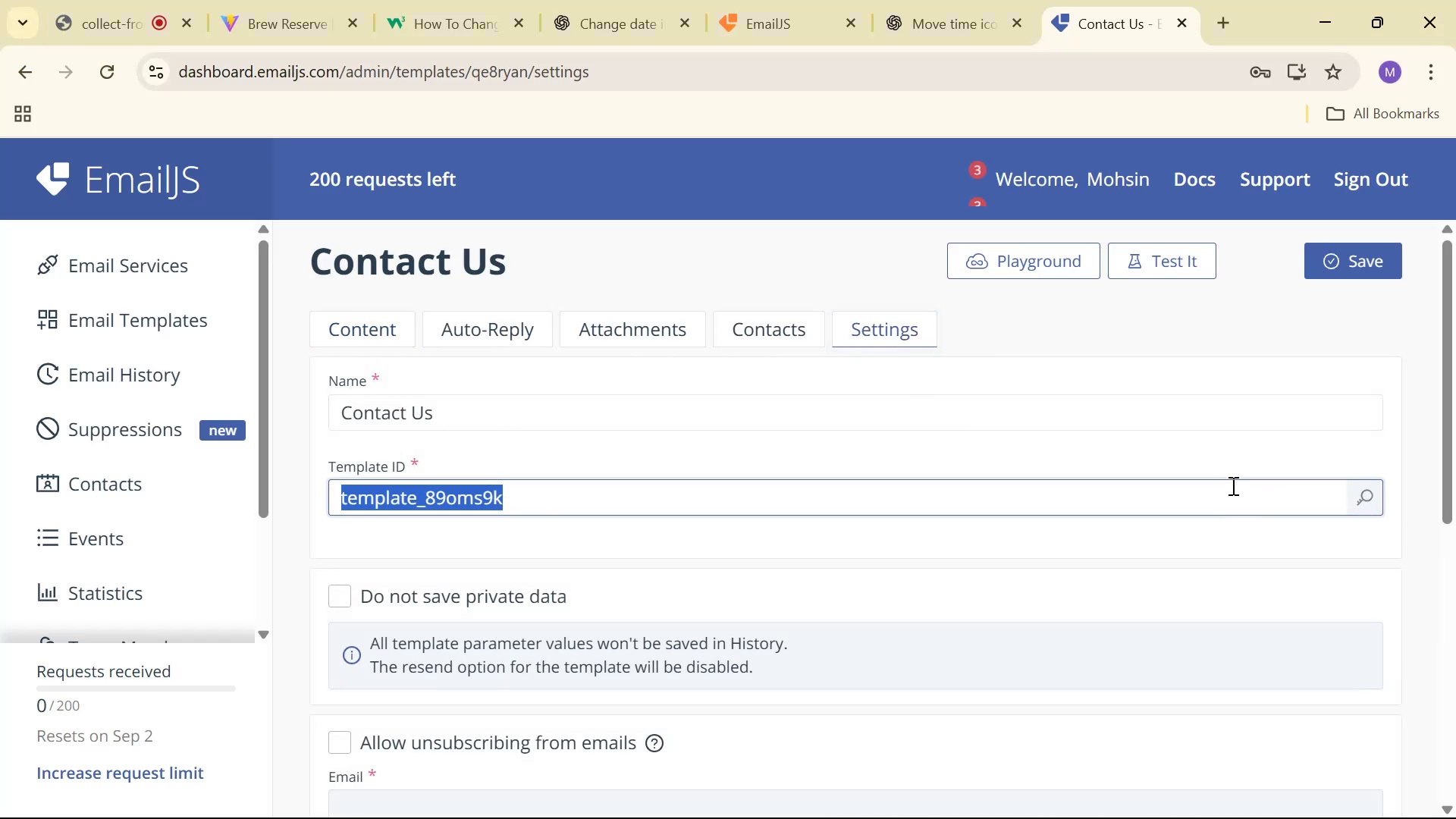 
key(Control+C)
 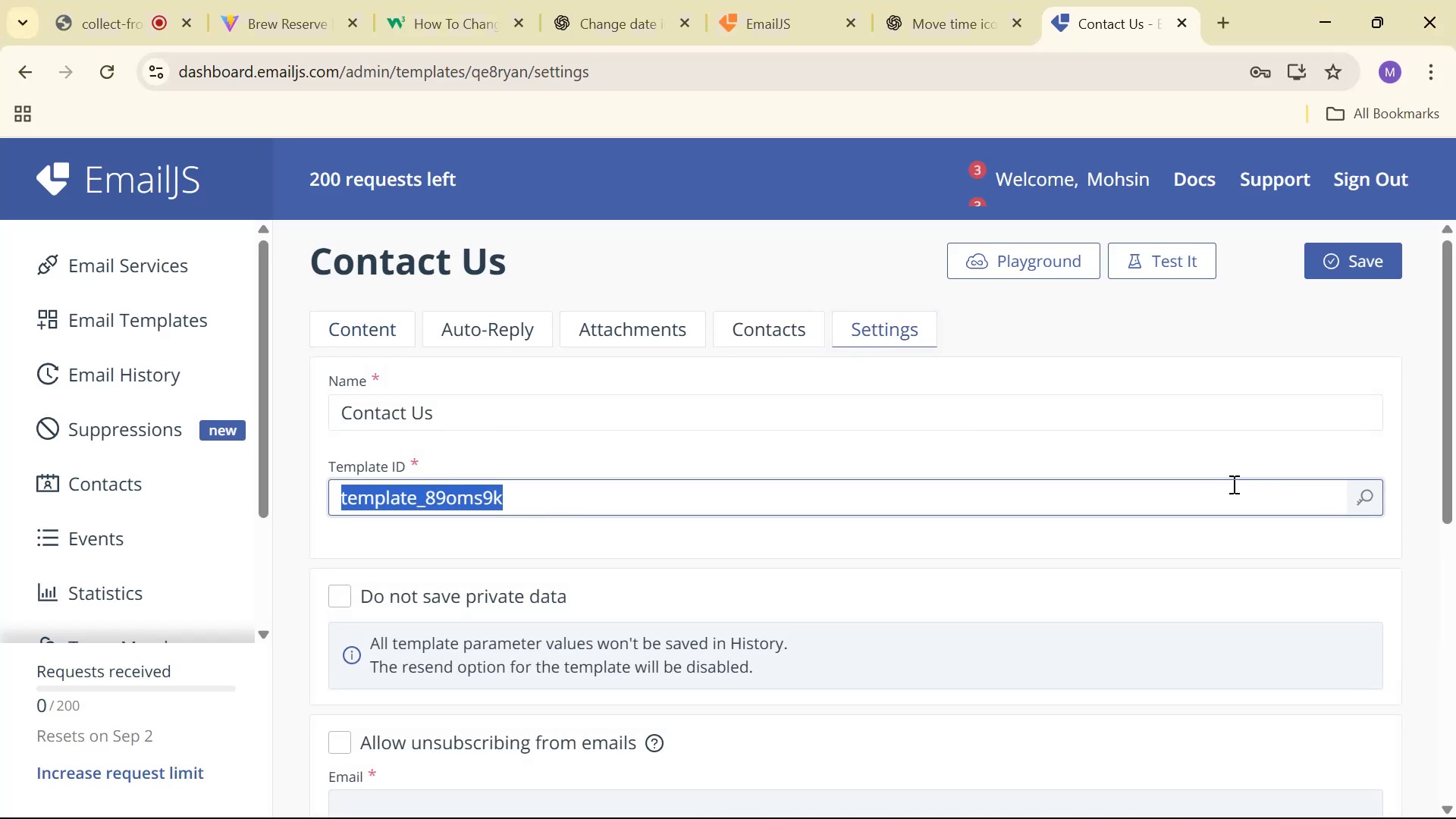 
key(Alt+AltLeft)
 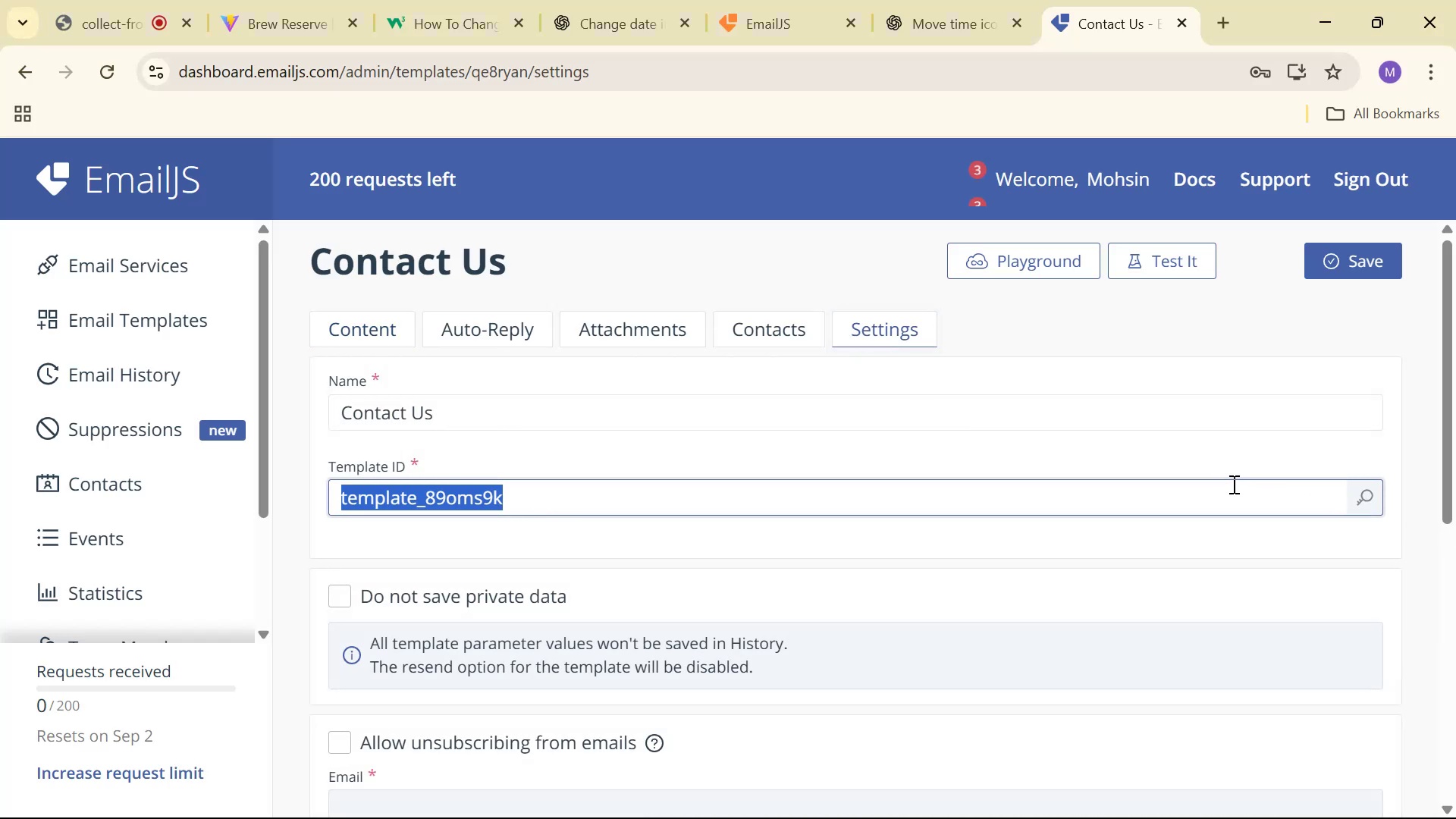 
key(Alt+Tab)
 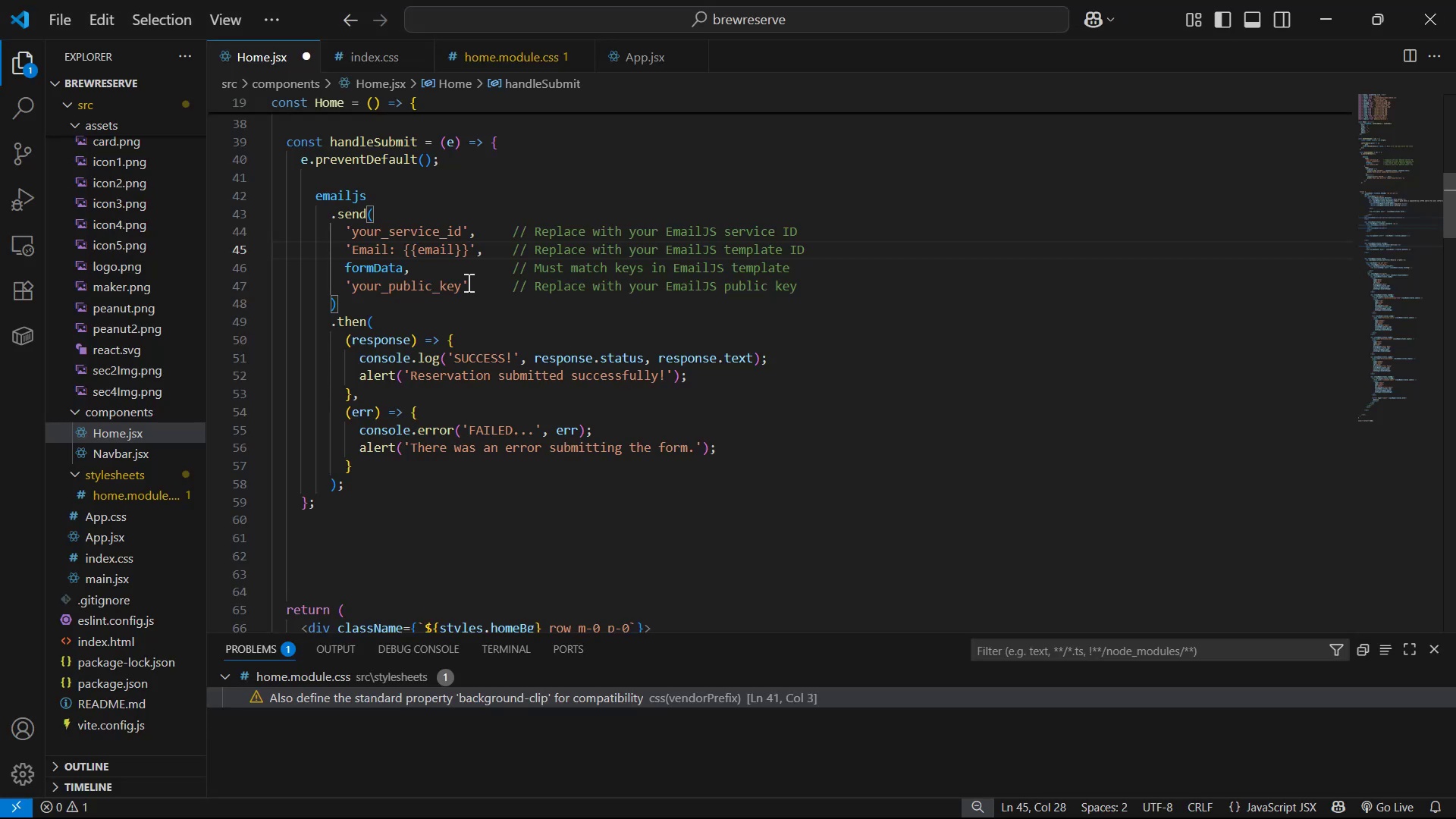 
left_click_drag(start_coordinate=[466, 249], to_coordinate=[353, 246])
 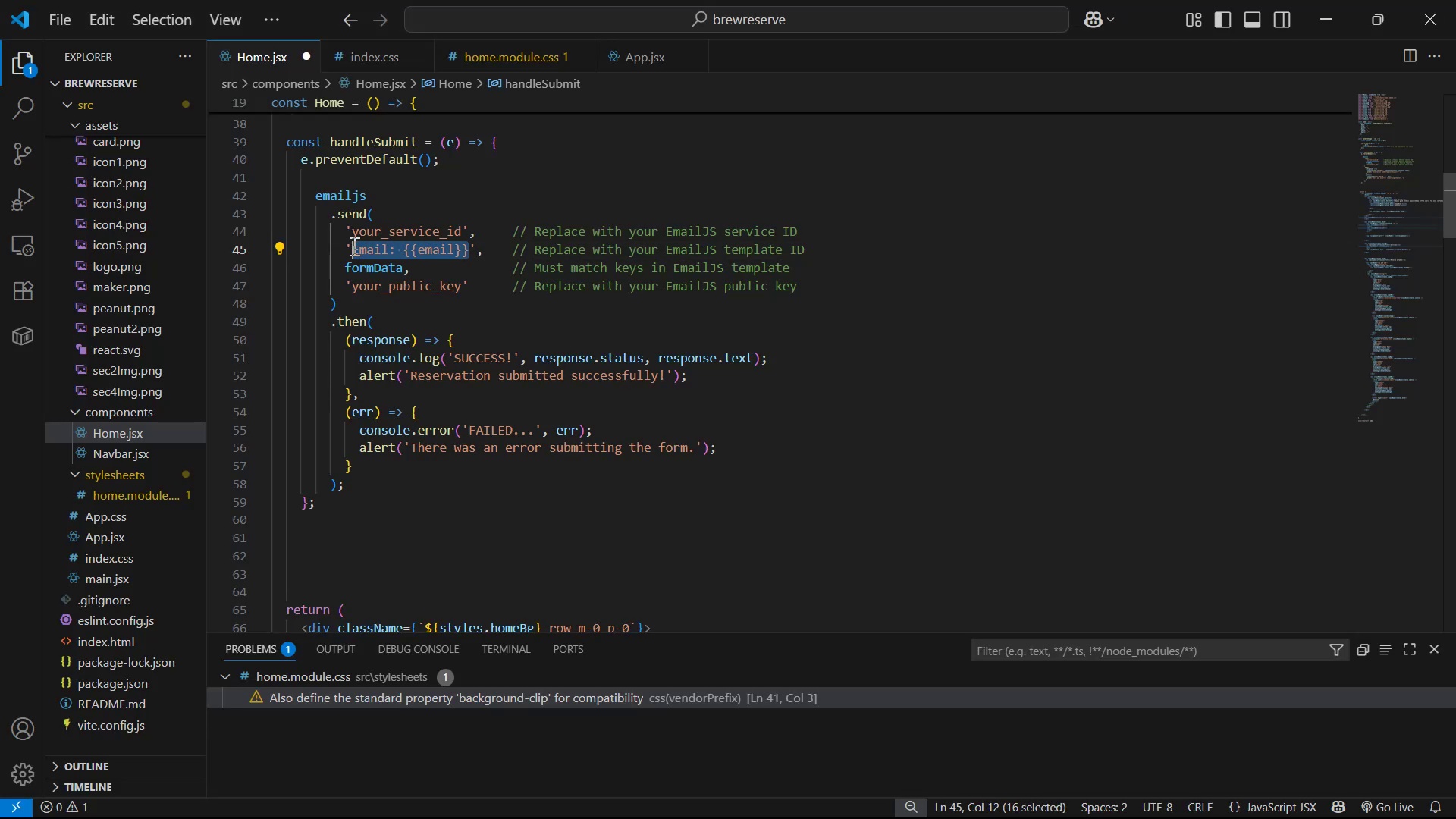 
key(Control+V)
 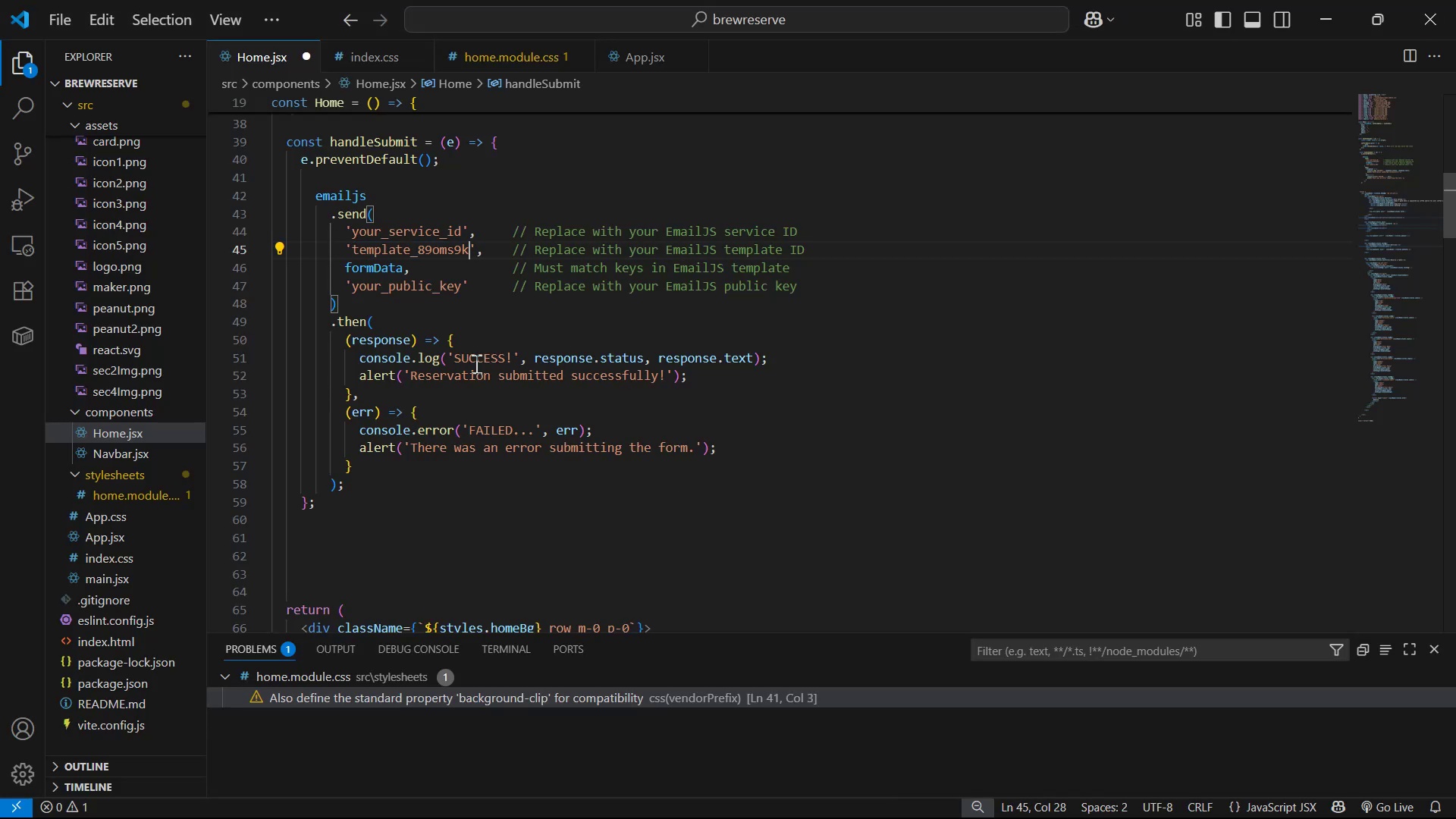 
key(Alt+AltLeft)
 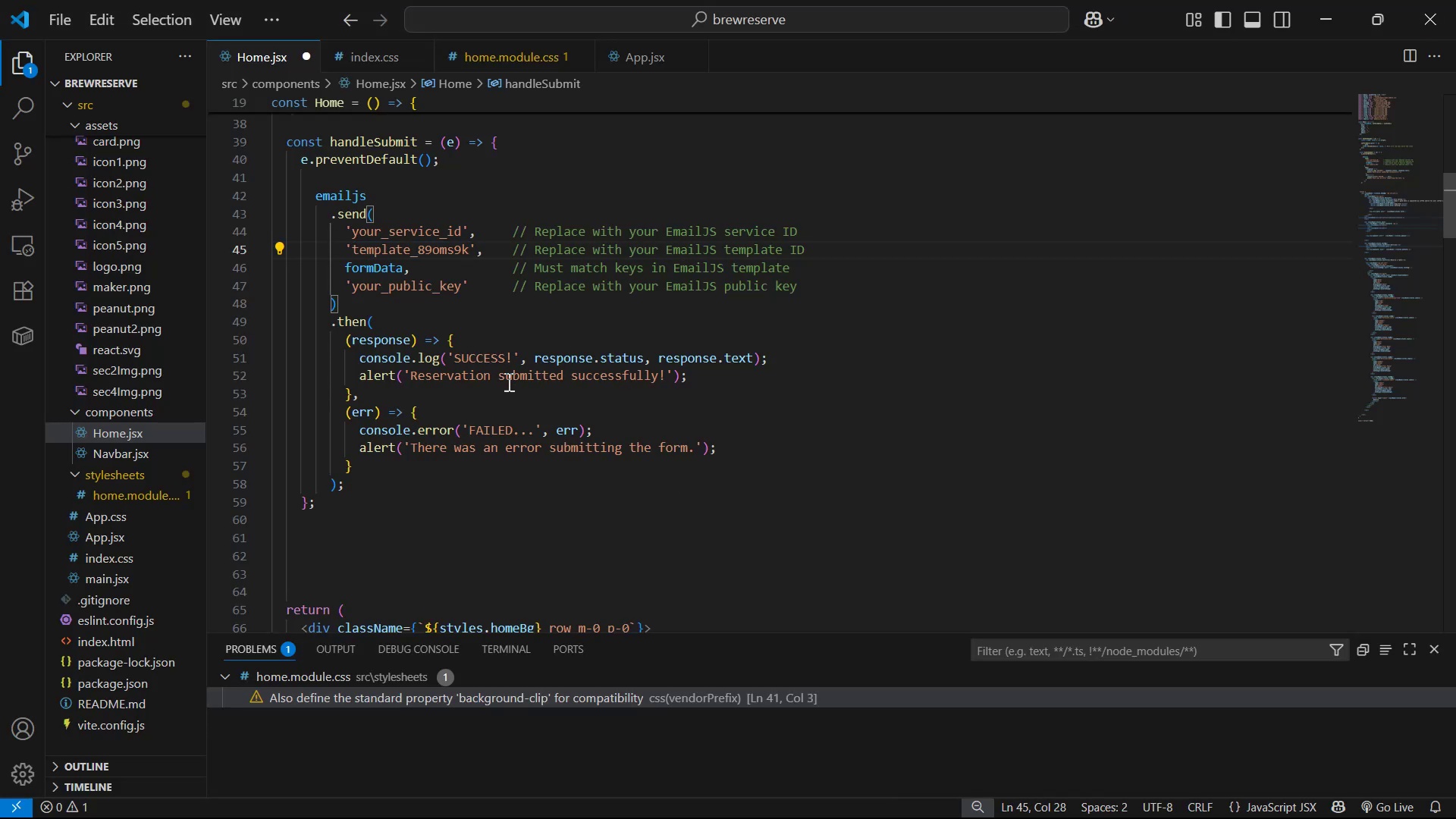 
key(Alt+Tab)
 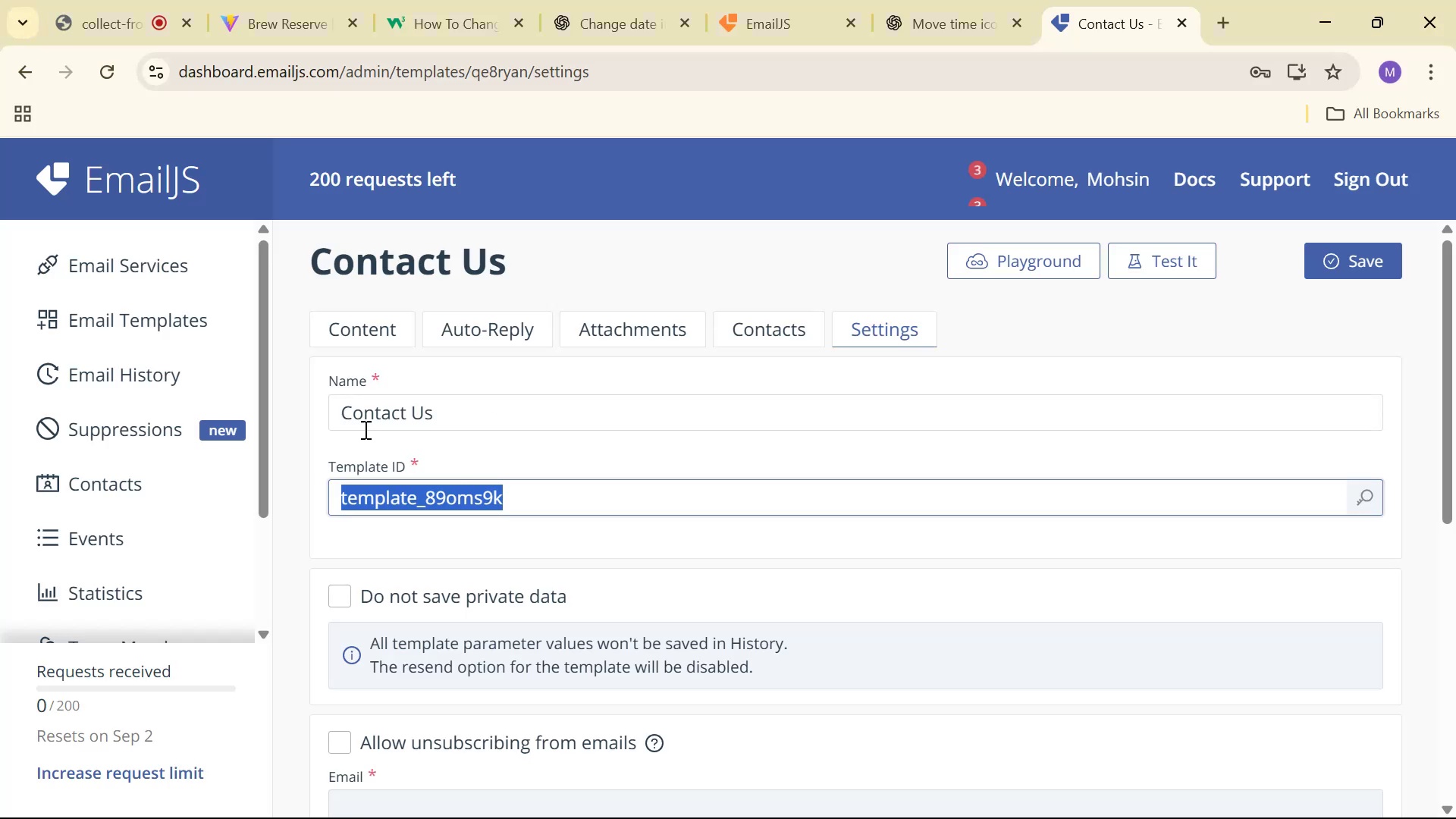 
scroll: coordinate [120, 407], scroll_direction: up, amount: 1.0
 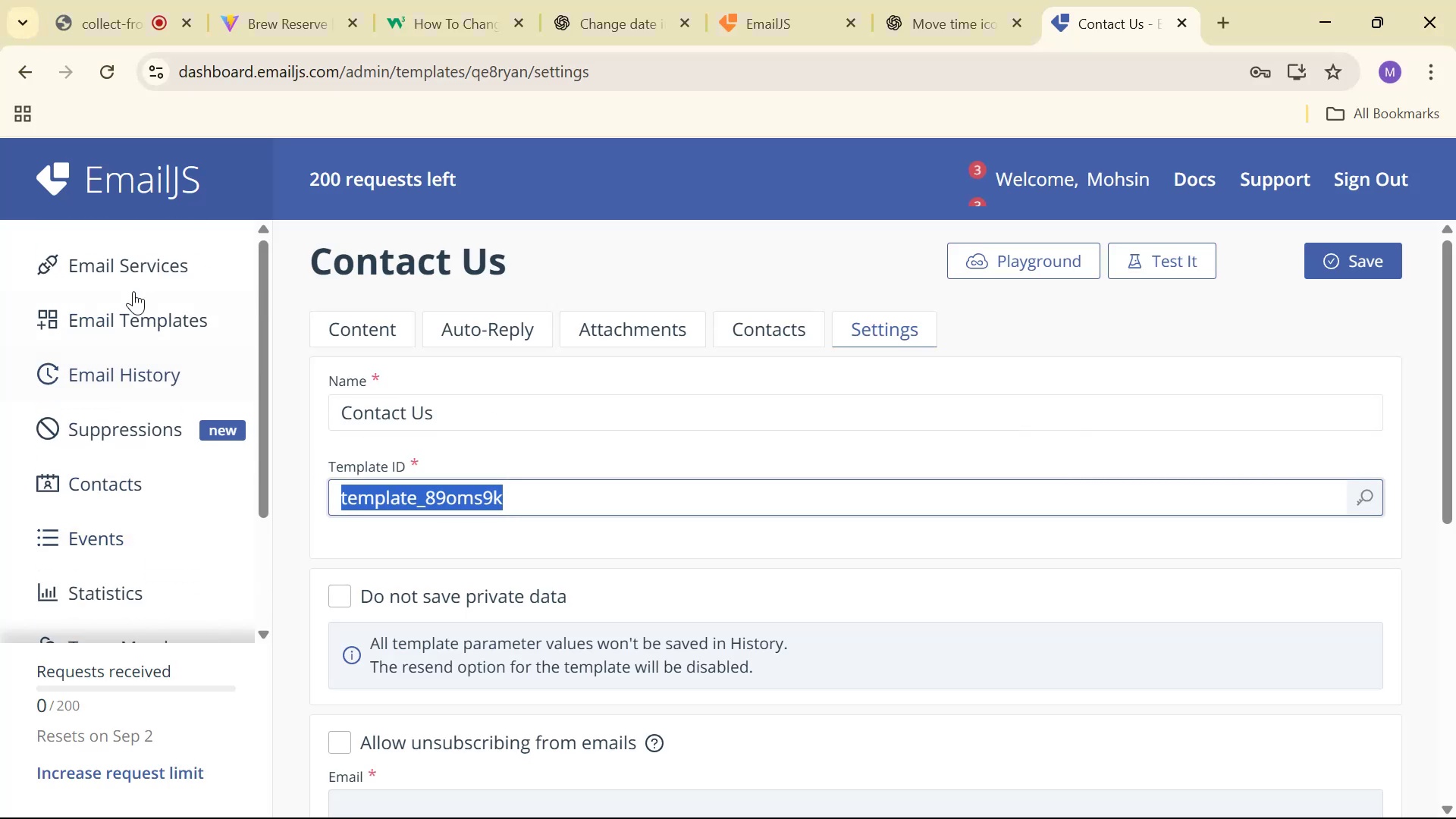 
left_click([133, 262])
 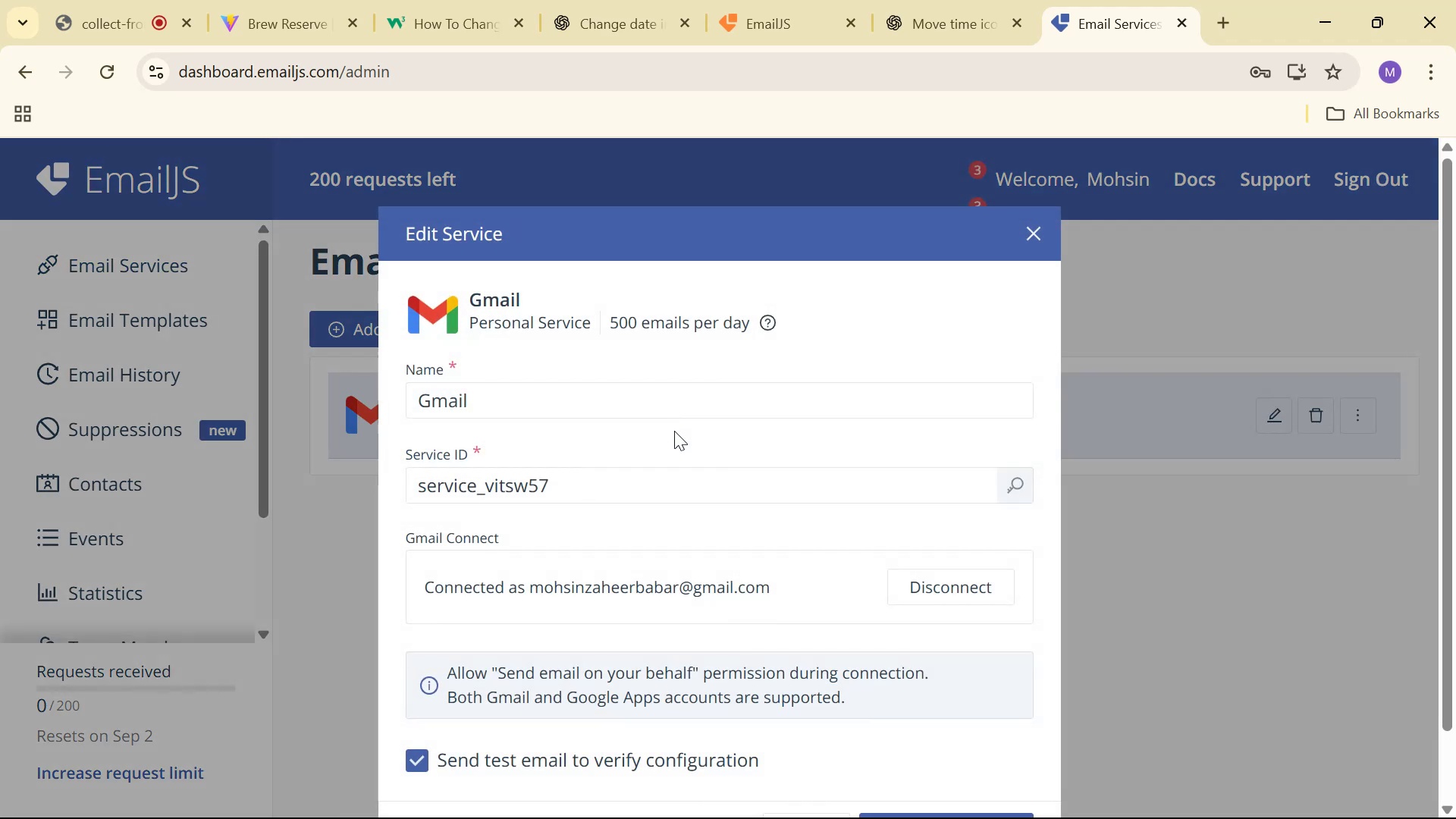 
left_click_drag(start_coordinate=[764, 488], to_coordinate=[409, 486])
 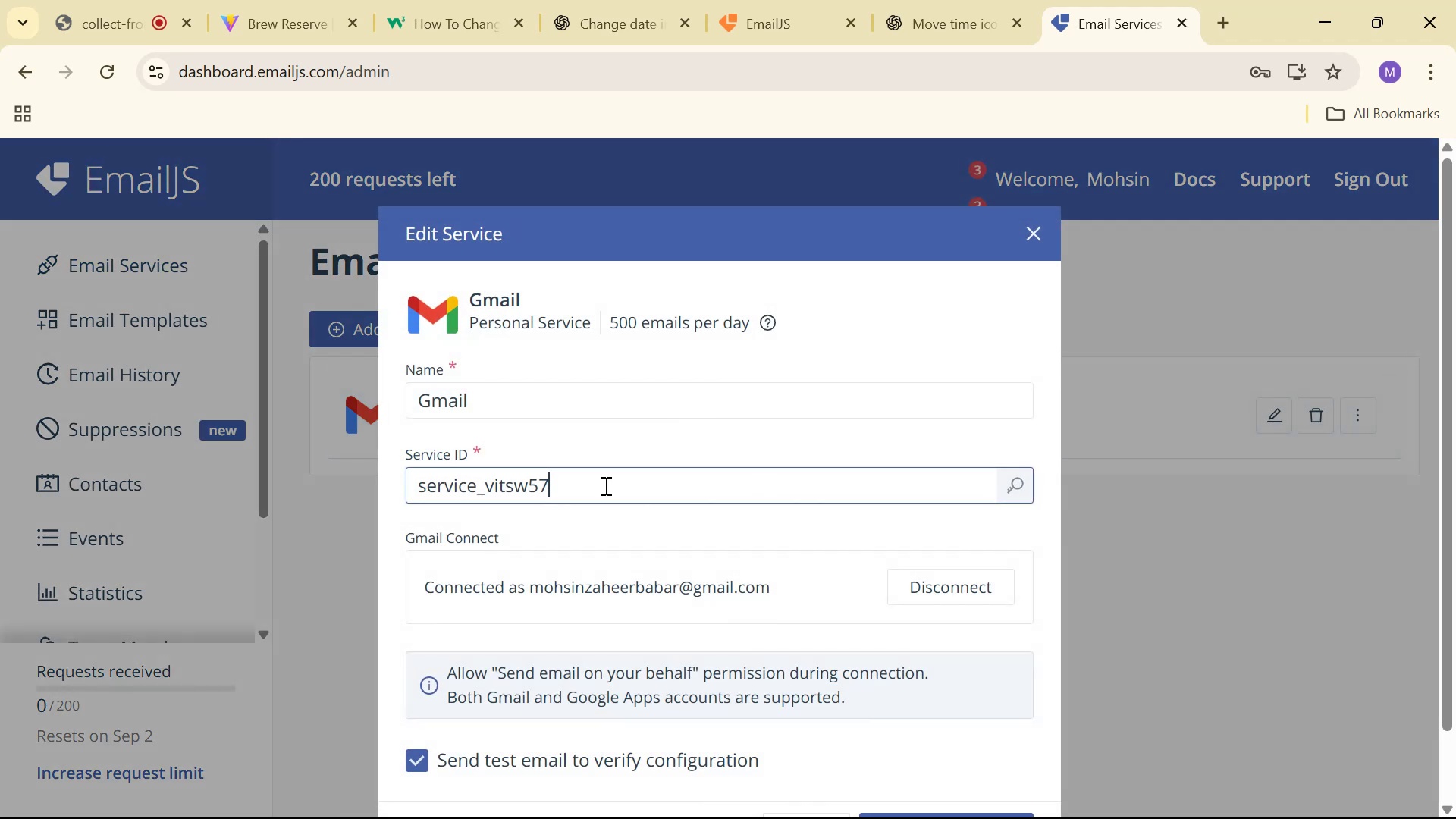 
key(Control+C)
 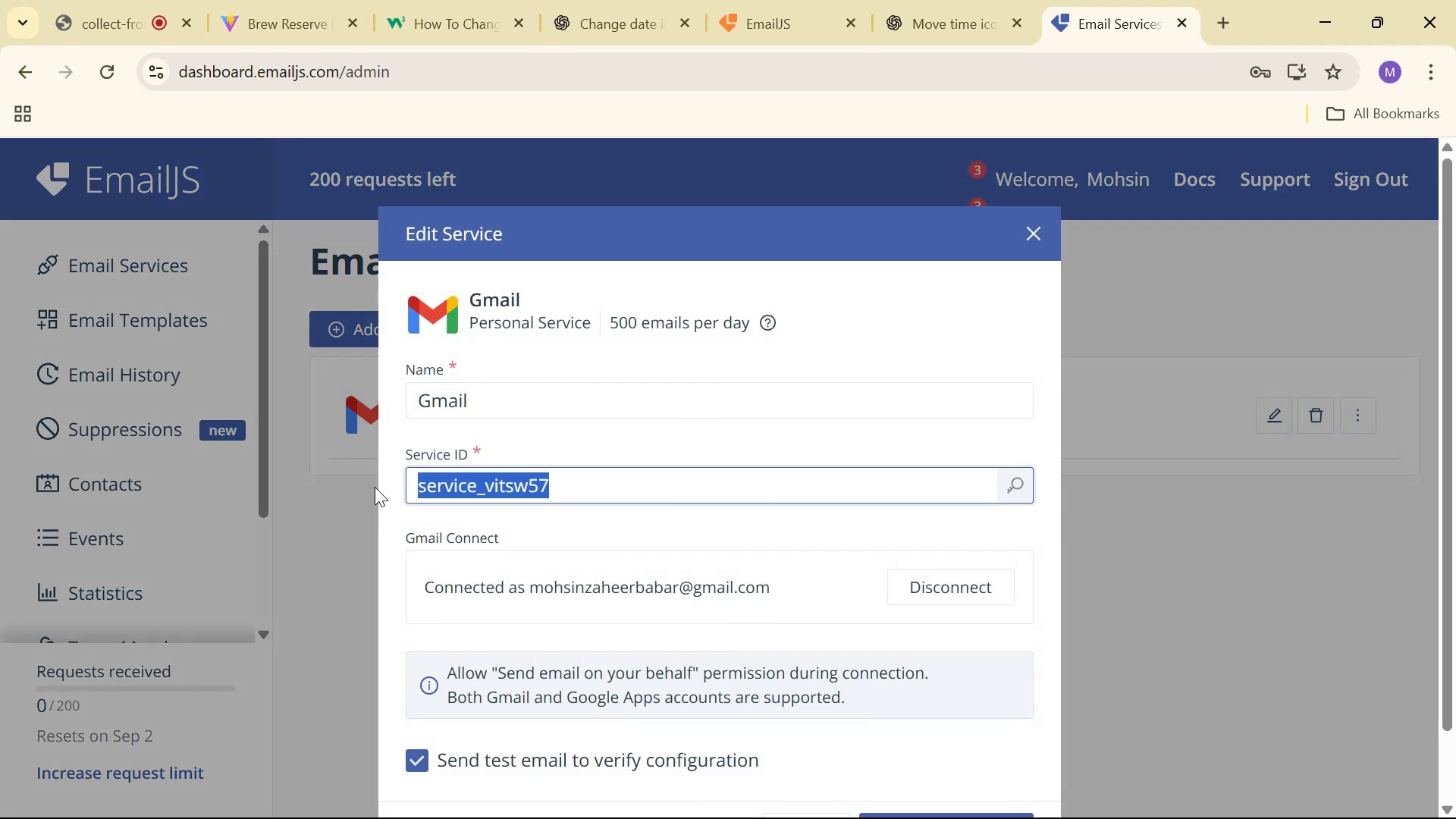 
key(Alt+AltLeft)
 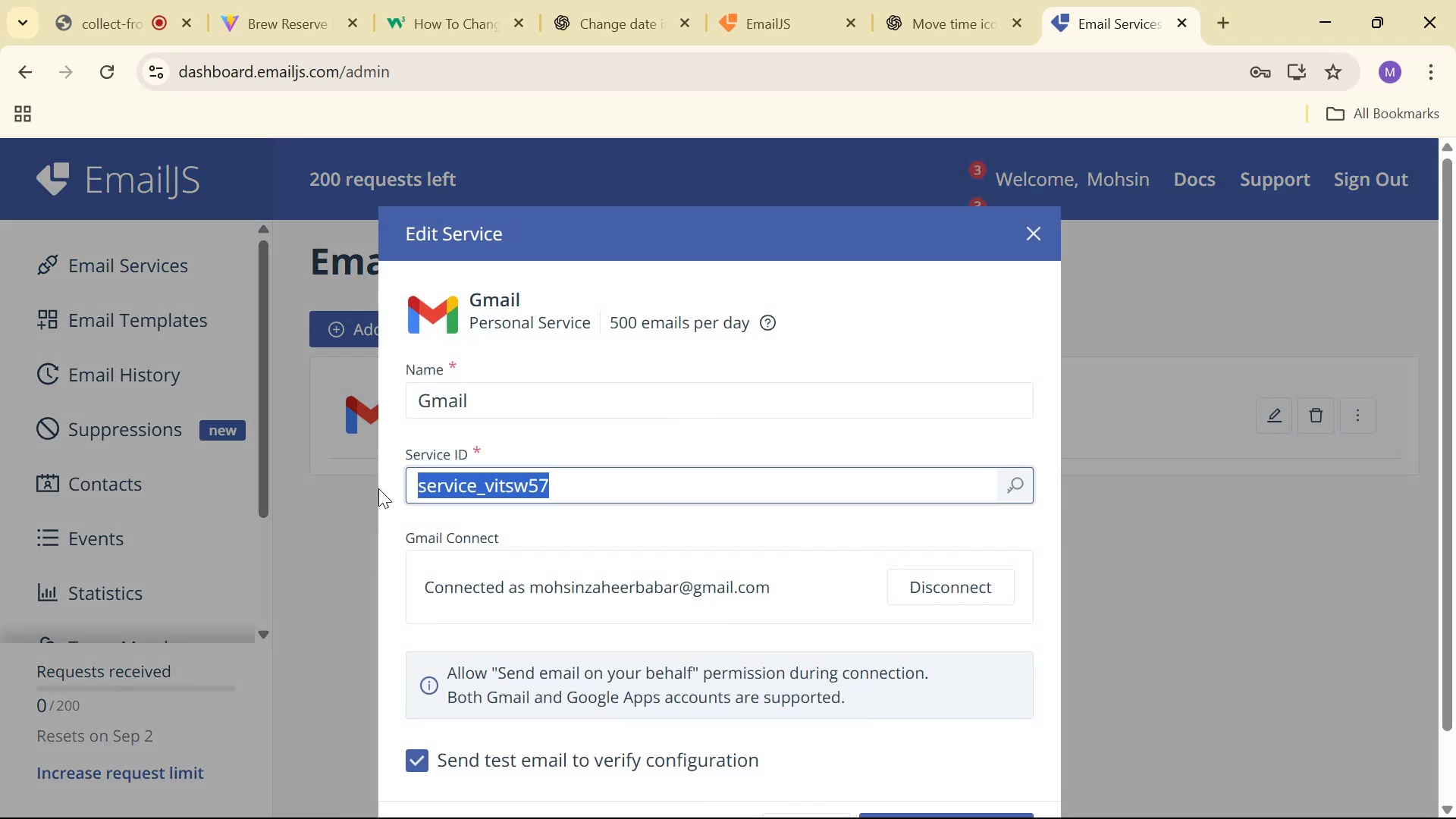 
key(Alt+Tab)
 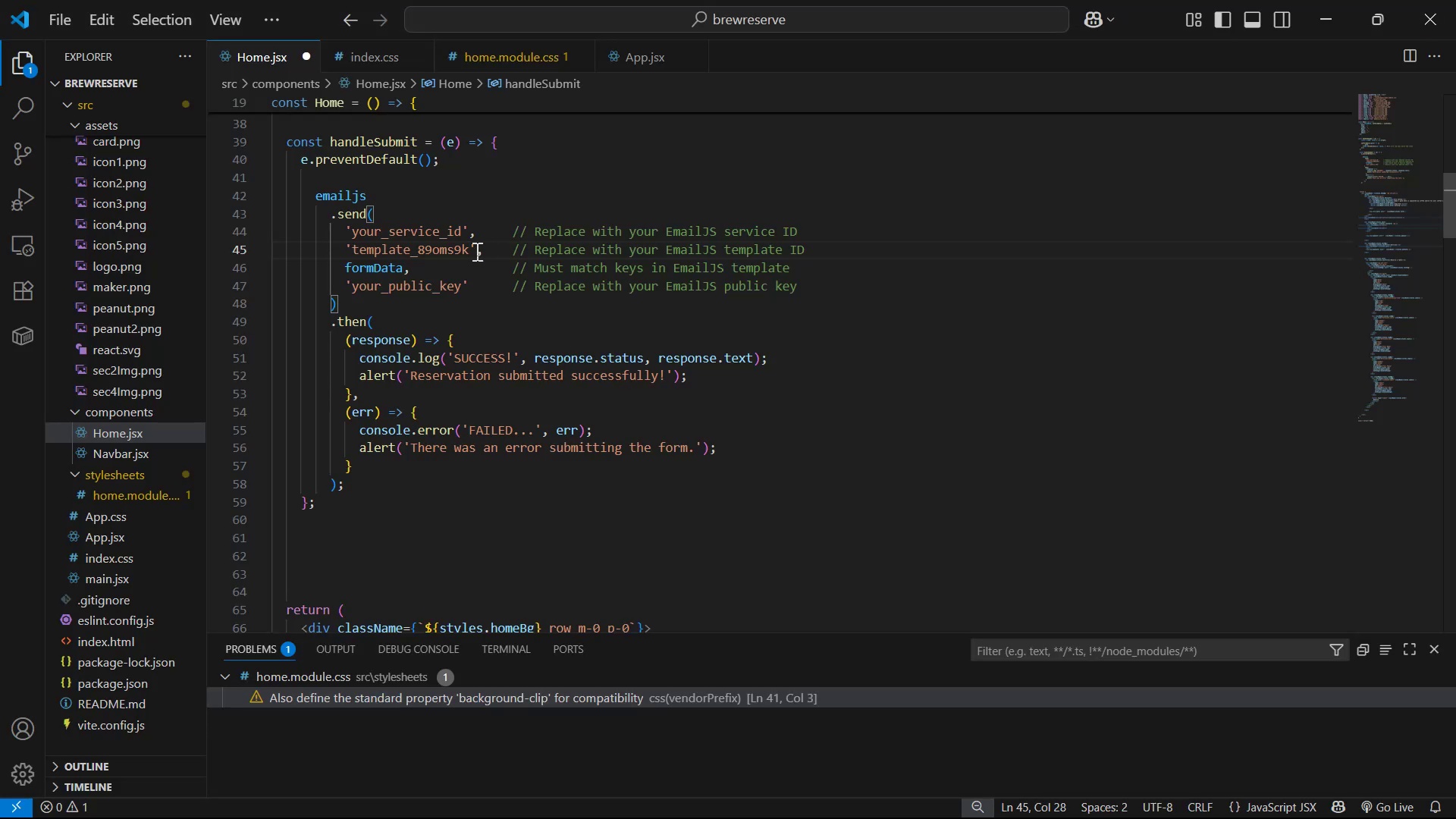 
left_click_drag(start_coordinate=[460, 229], to_coordinate=[353, 233])
 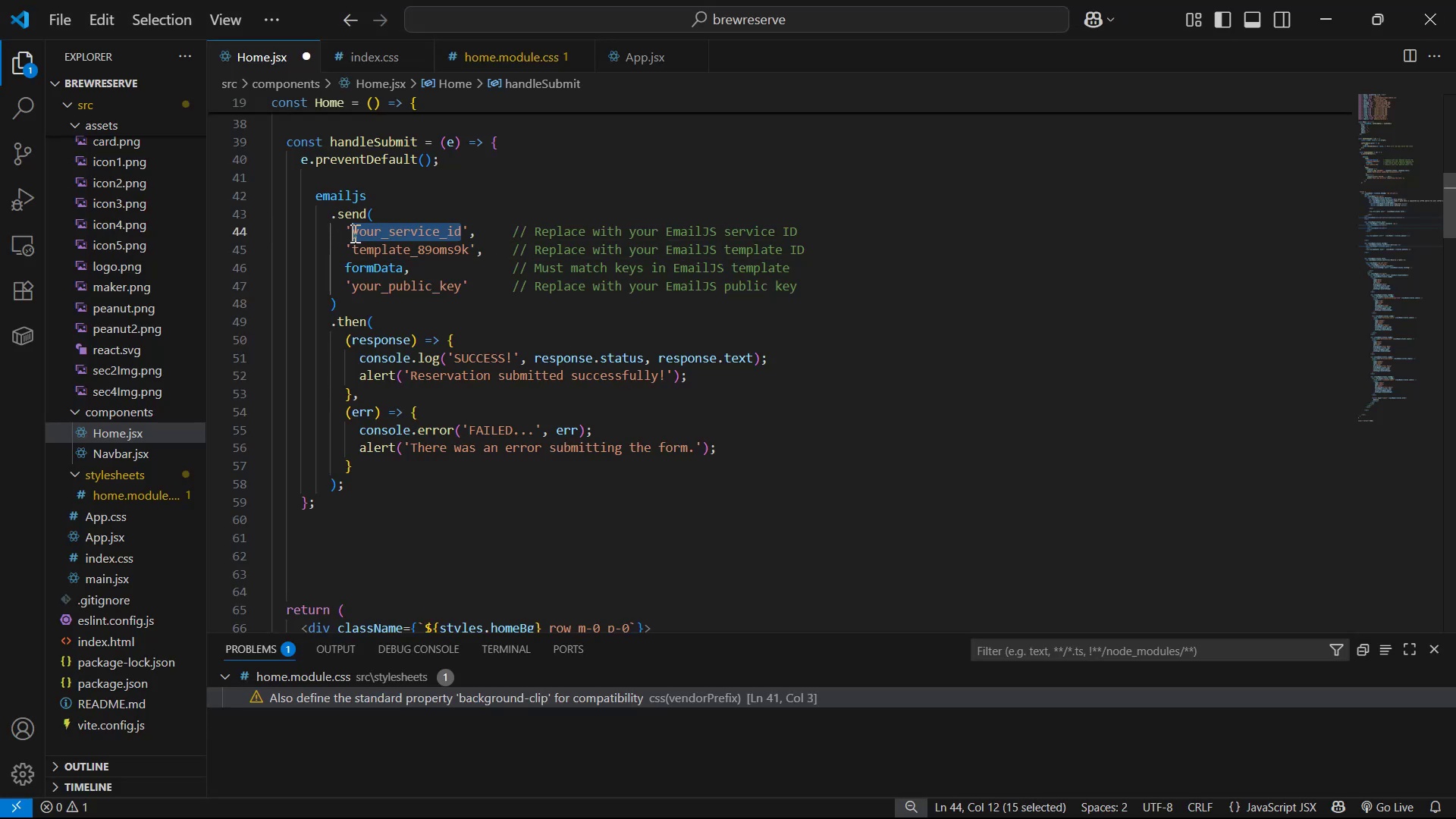 
key(Control+V)
 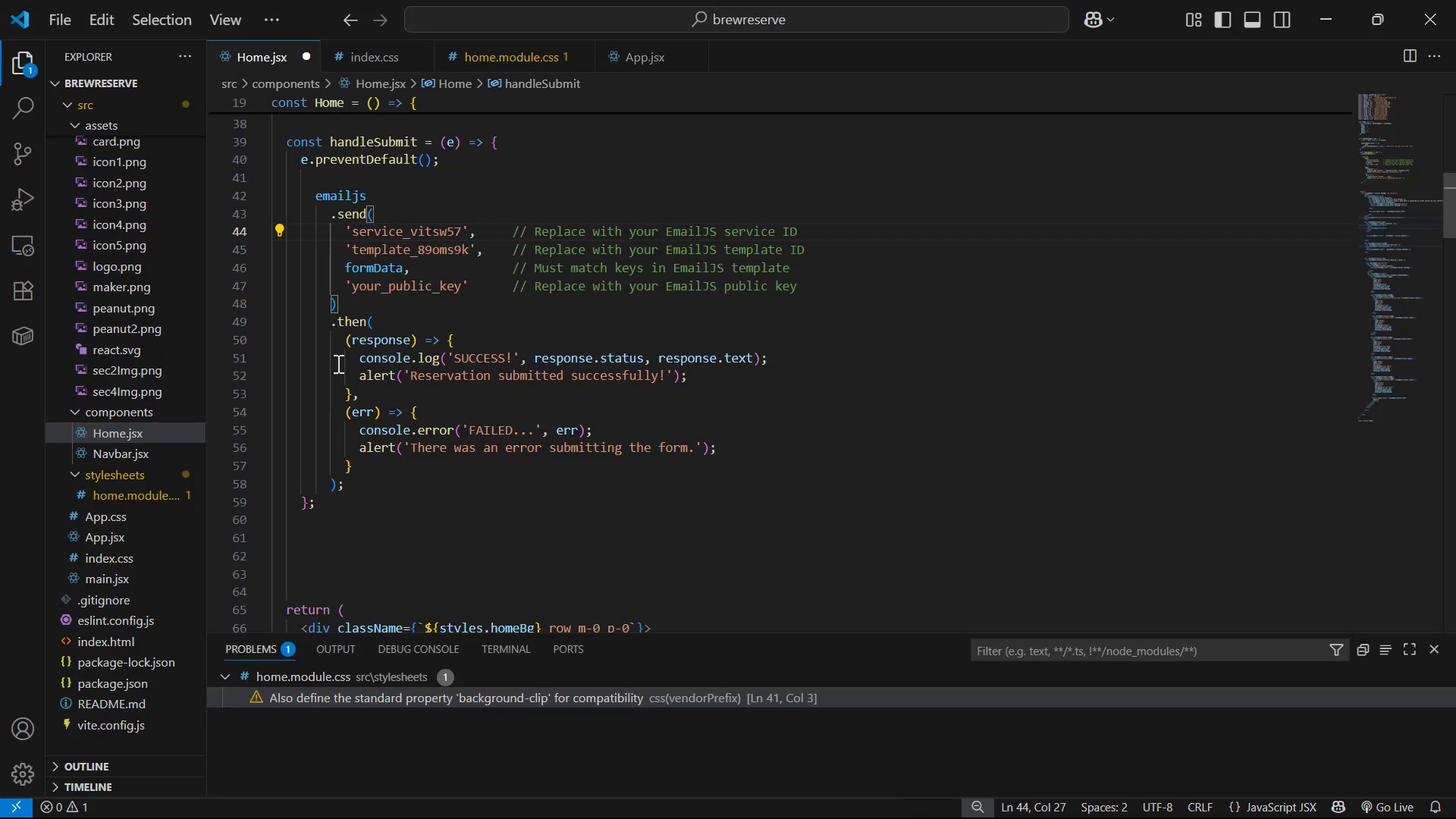 
key(Alt+AltLeft)
 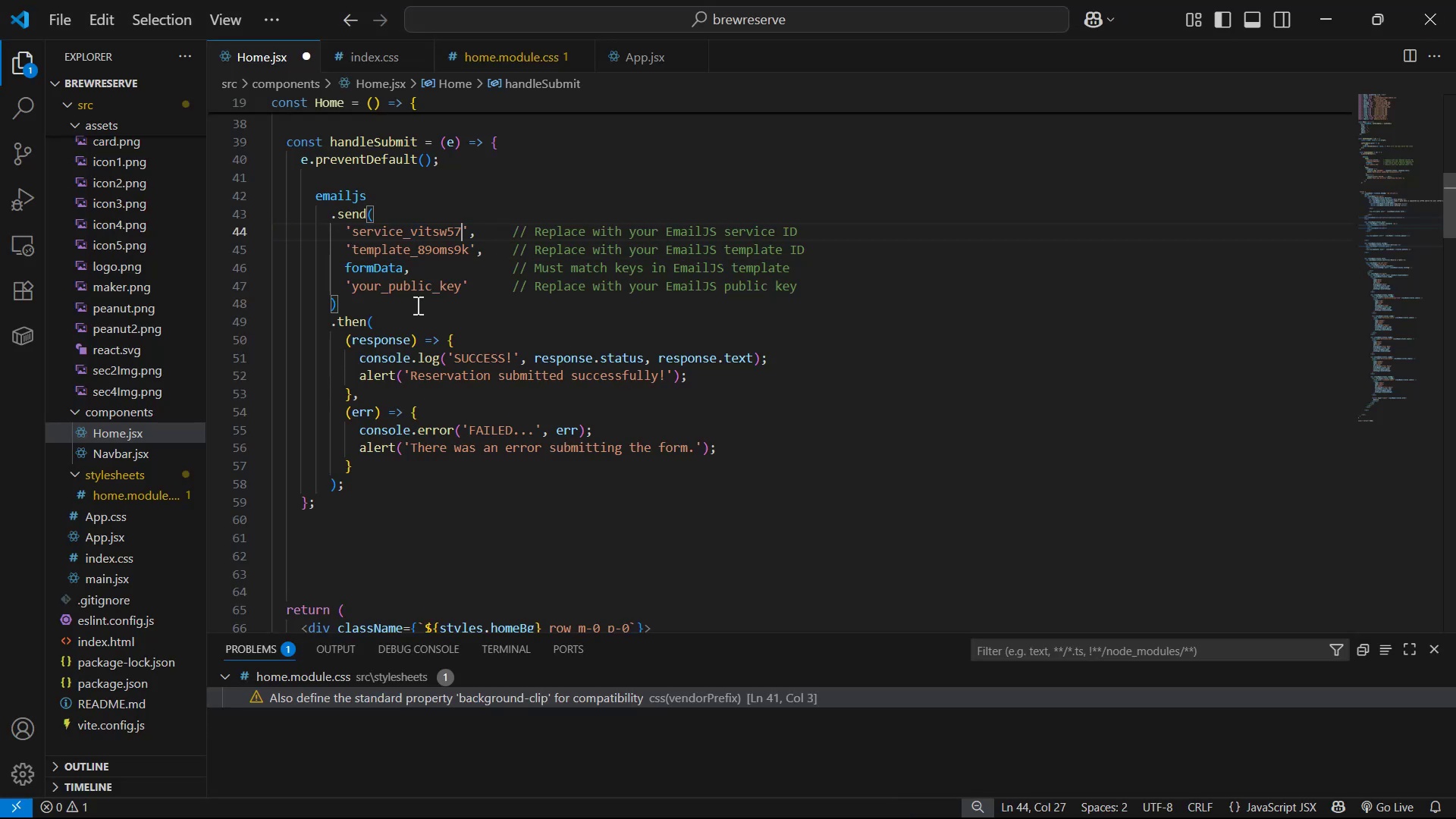 
key(Alt+Tab)
 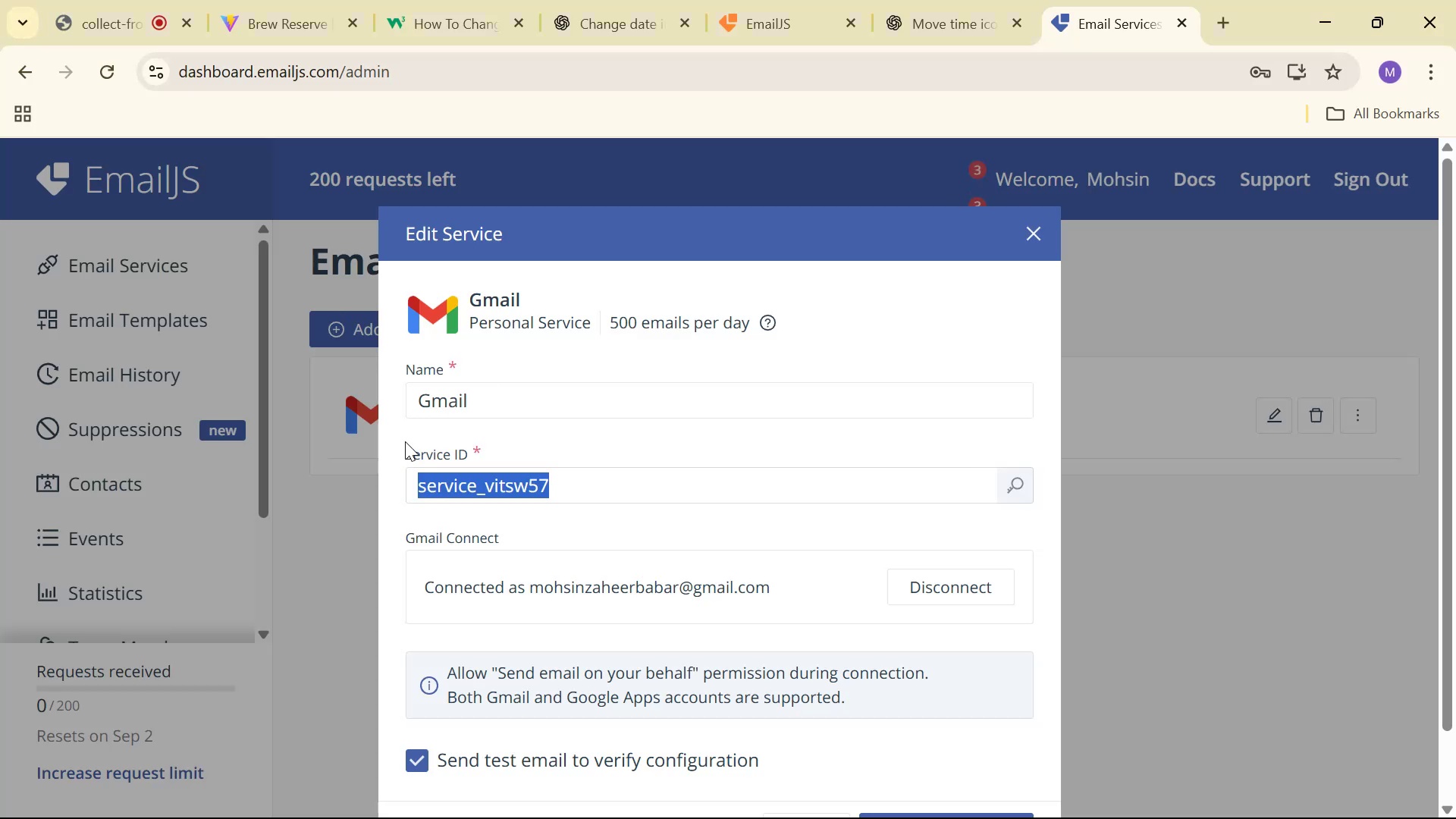 
scroll: coordinate [186, 438], scroll_direction: down, amount: 3.0
 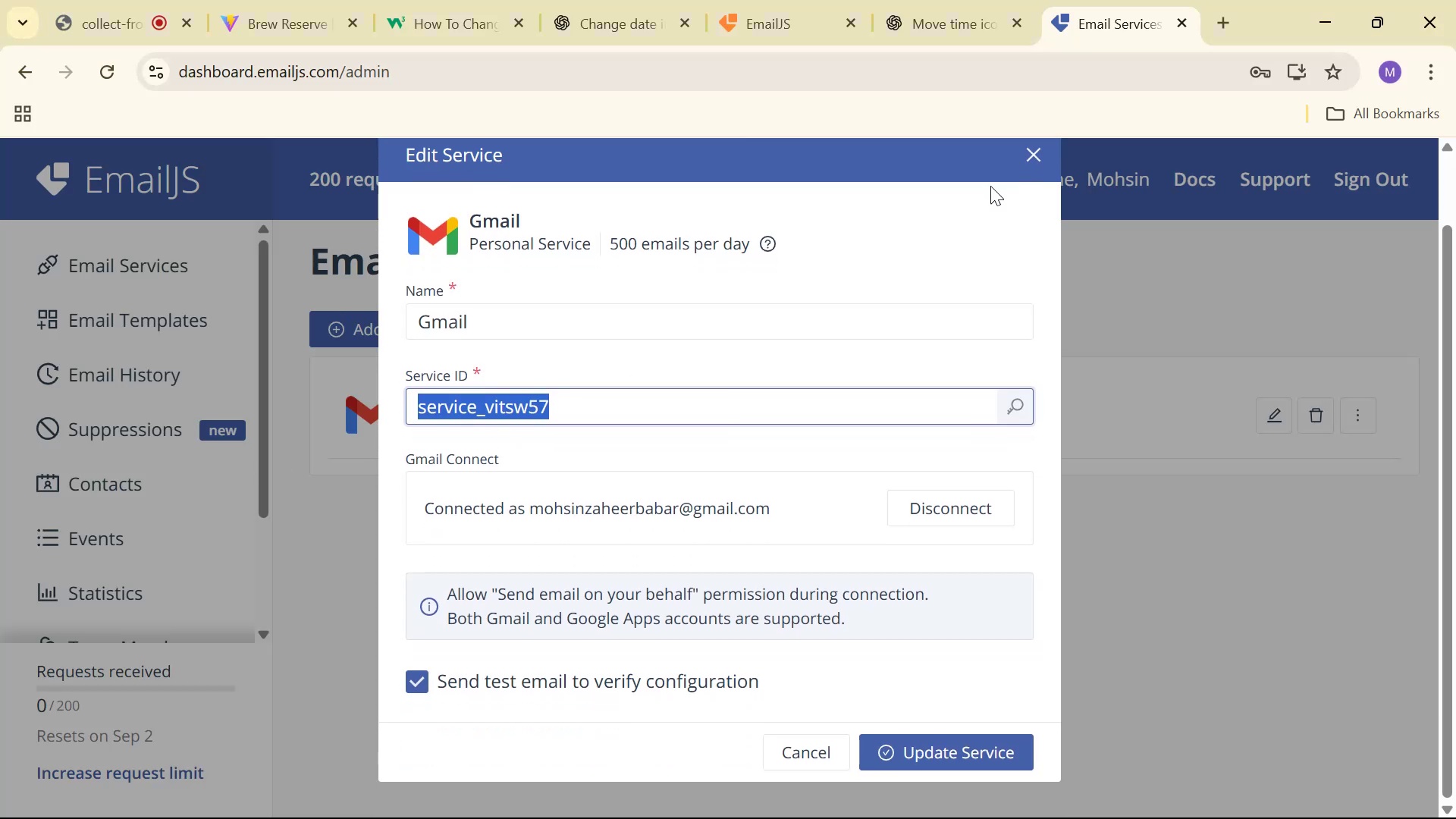 
left_click([1027, 156])
 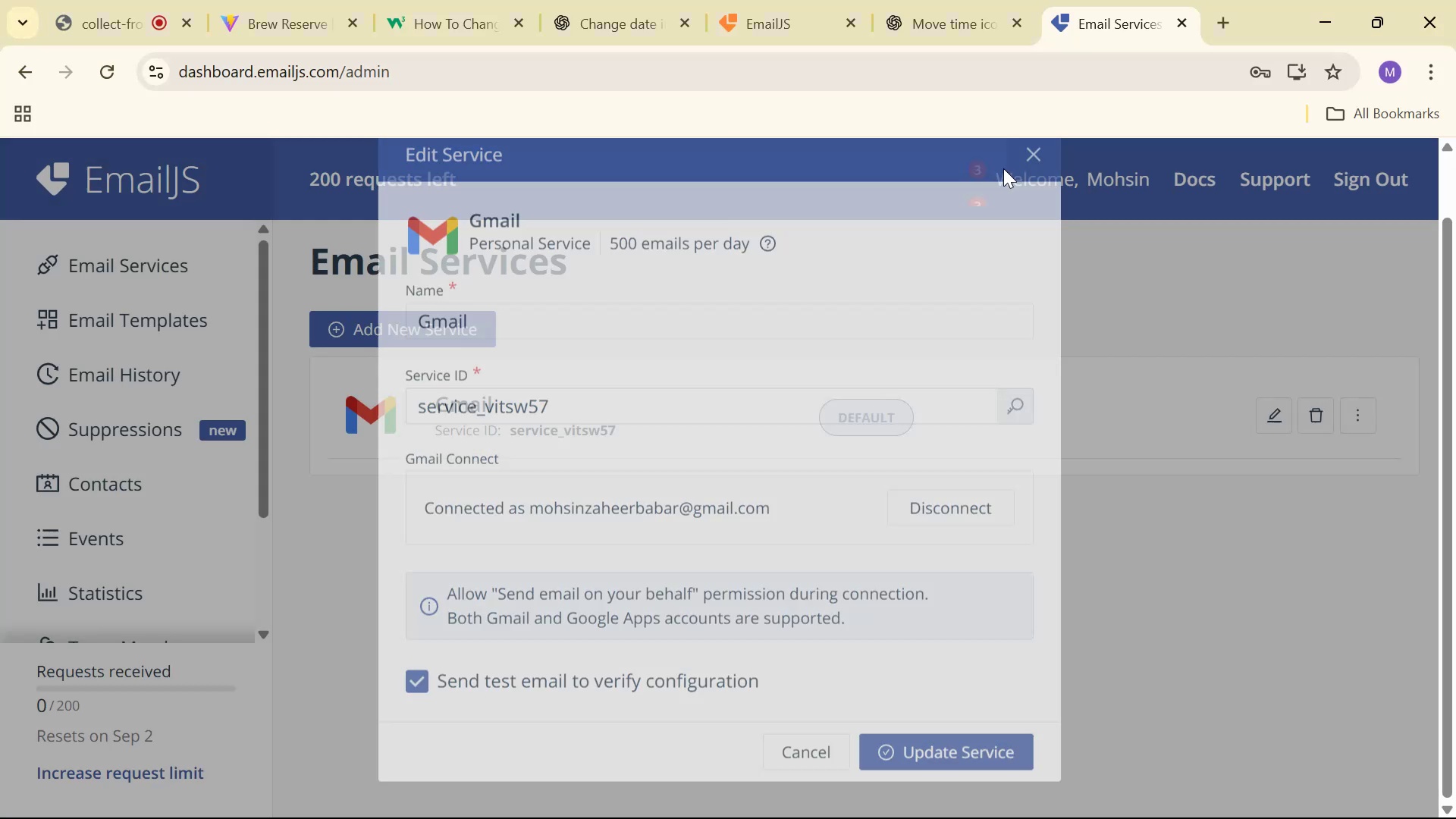 
scroll: coordinate [140, 382], scroll_direction: down, amount: 5.0
 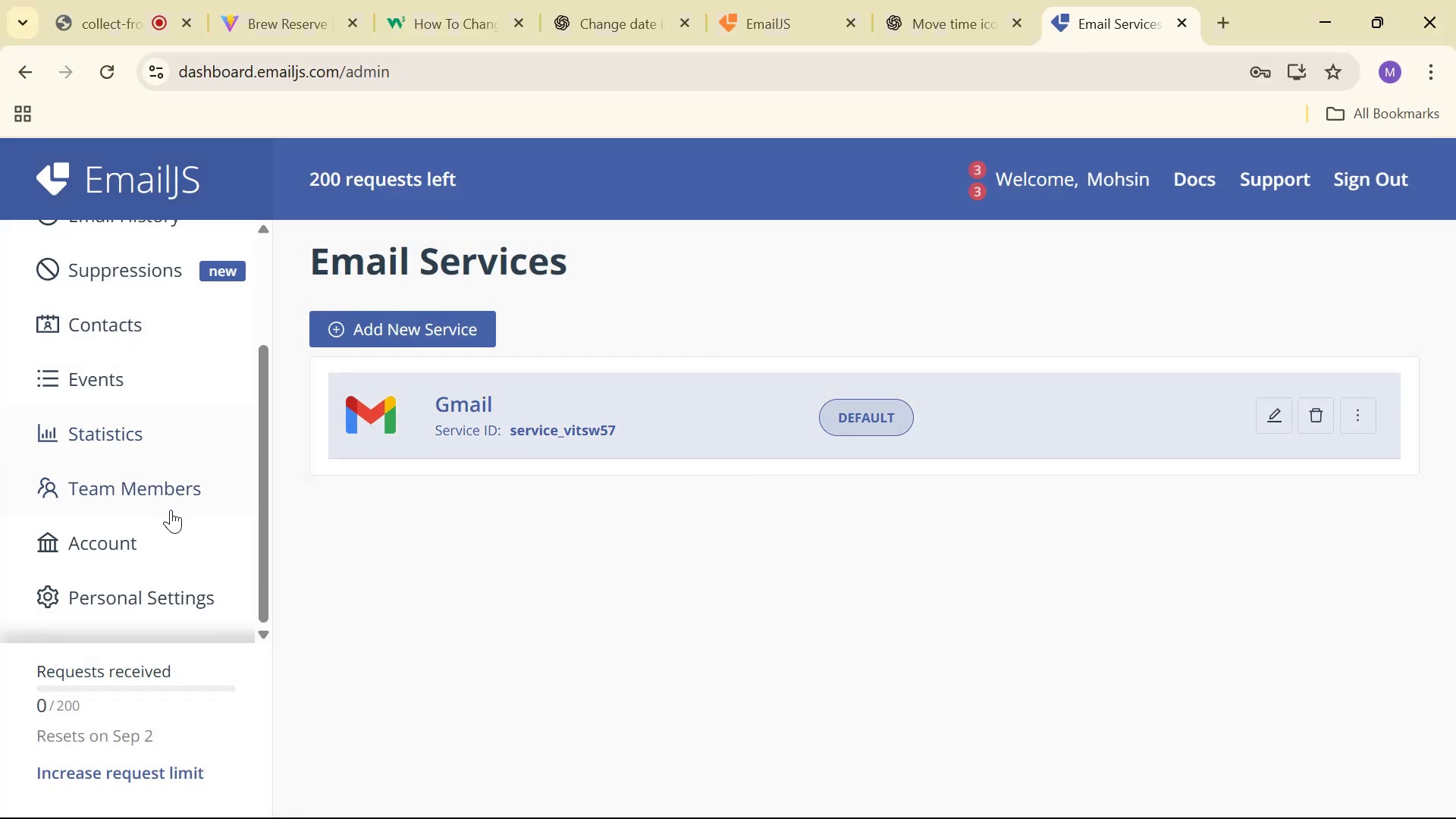 
left_click([165, 588])
 